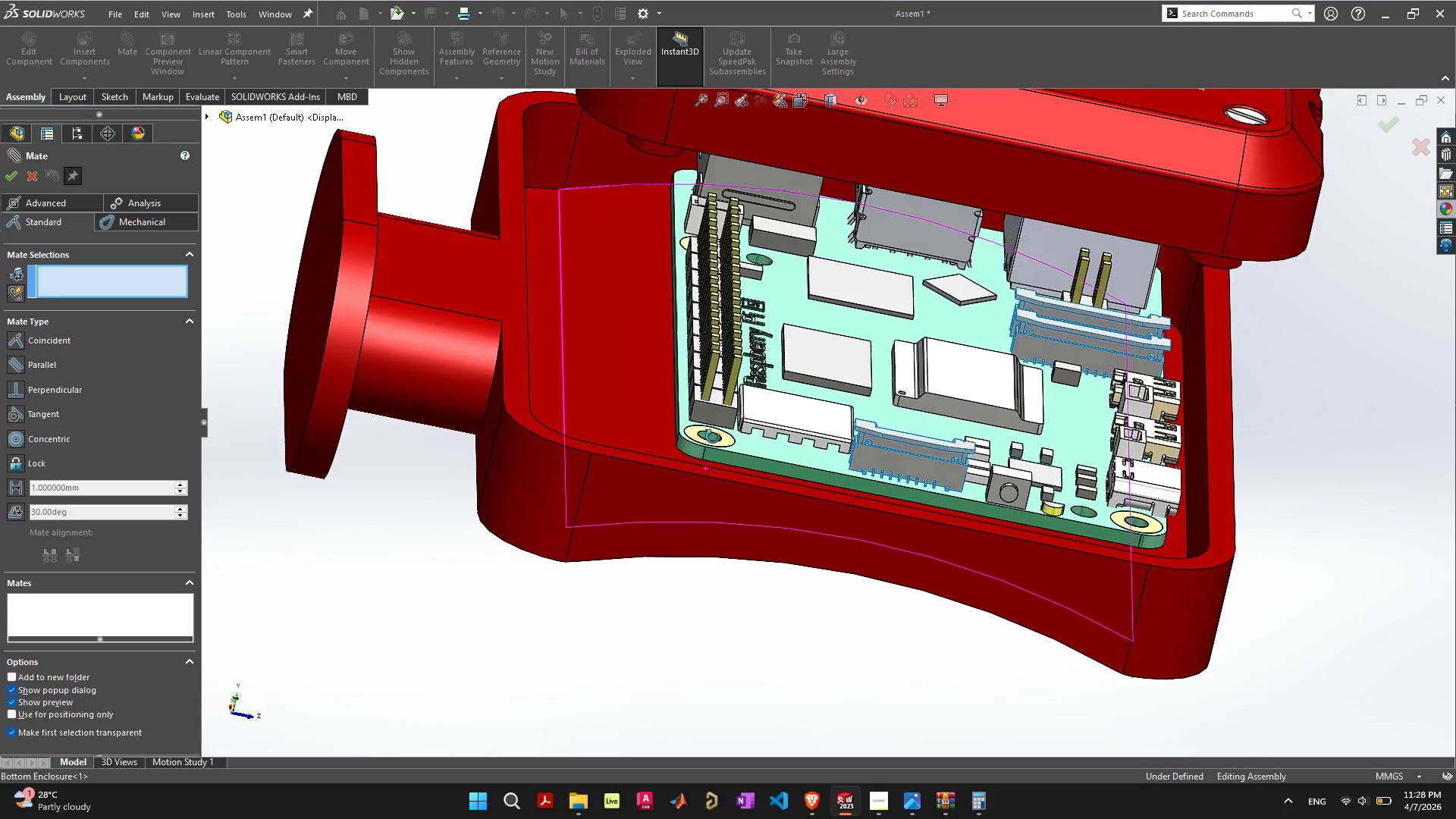 
wait(9.16)
 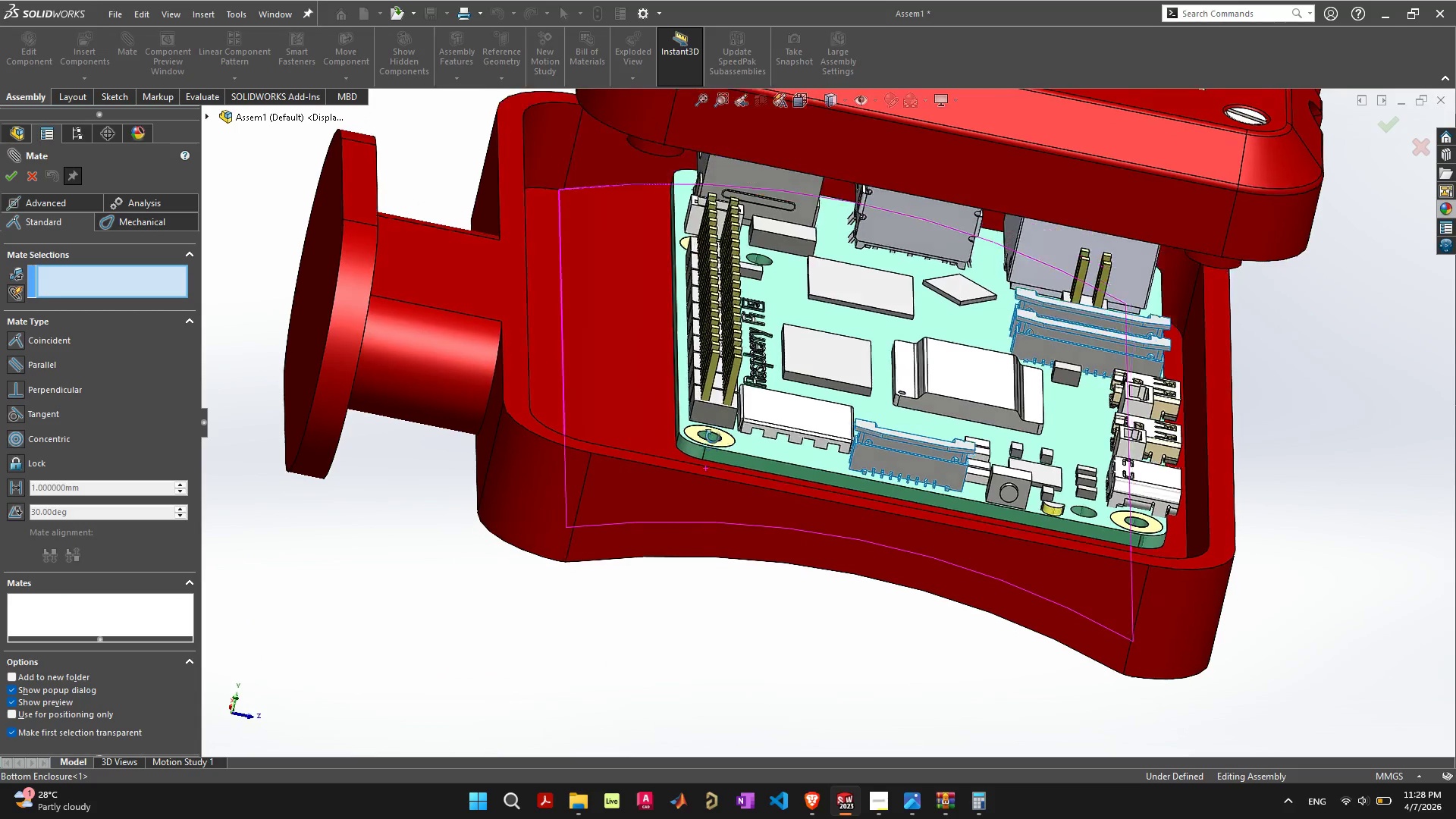 
mouse_move([693, 447])
 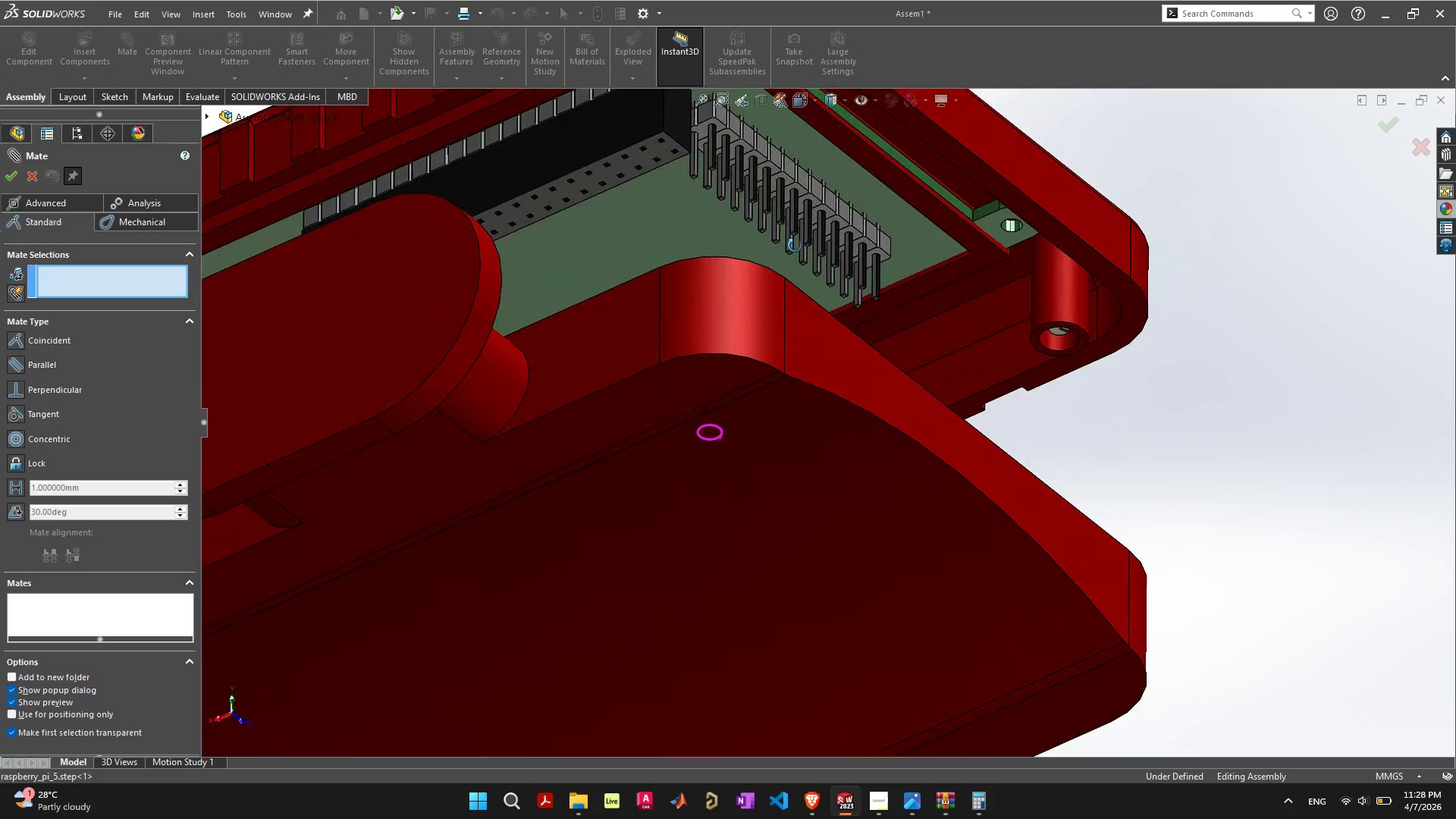 
wait(13.44)
 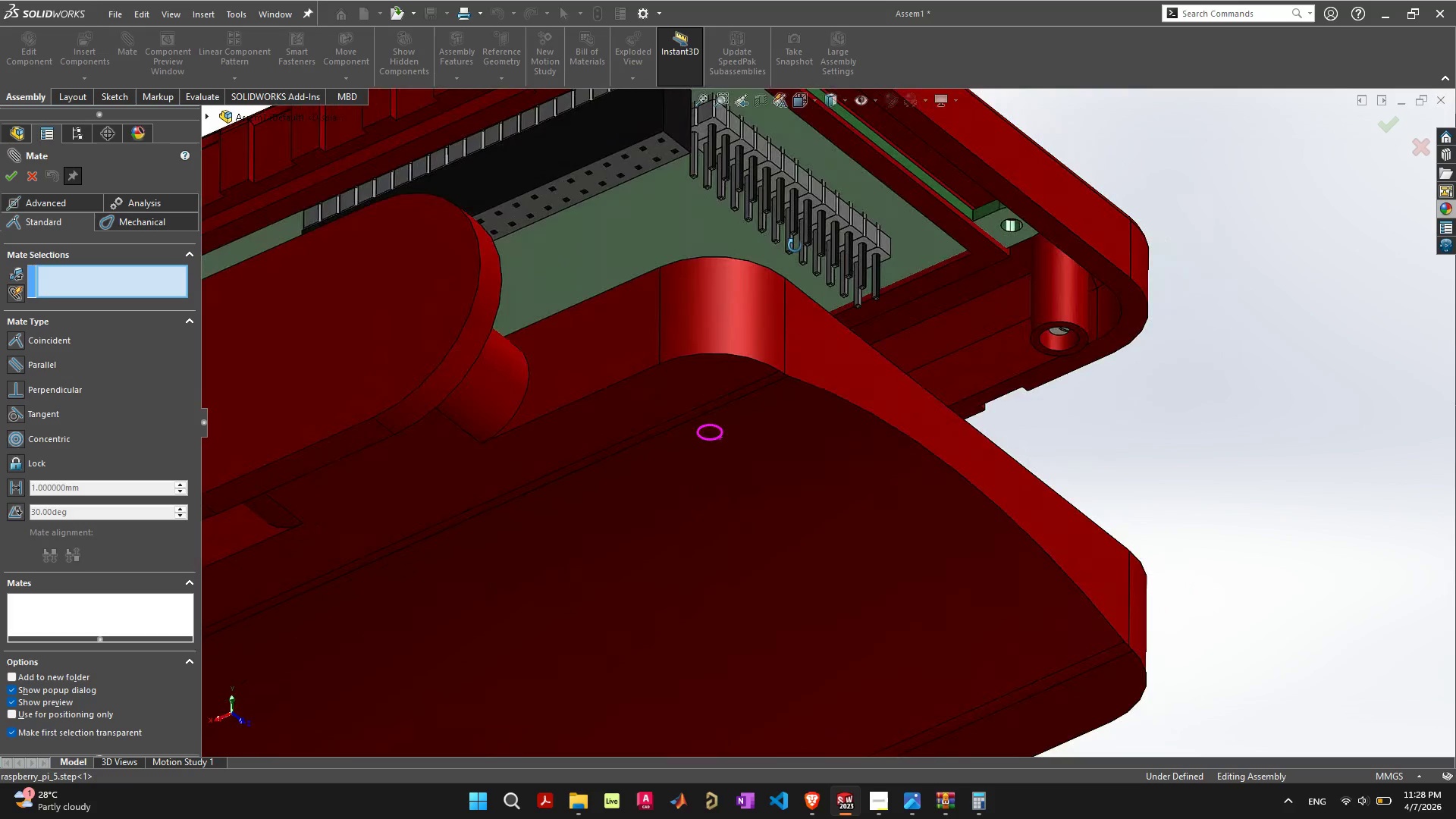 
scroll: coordinate [795, 240], scroll_direction: down, amount: 1.0
 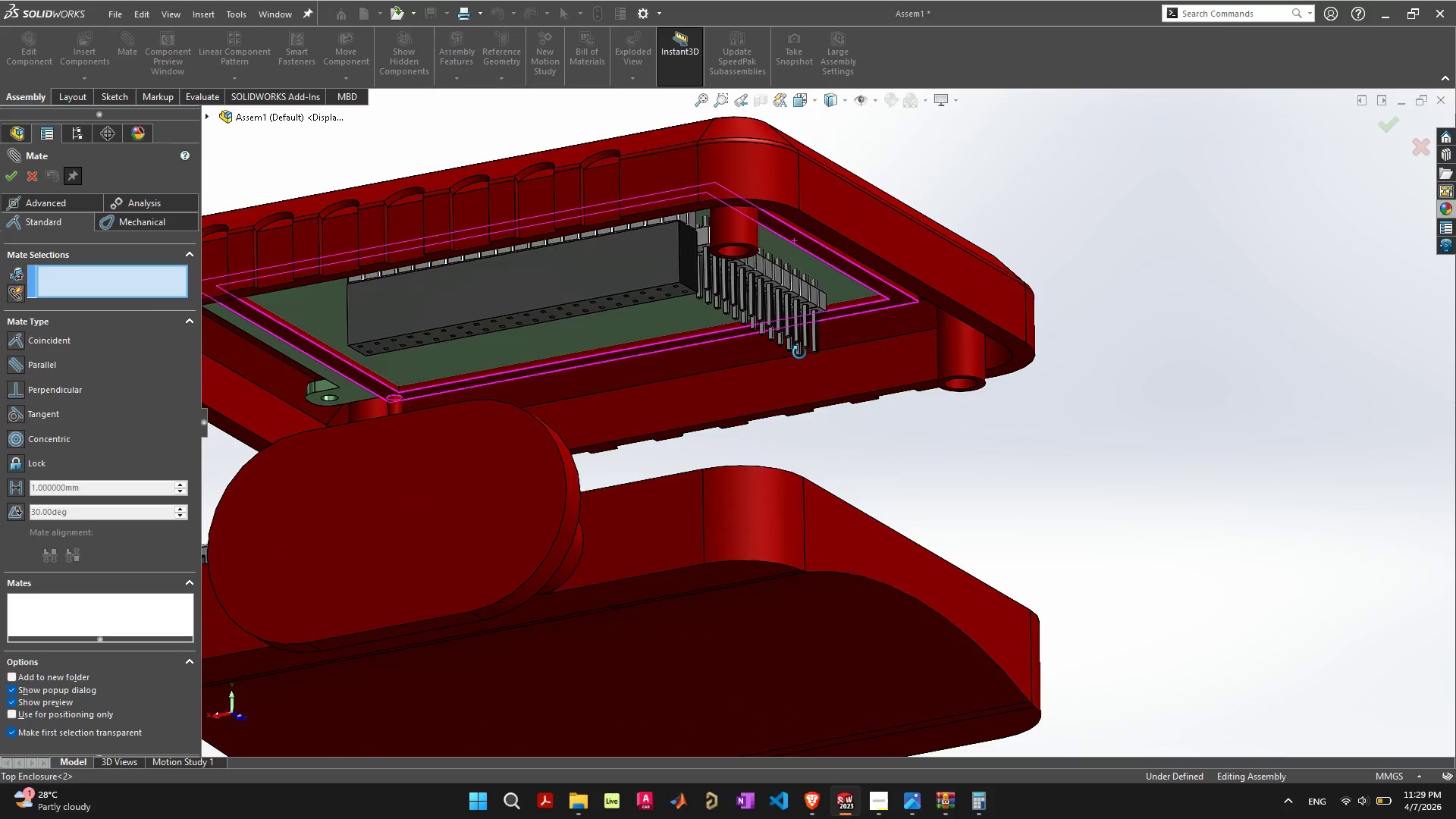 
wait(5.14)
 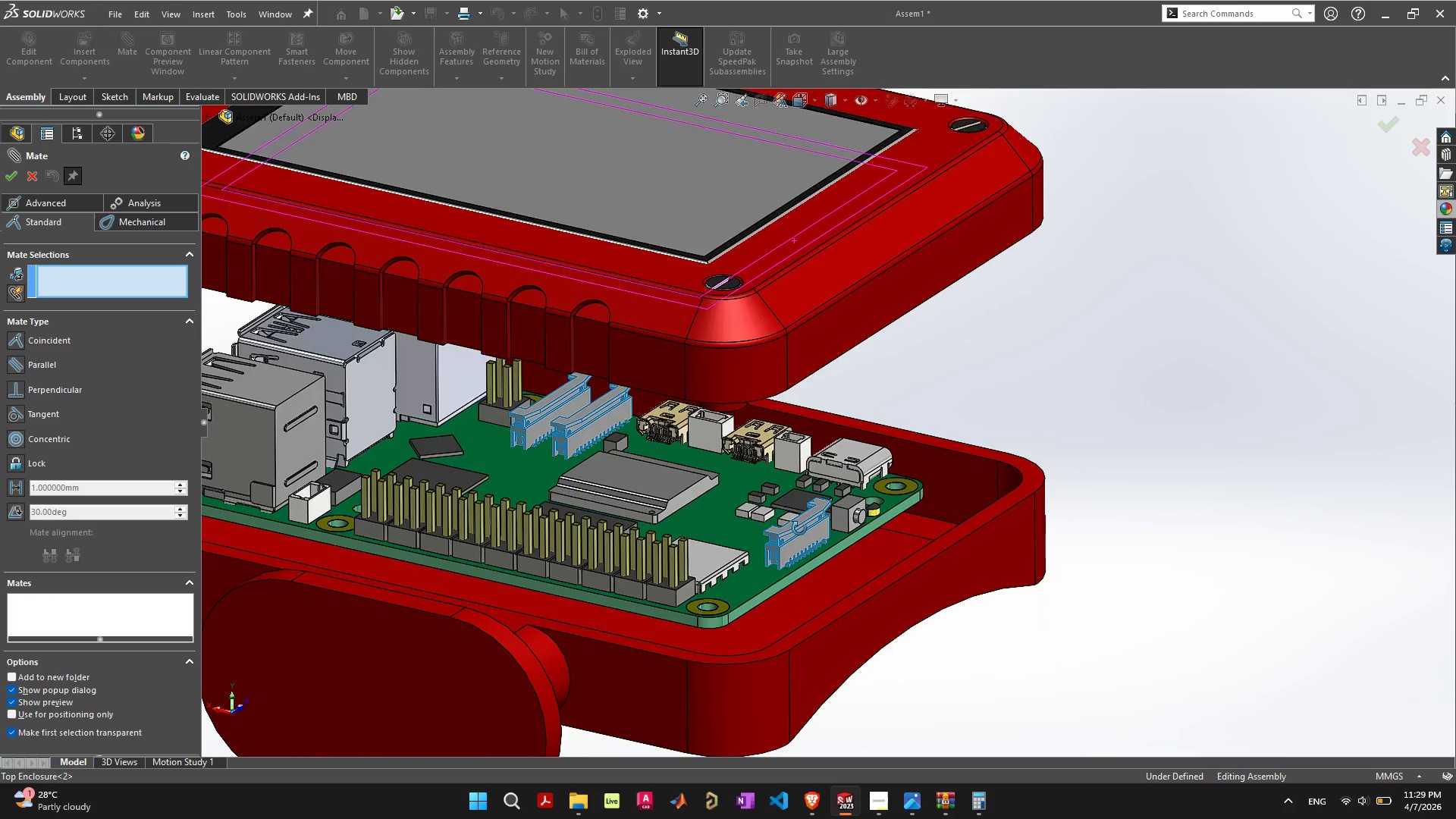 
left_click_drag(start_coordinate=[850, 289], to_coordinate=[837, 355])
 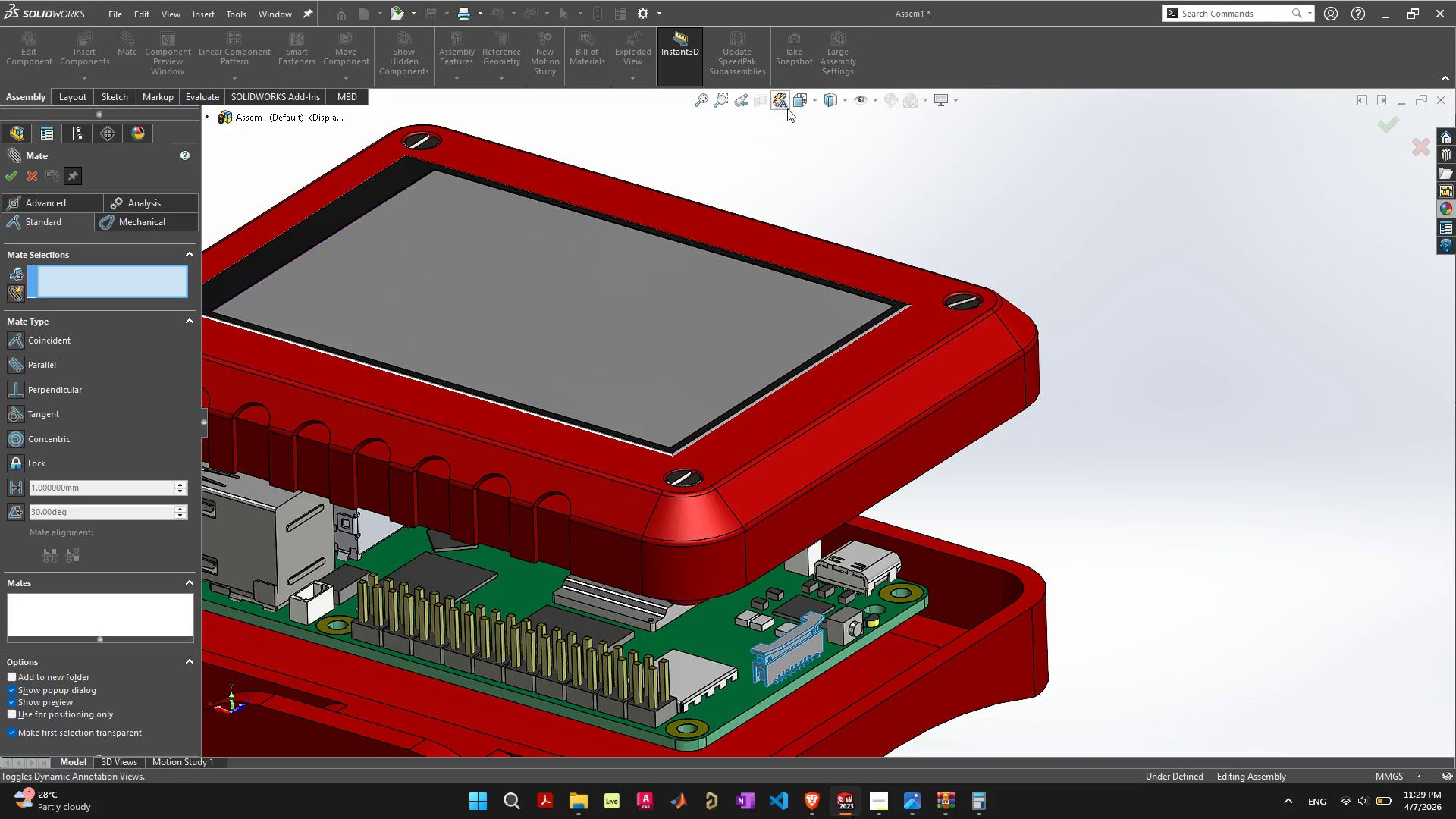 
left_click([816, 100])
 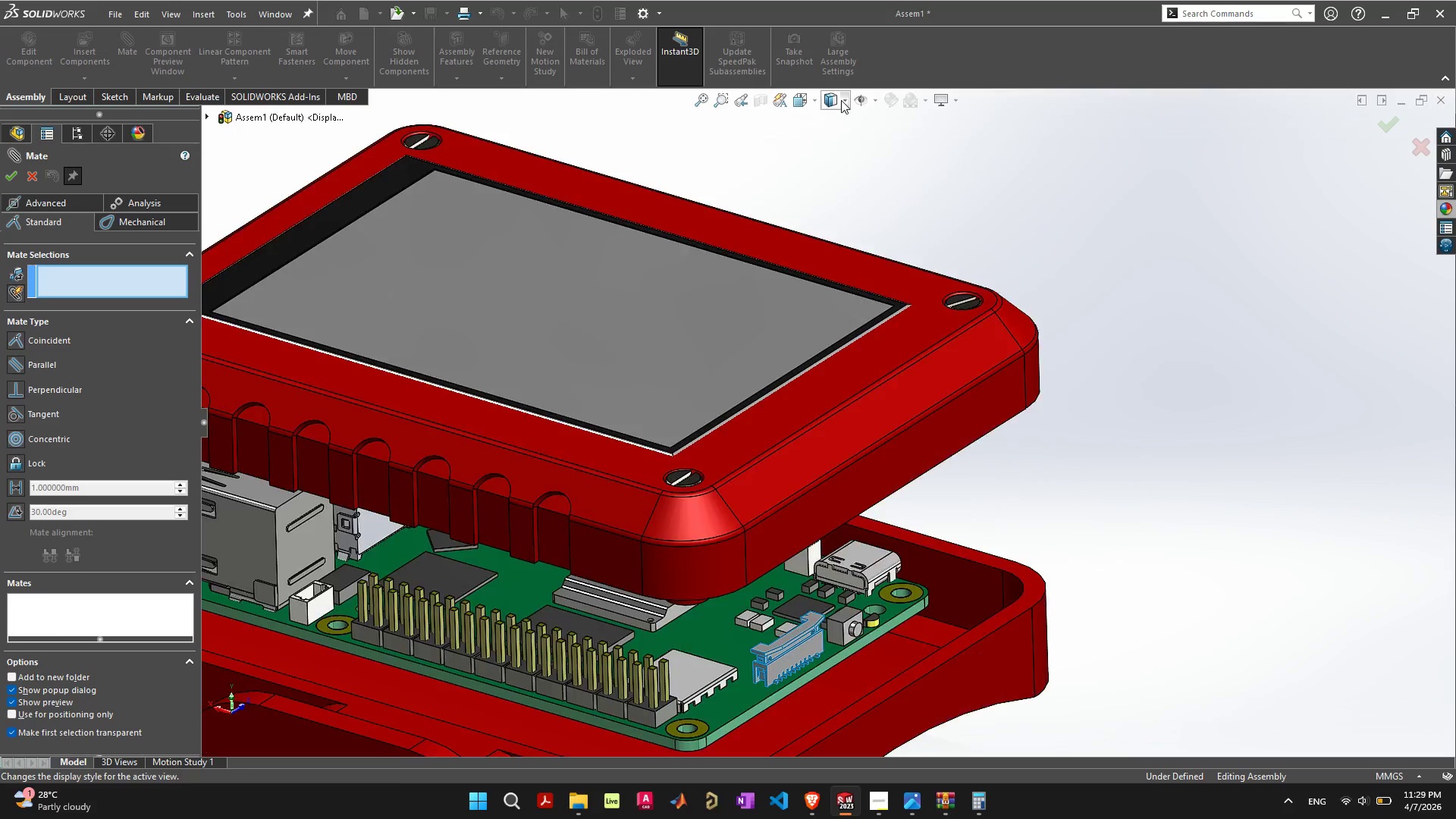 
double_click([841, 100])
 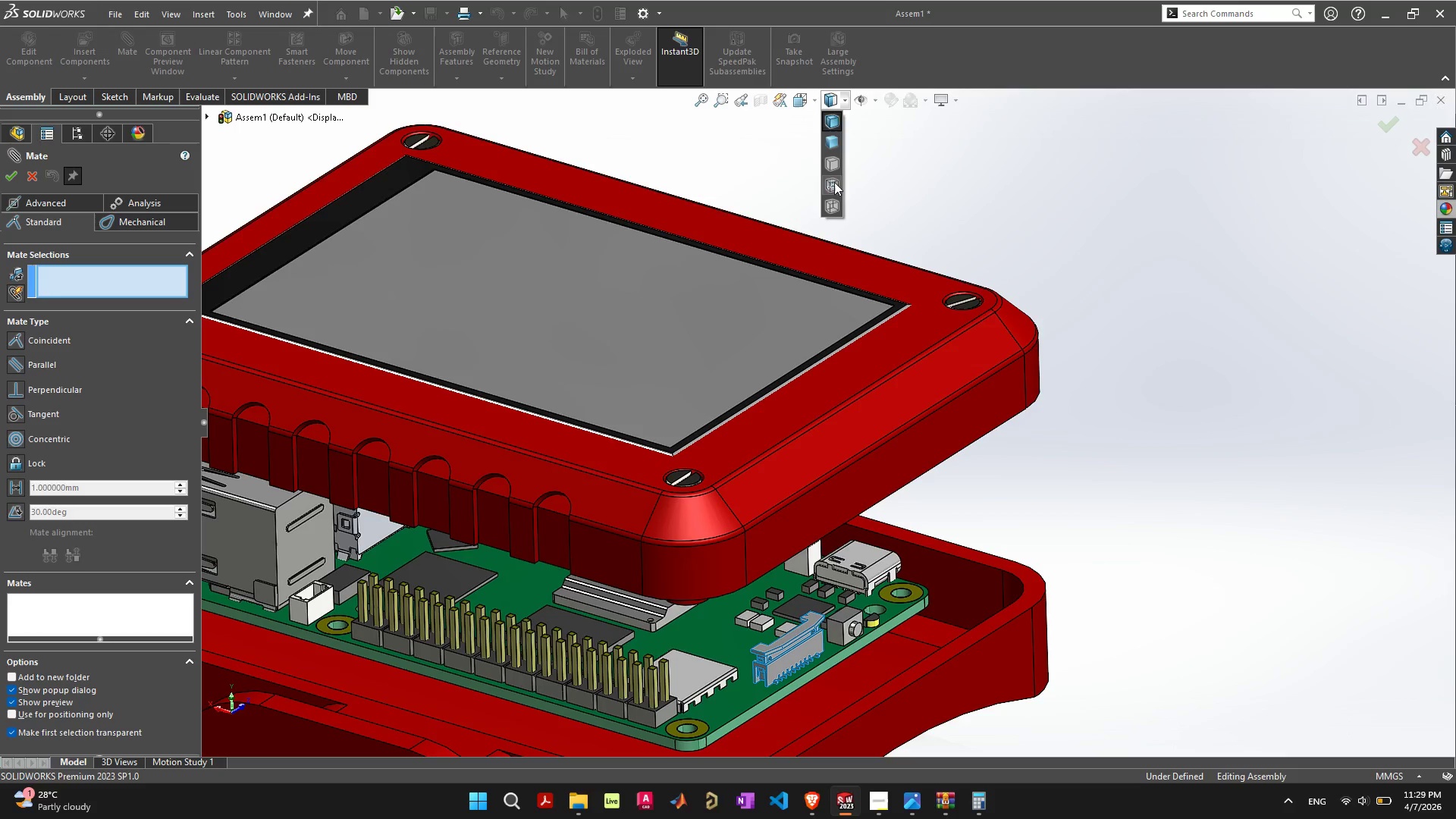 
left_click([834, 179])
 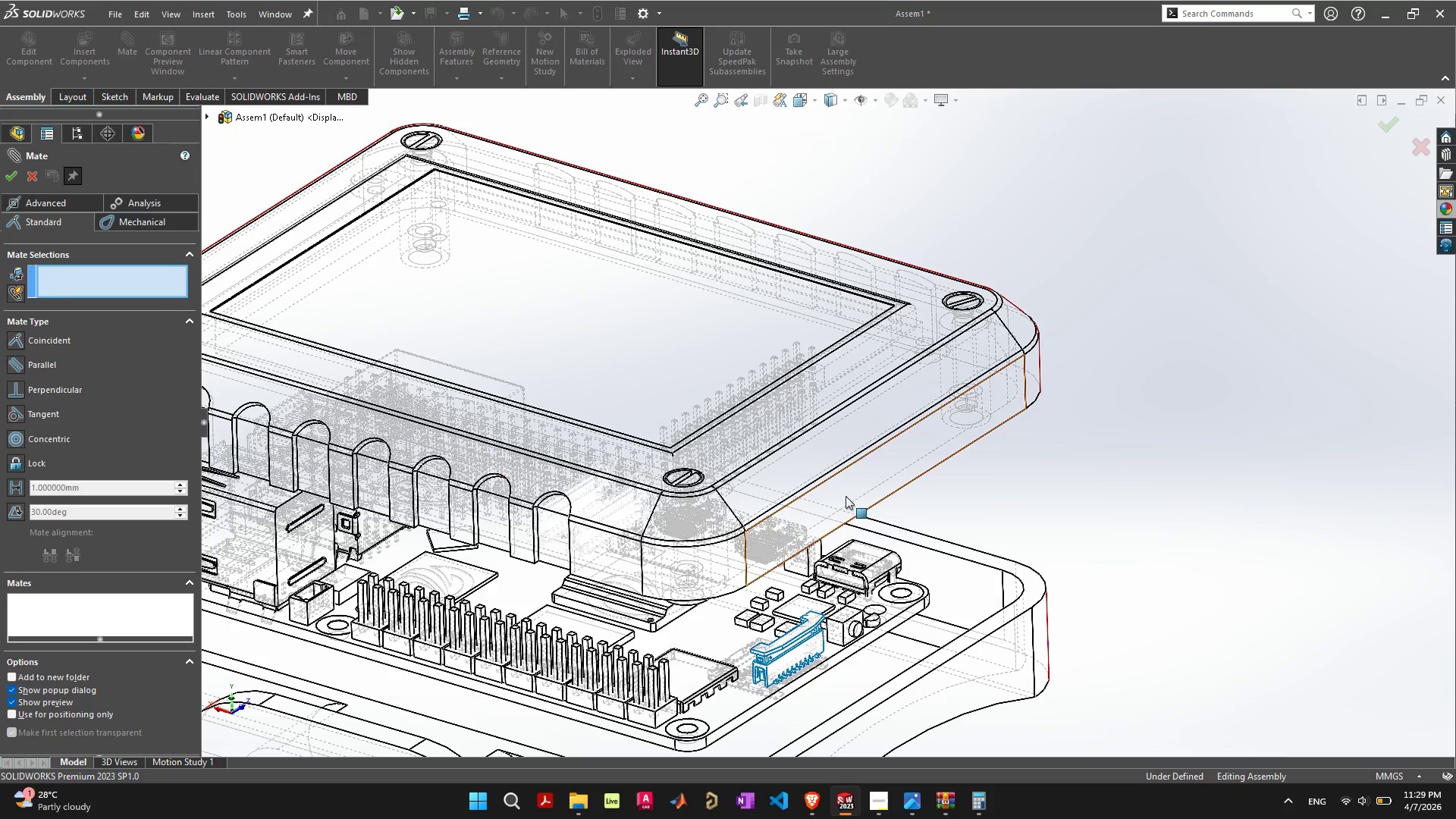 
left_click_drag(start_coordinate=[846, 488], to_coordinate=[833, 659])
 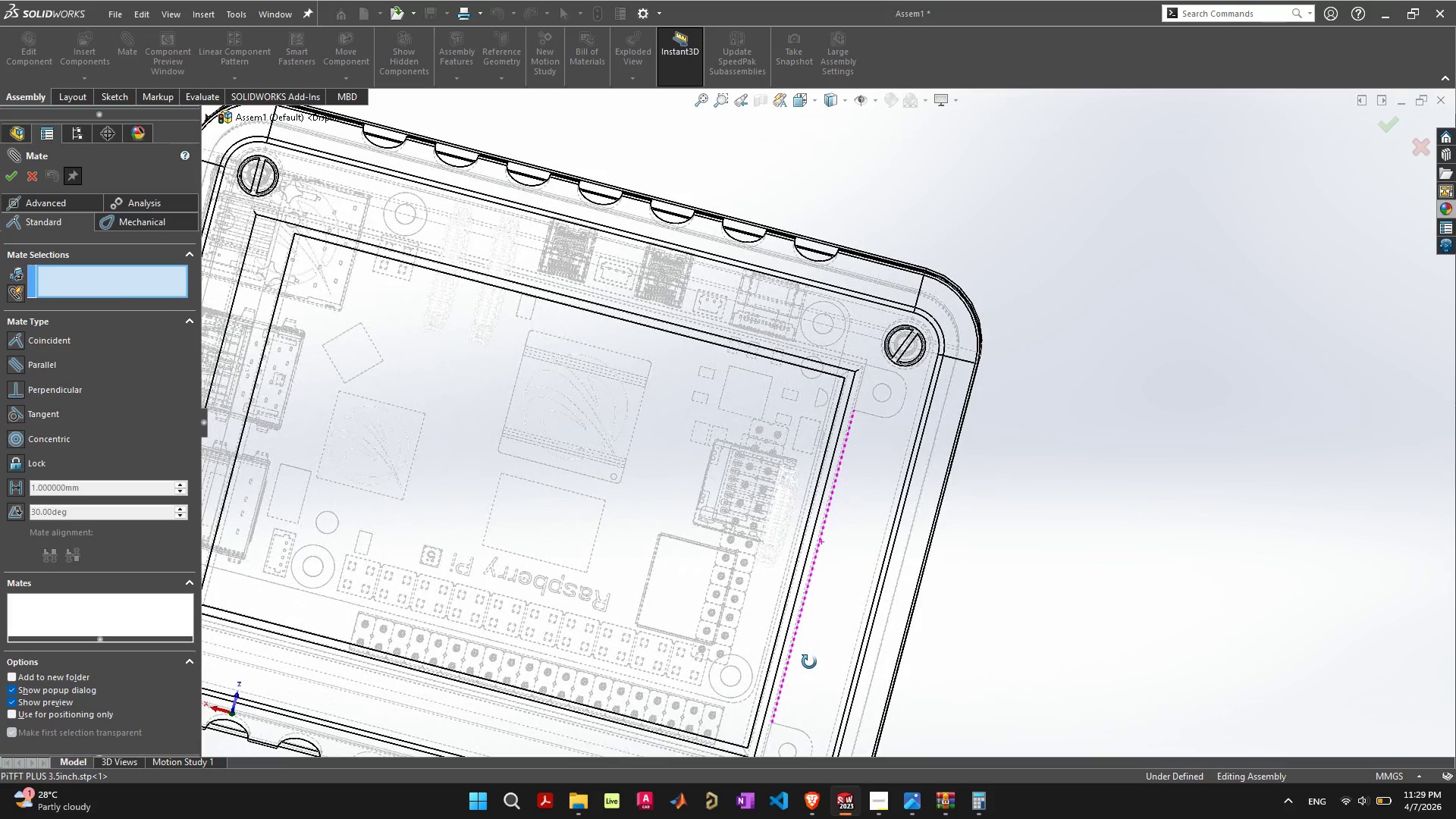 
wait(10.41)
 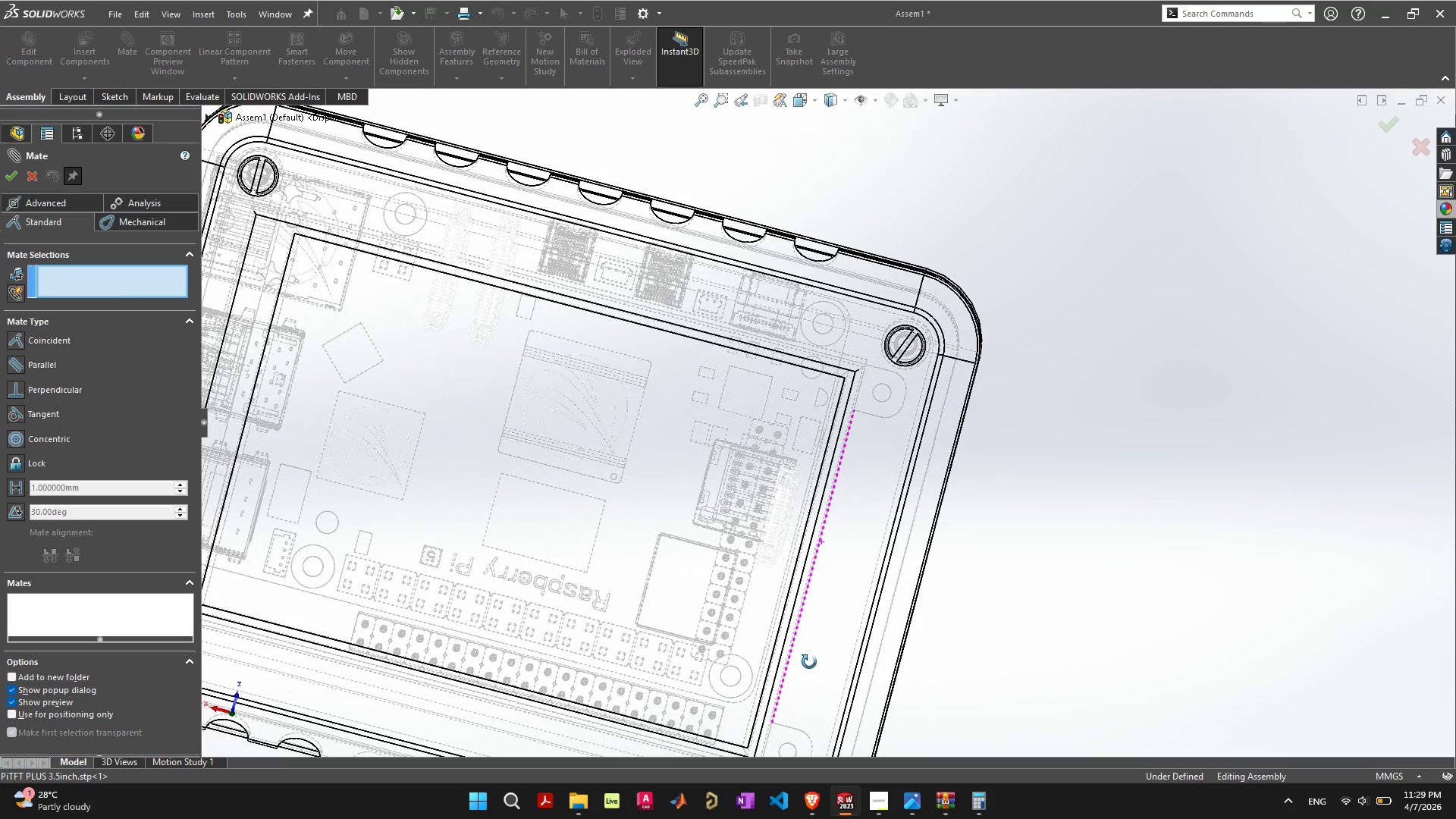 
scroll: coordinate [802, 600], scroll_direction: down, amount: 5.0
 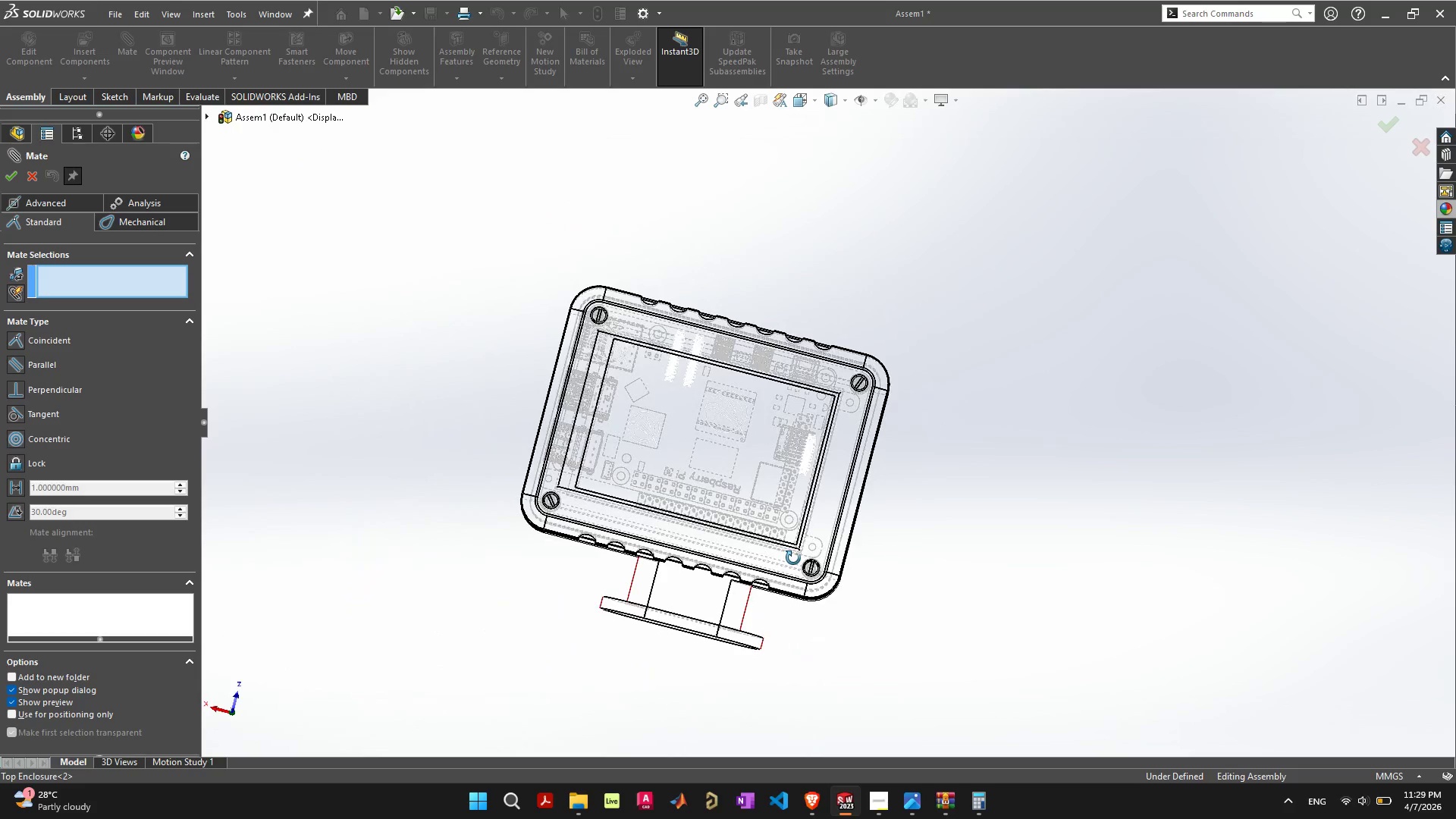 
scroll: coordinate [802, 568], scroll_direction: up, amount: 5.0
 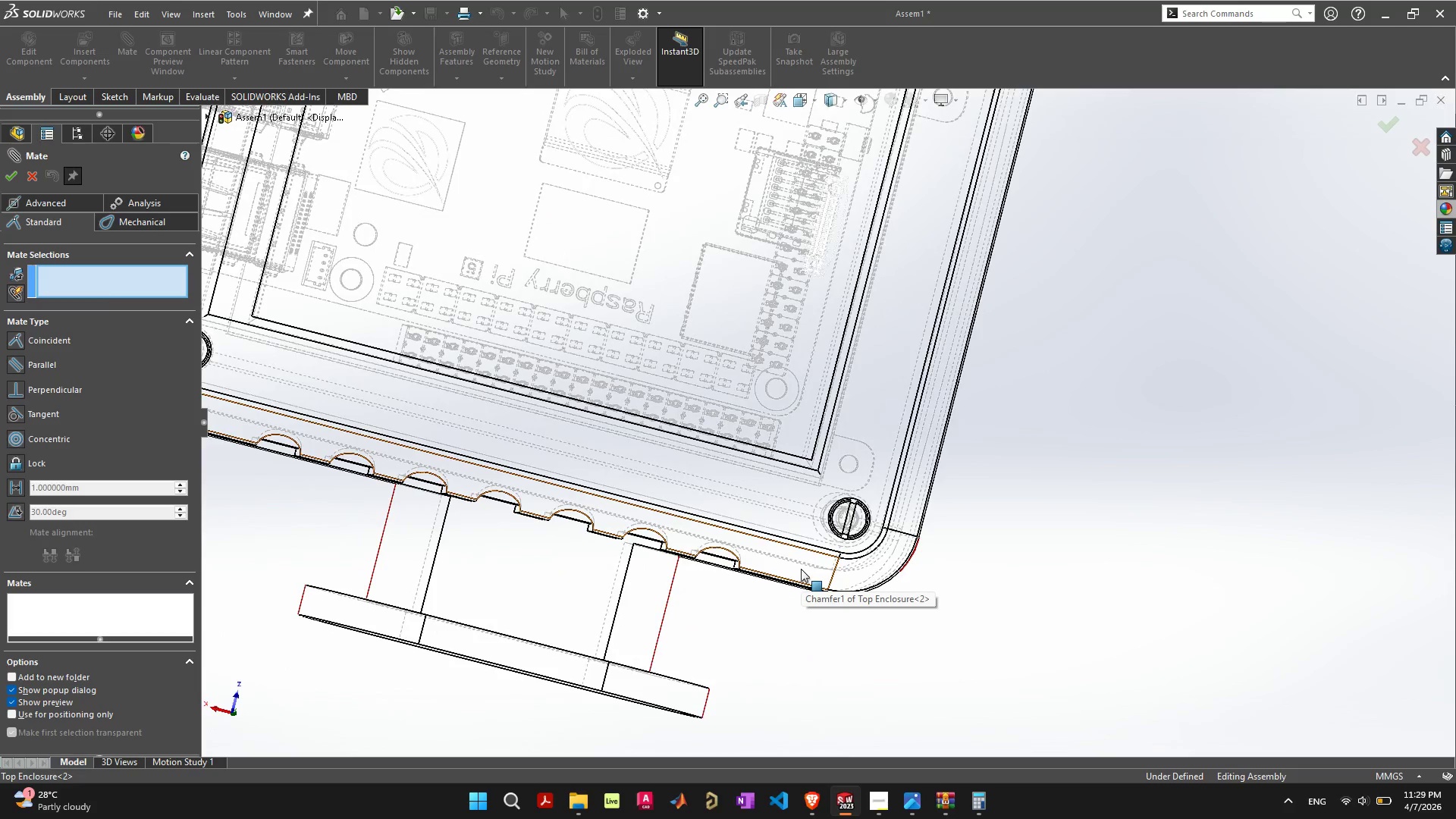 
key(Control+8)
 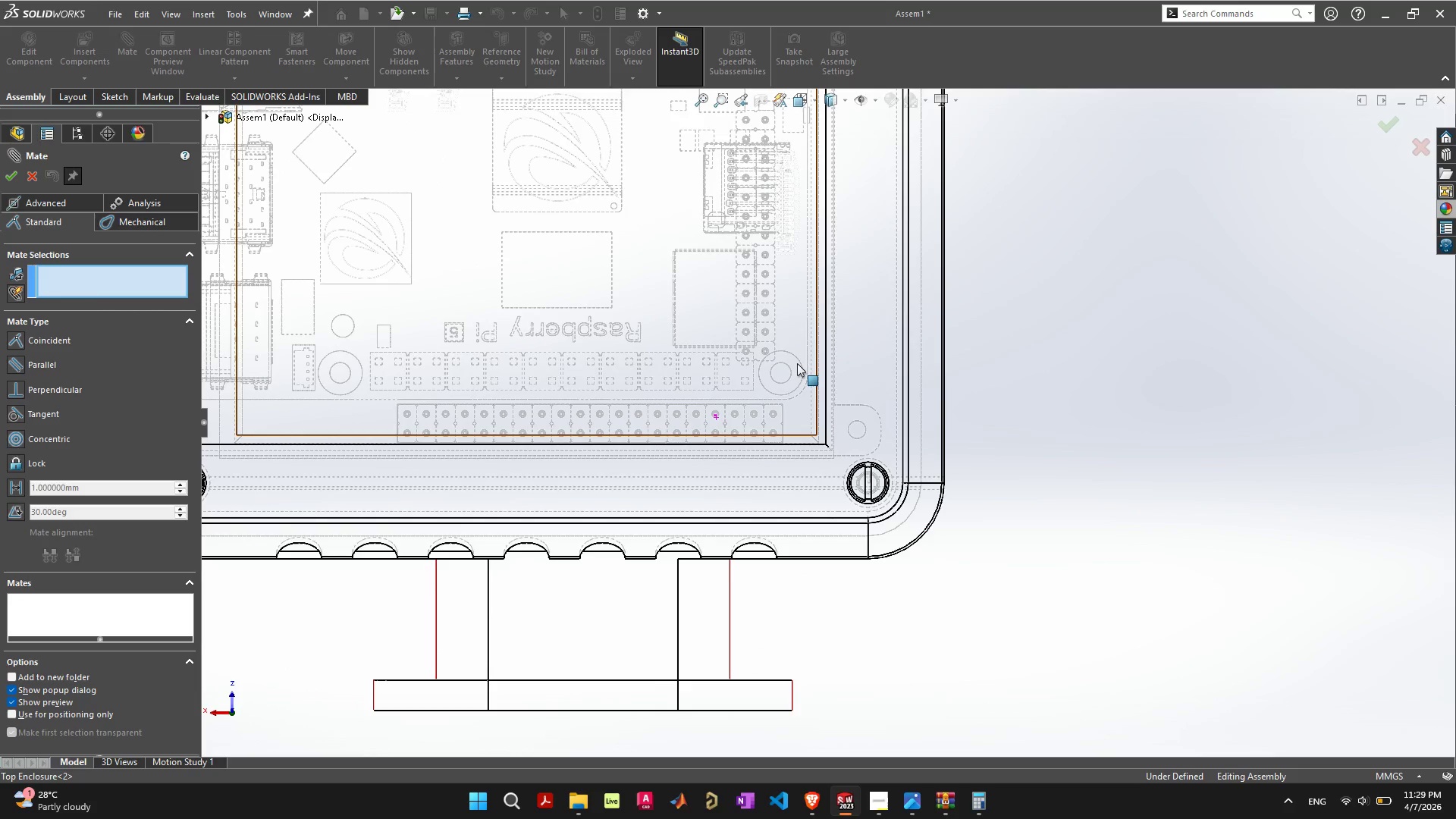 
scroll: coordinate [797, 363], scroll_direction: down, amount: 5.0
 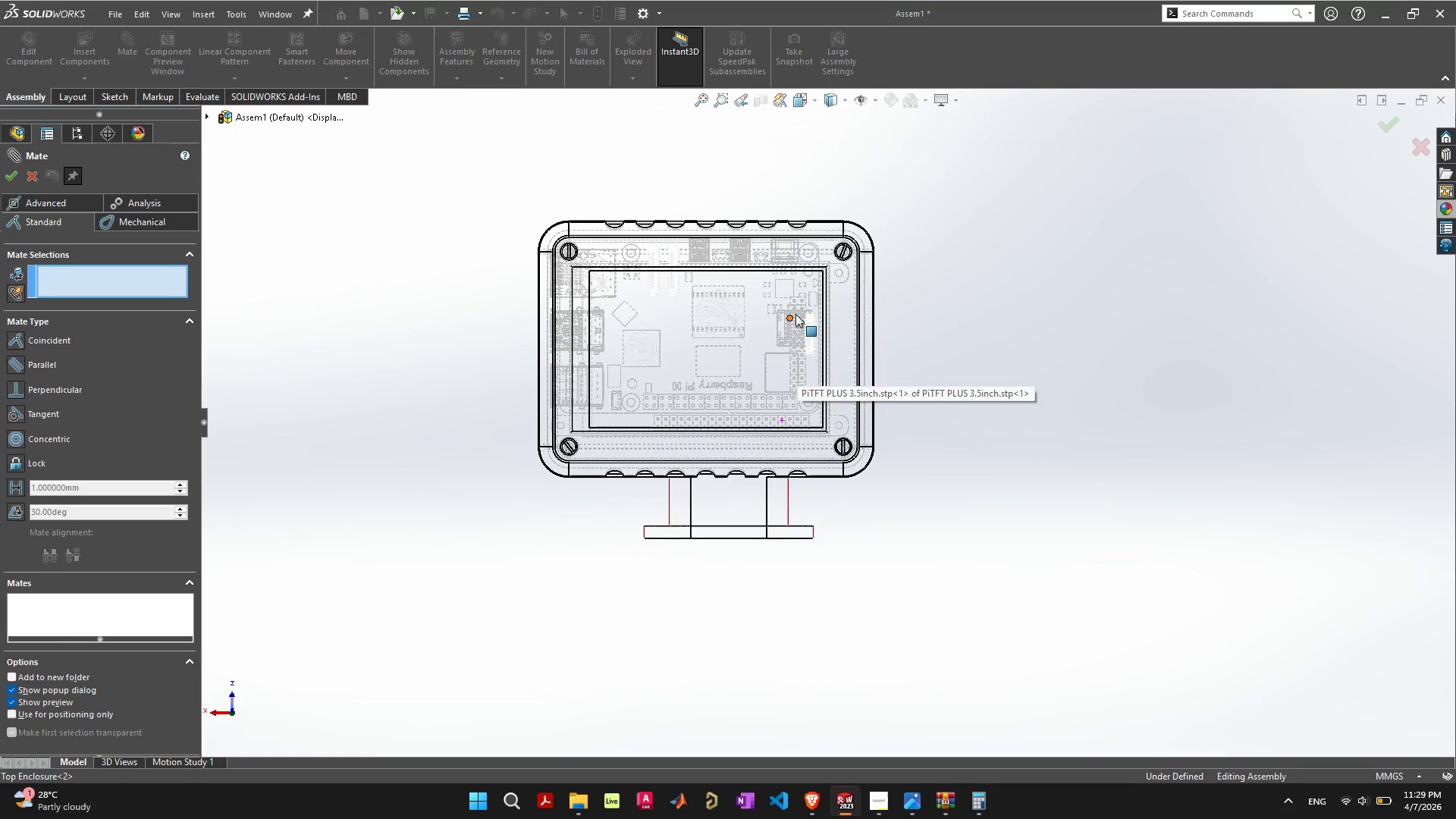 
scroll: coordinate [821, 281], scroll_direction: up, amount: 3.0
 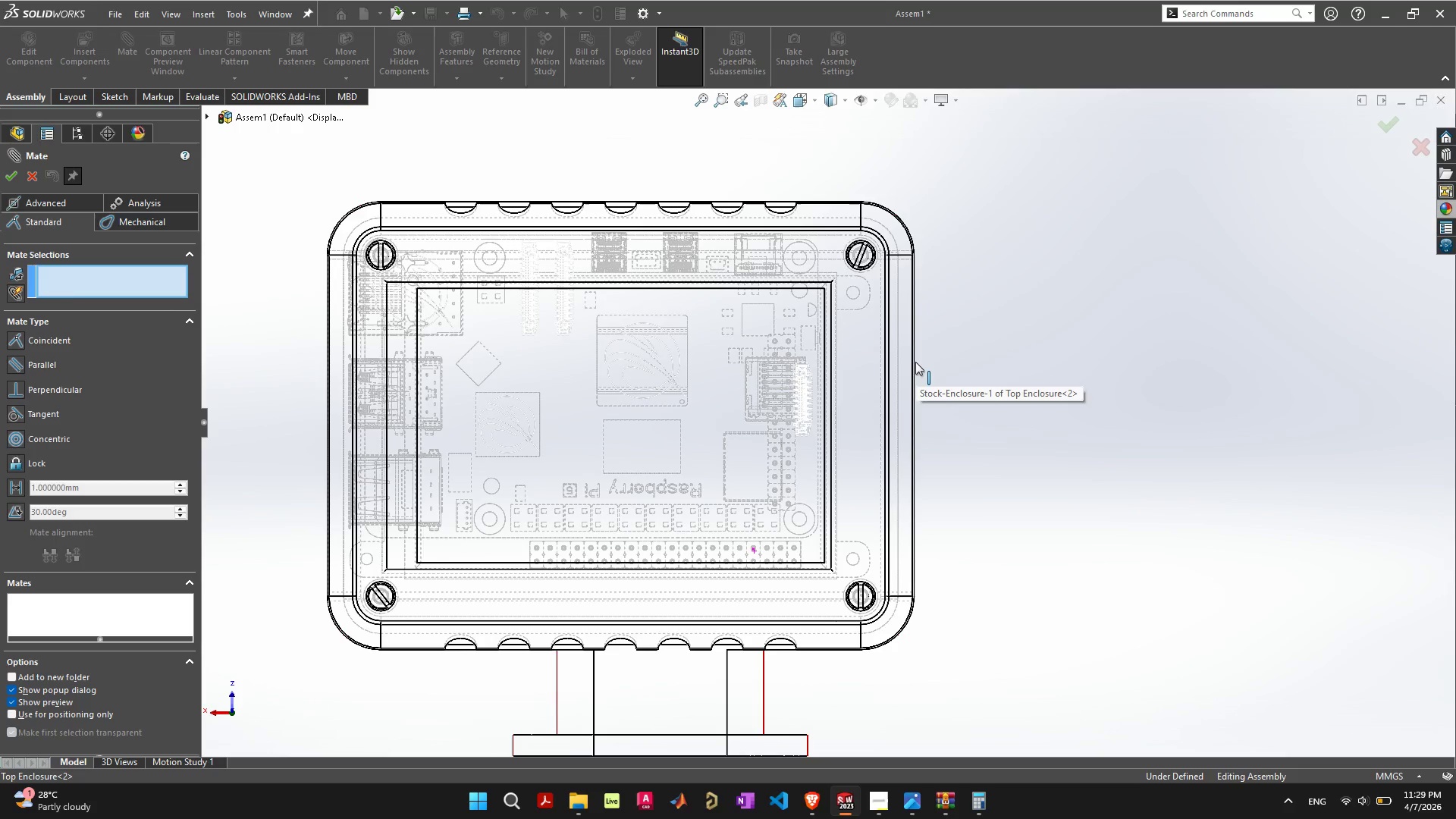 
wait(14.35)
 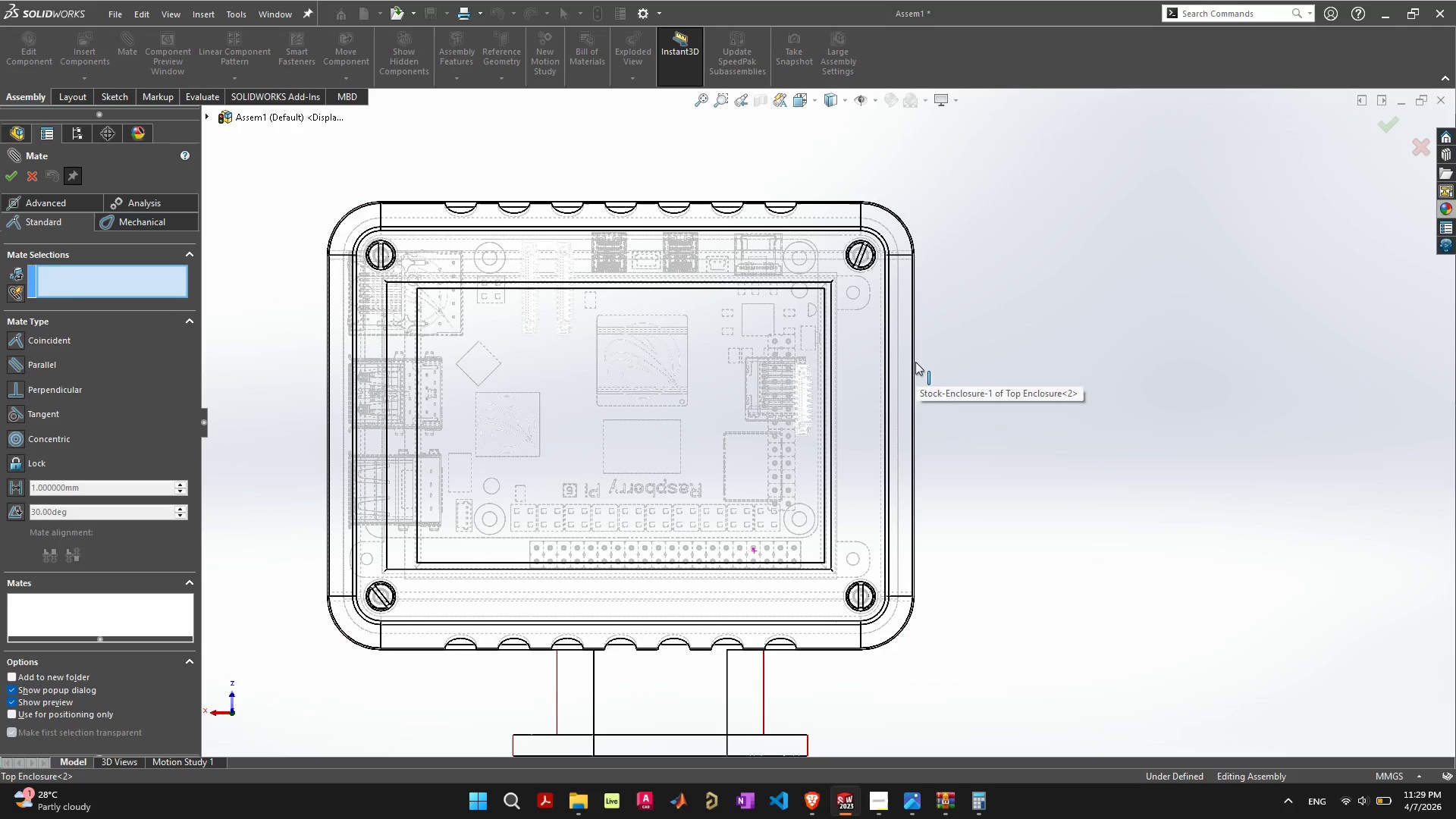 
scroll: coordinate [672, 397], scroll_direction: up, amount: 2.0
 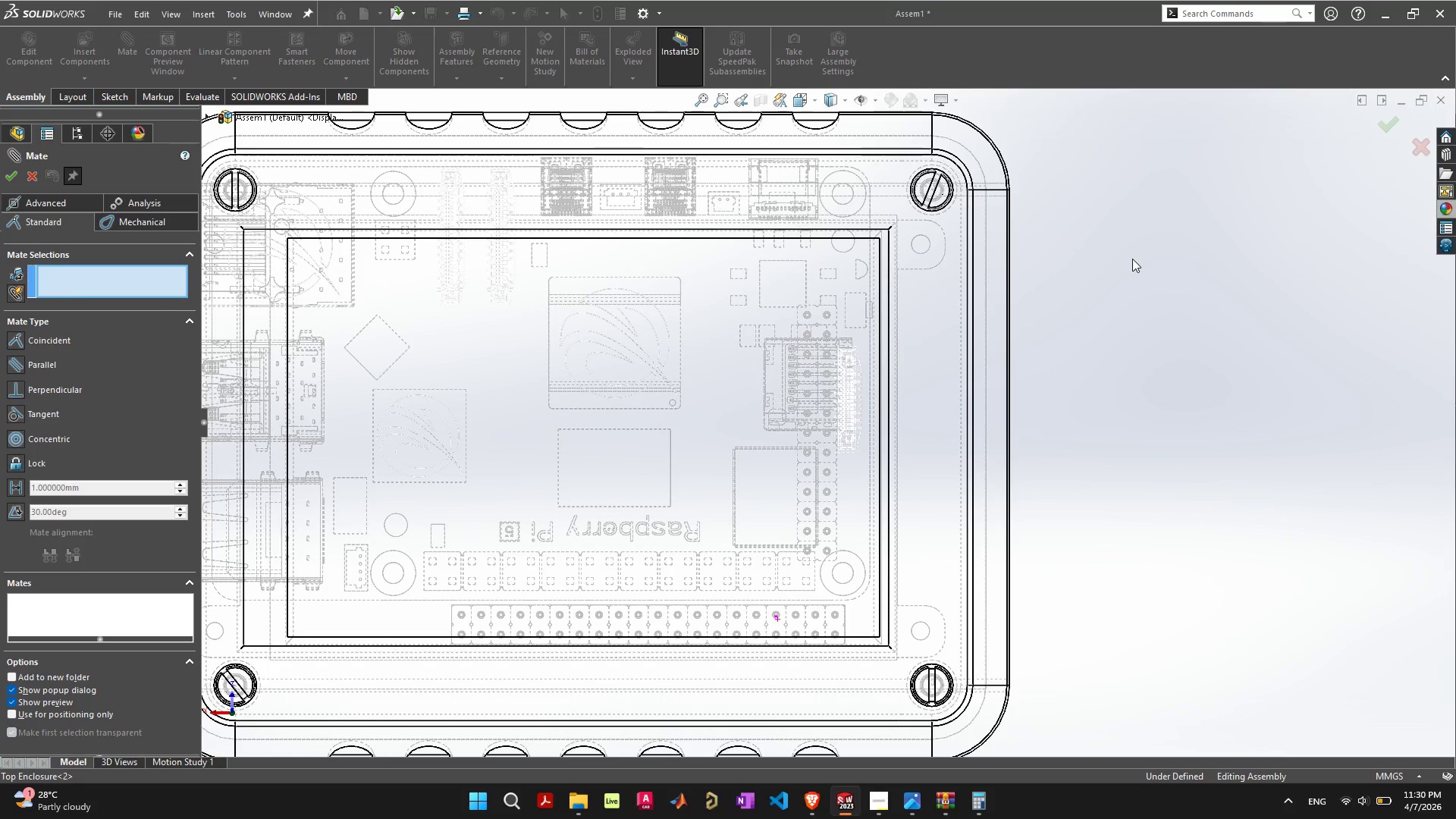 
wait(15.14)
 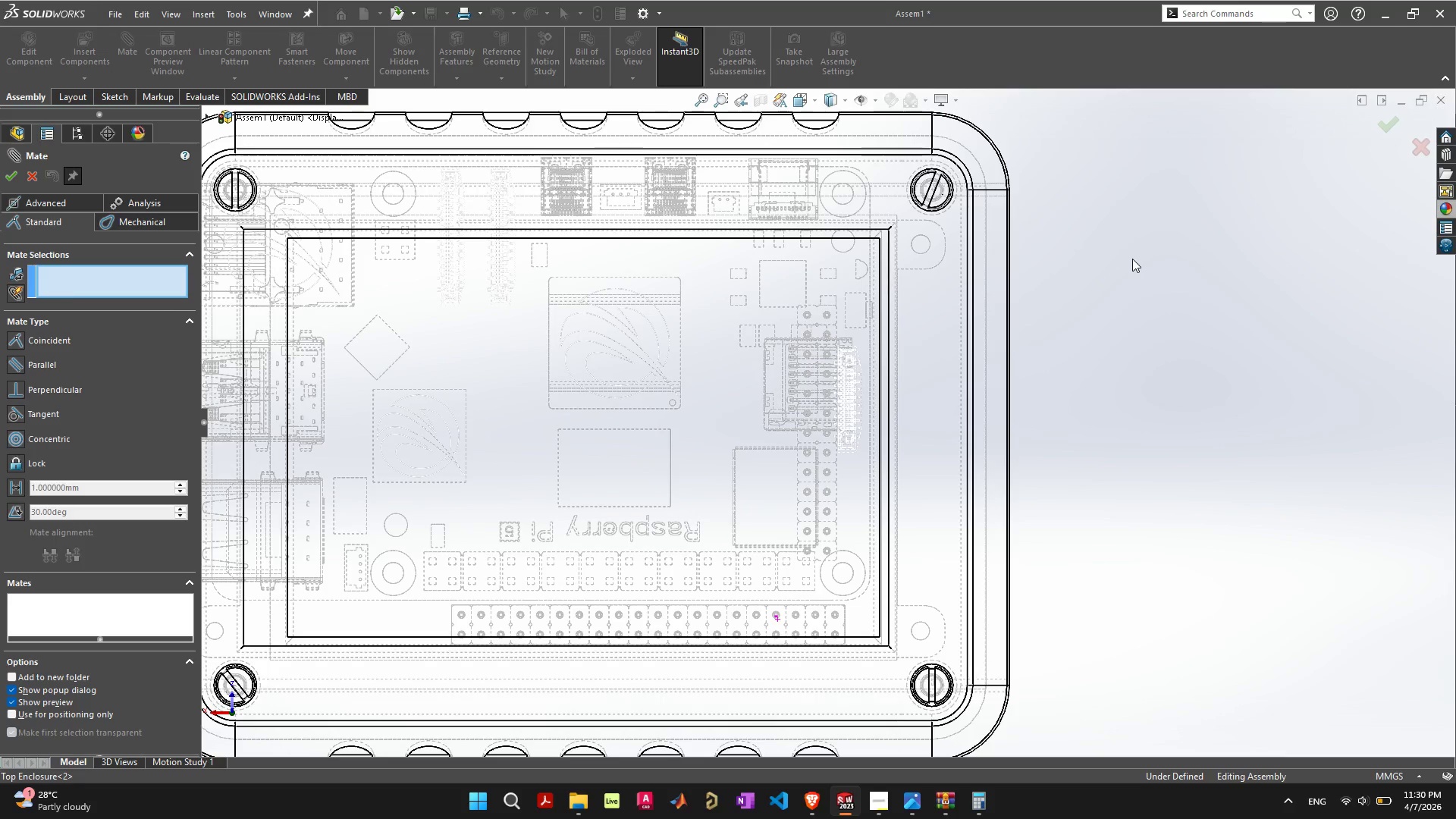 
scroll: coordinate [1132, 259], scroll_direction: down, amount: 1.0
 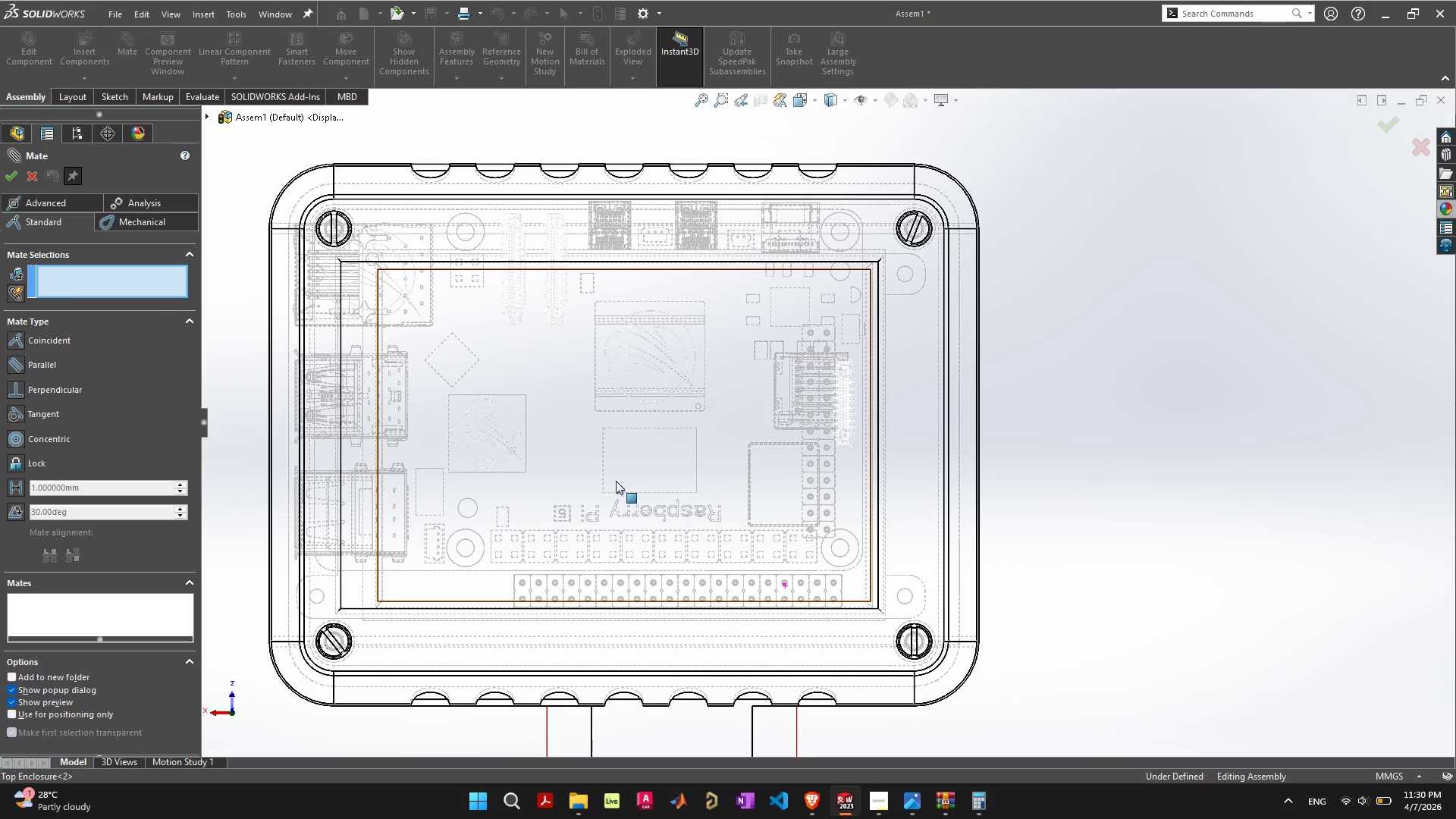 
scroll: coordinate [616, 481], scroll_direction: up, amount: 1.0
 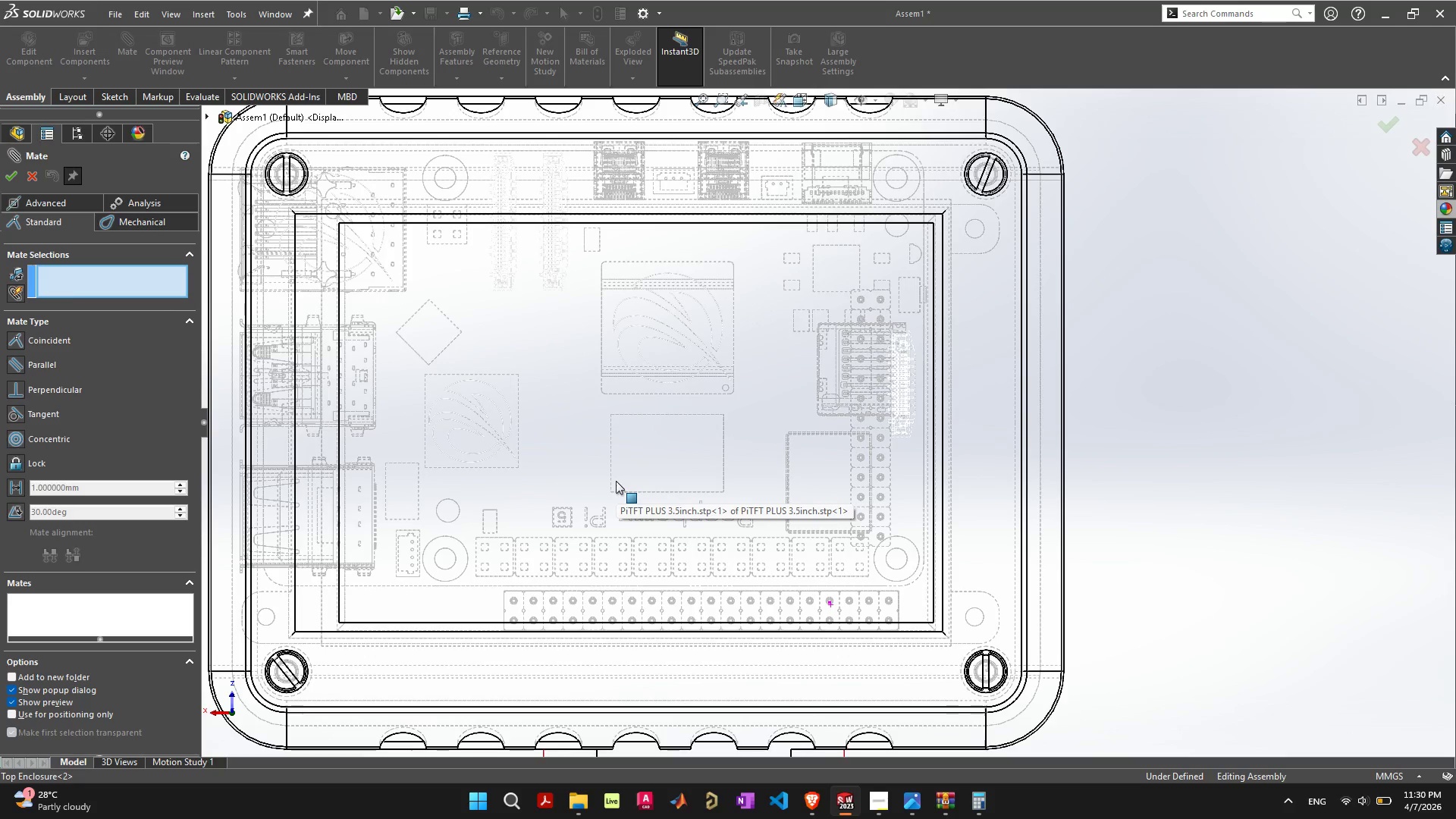 
scroll: coordinate [616, 481], scroll_direction: down, amount: 1.0
 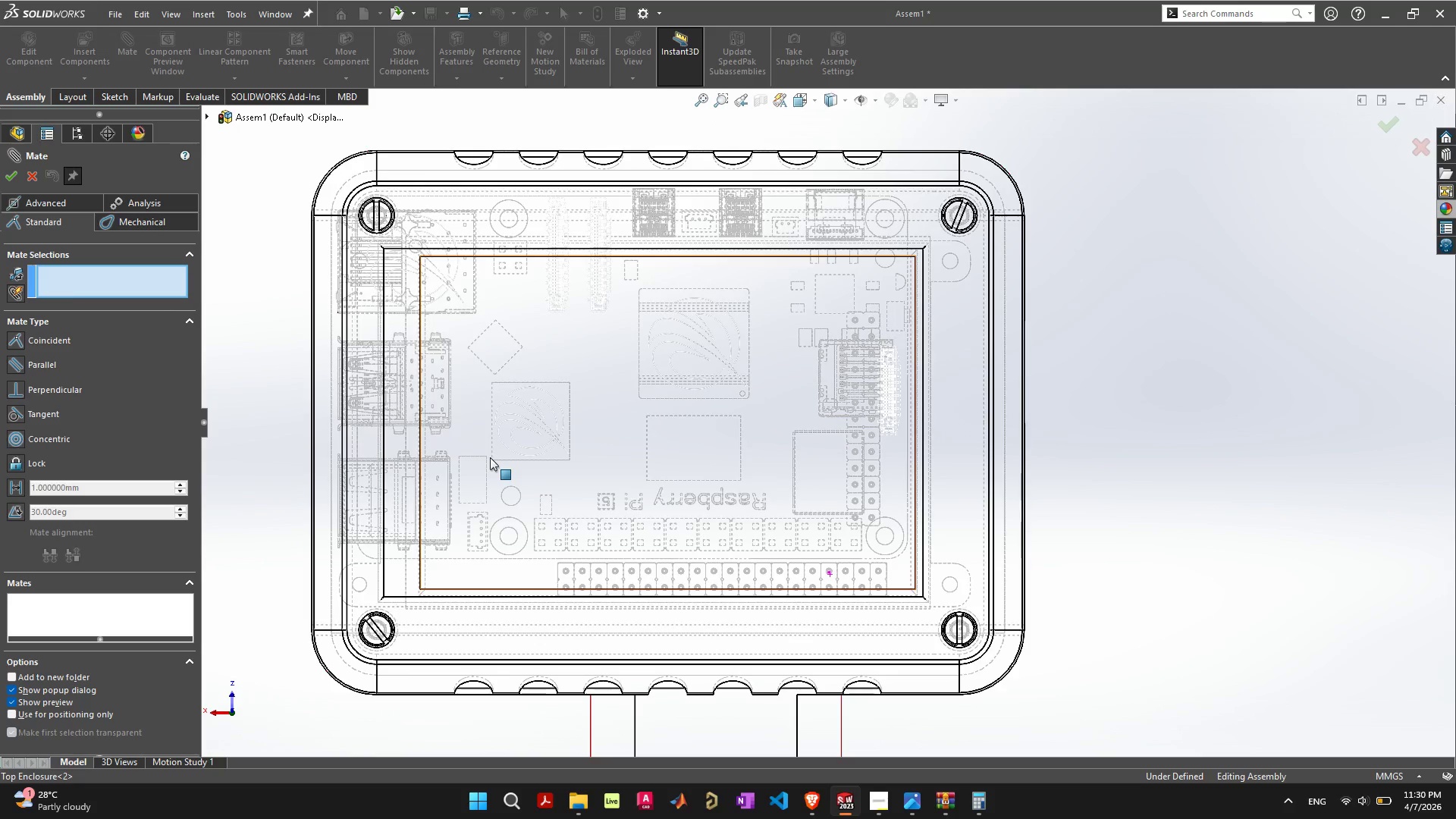 
scroll: coordinate [490, 457], scroll_direction: up, amount: 1.0
 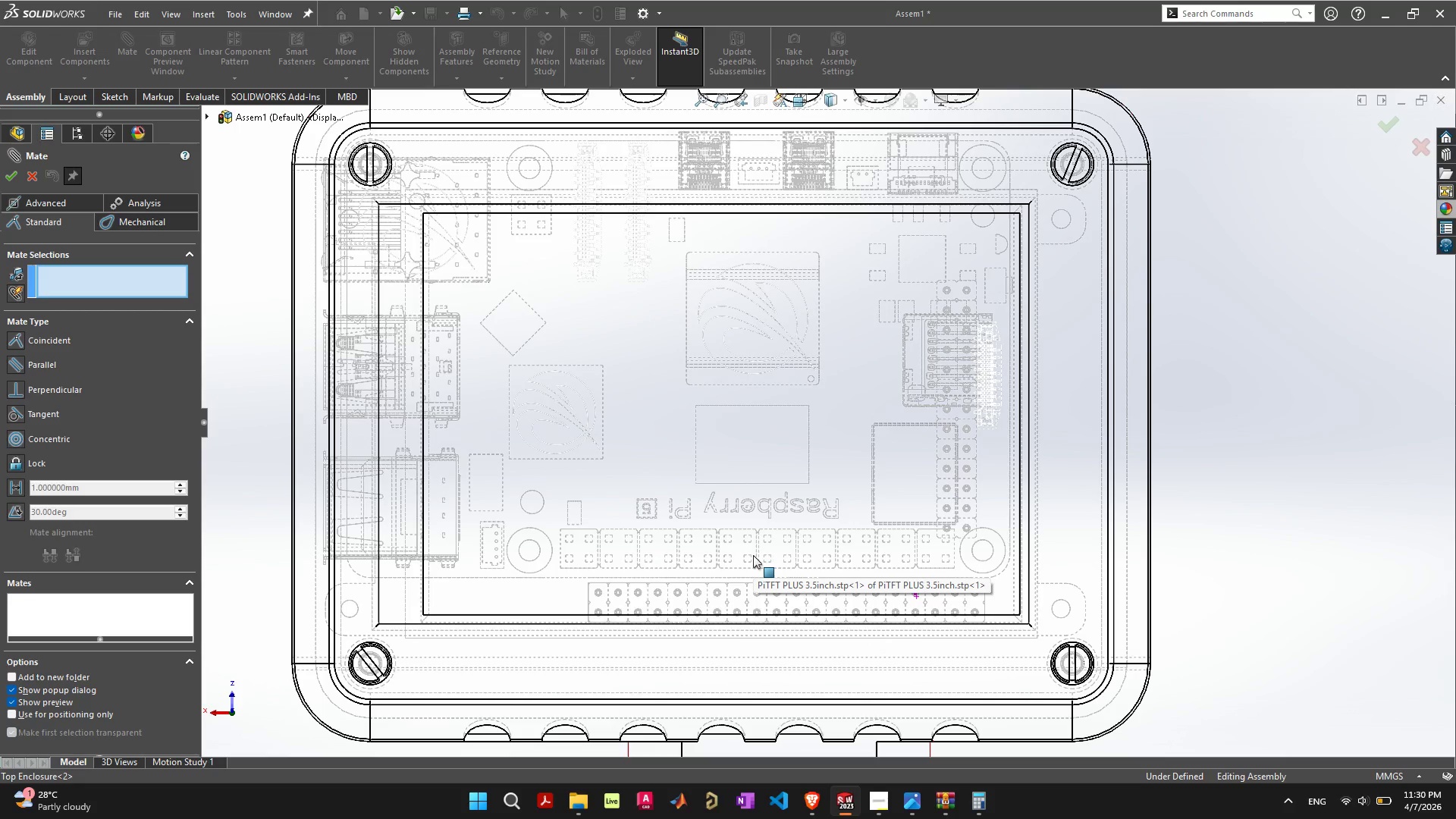 
wait(17.26)
 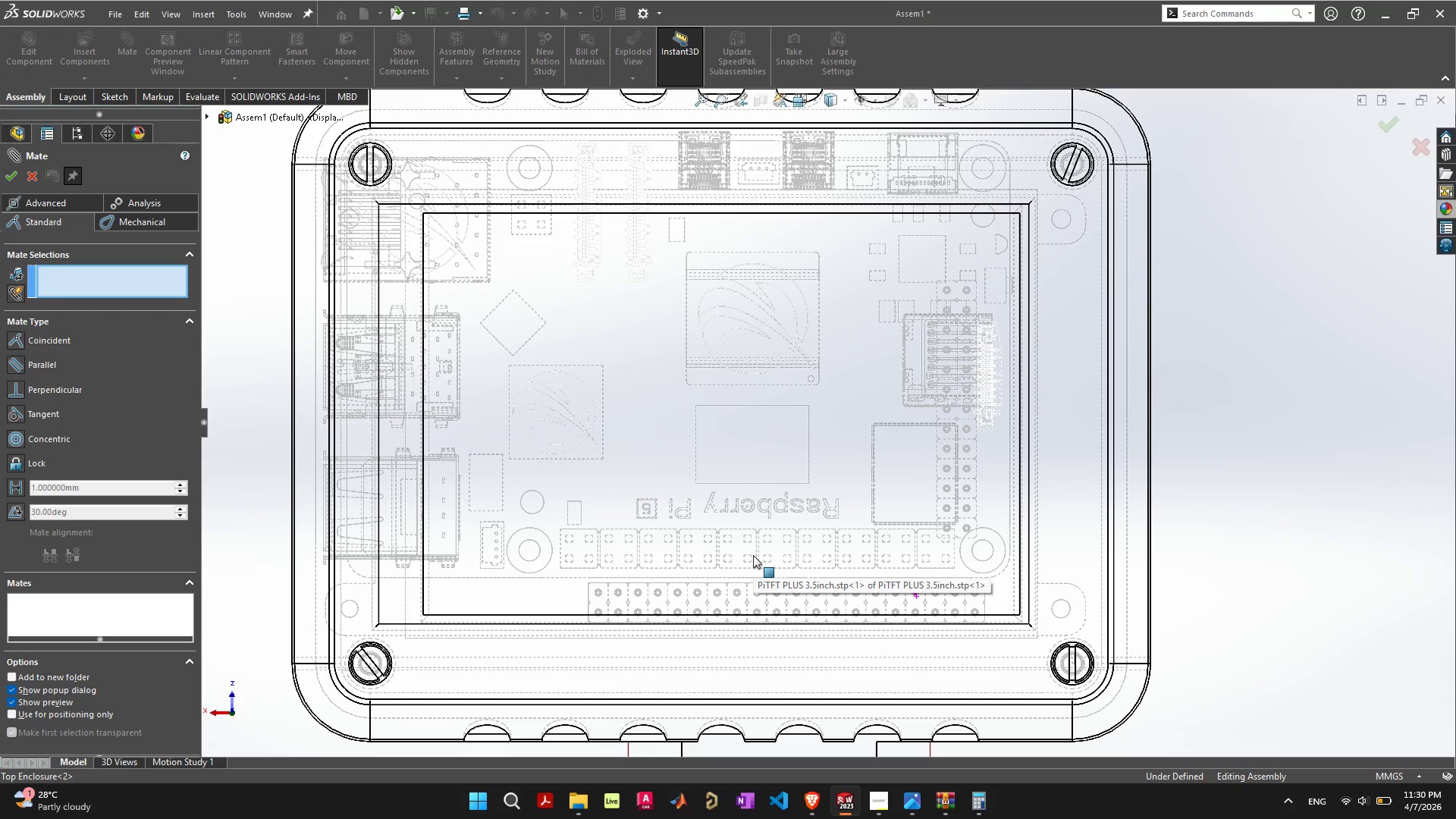 
scroll: coordinate [755, 554], scroll_direction: down, amount: 3.0
 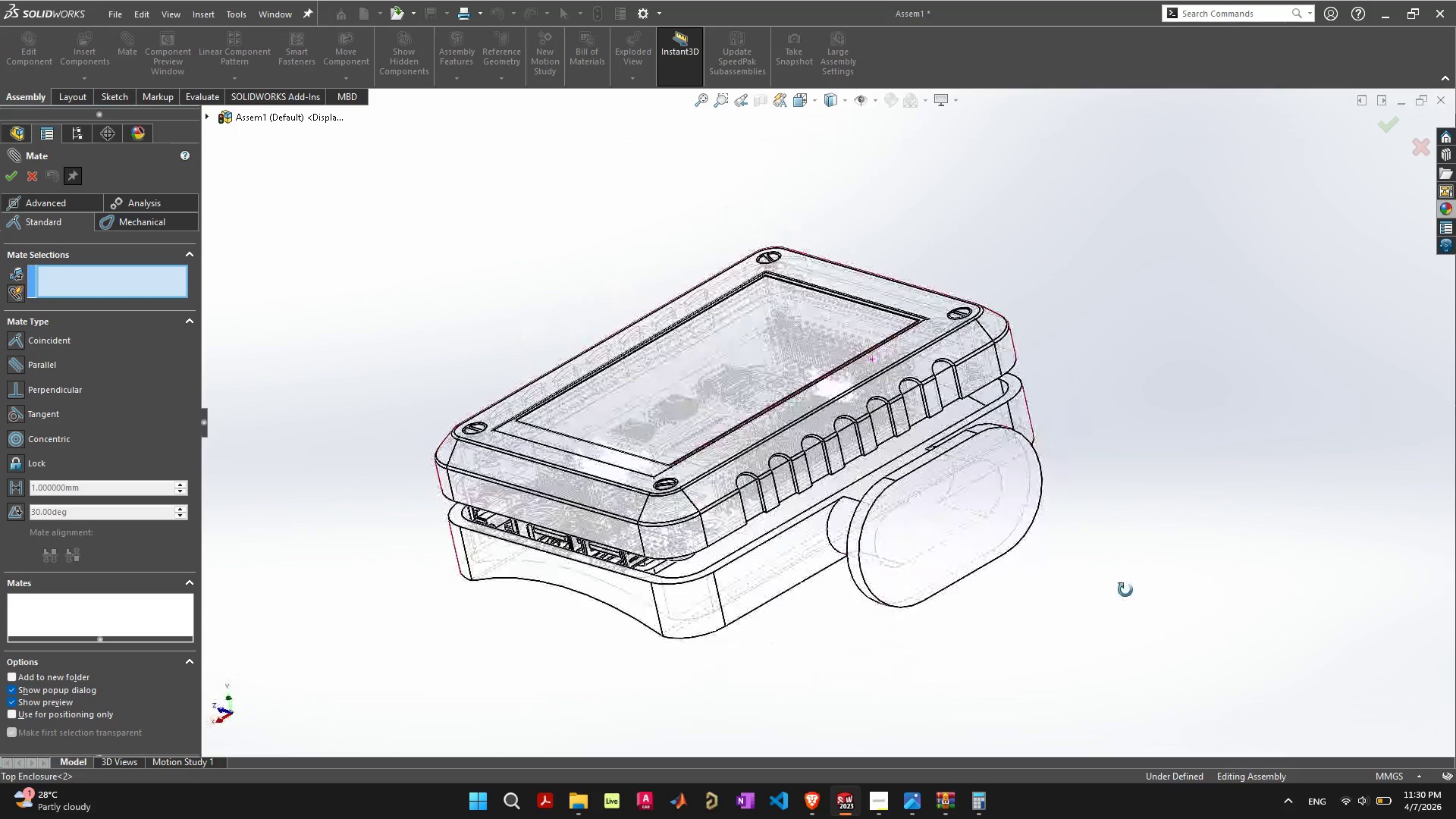 
wait(20.42)
 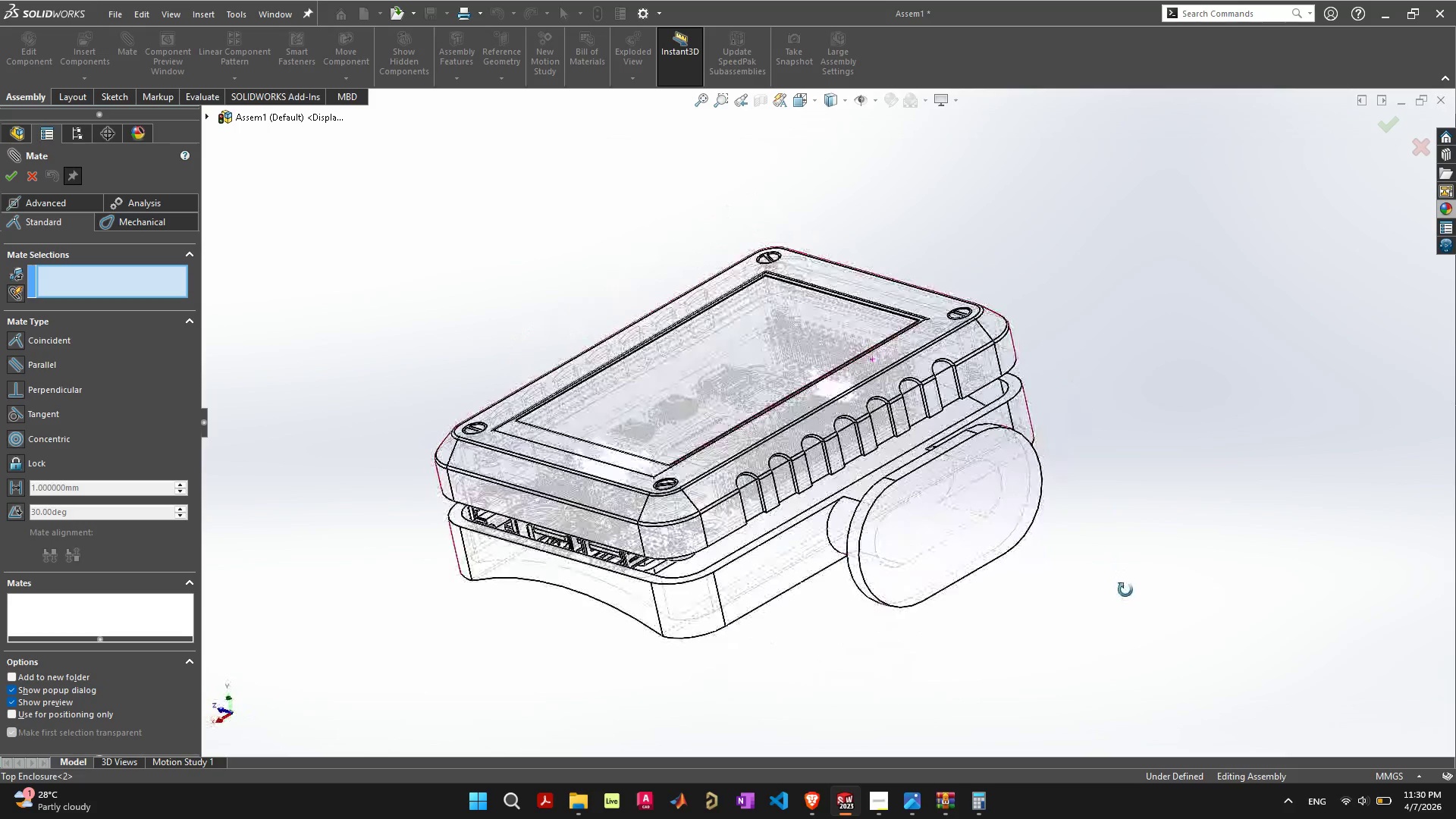 
left_click([14, 179])
 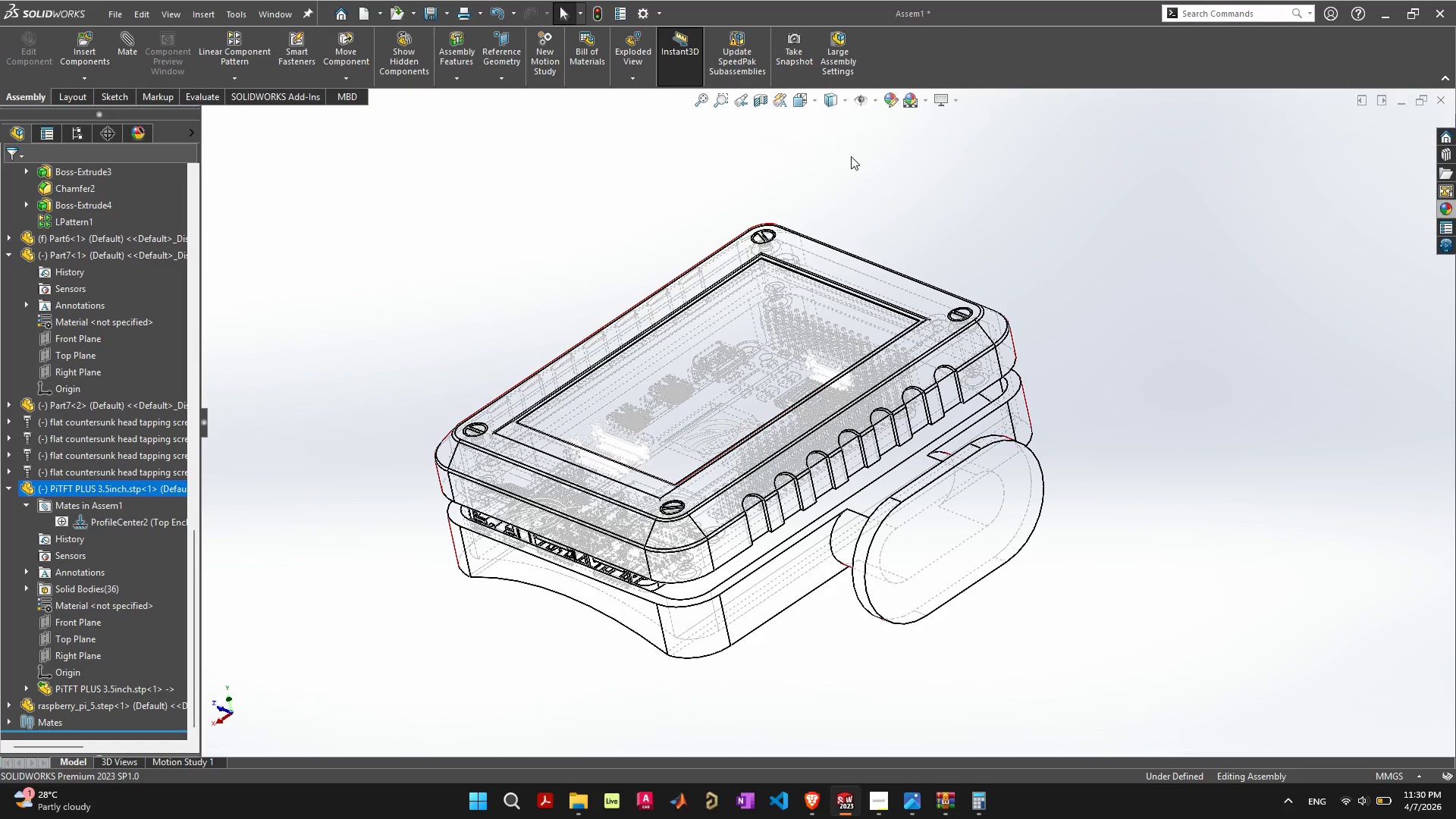 
left_click([841, 97])
 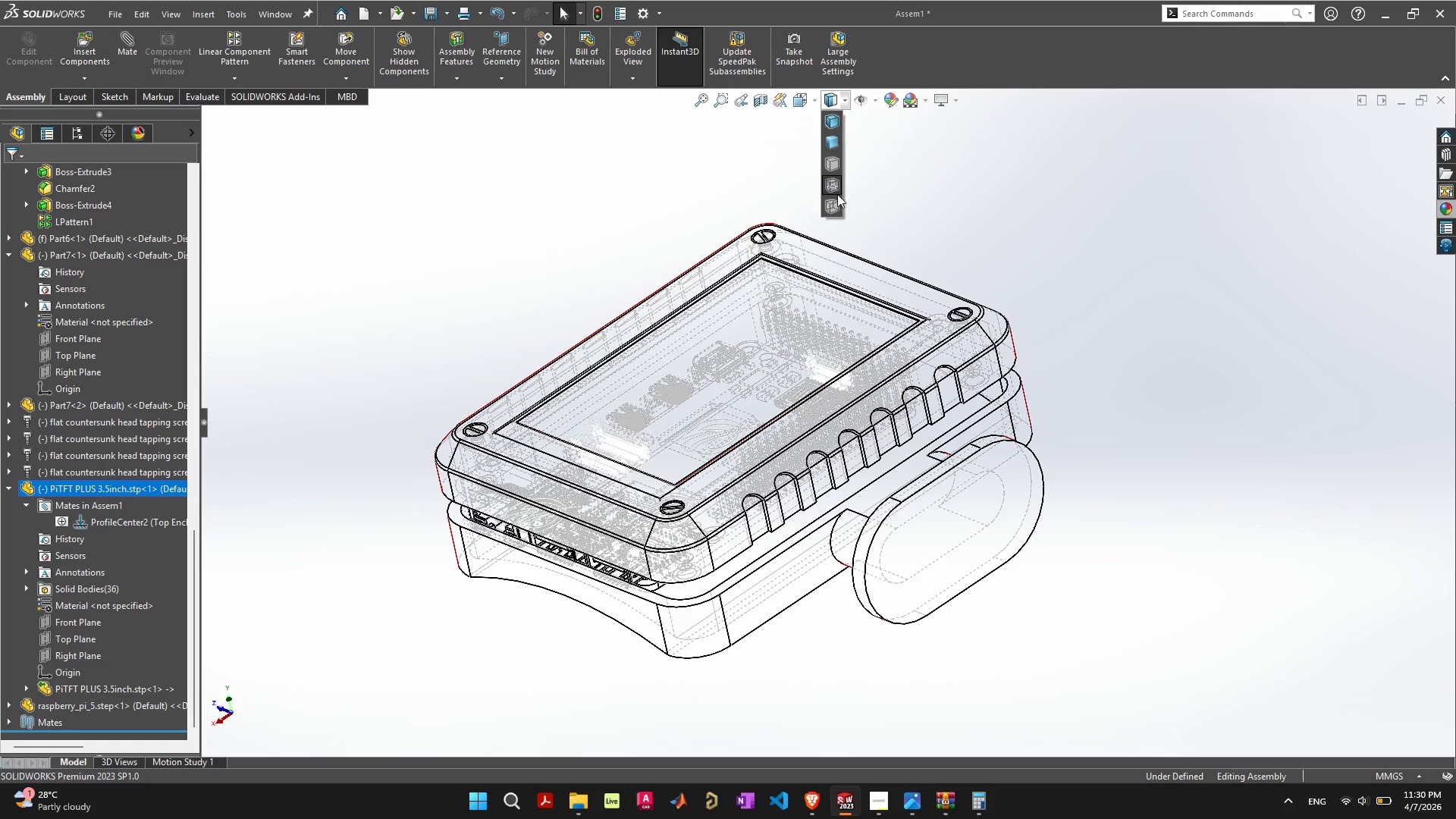 
left_click([833, 187])
 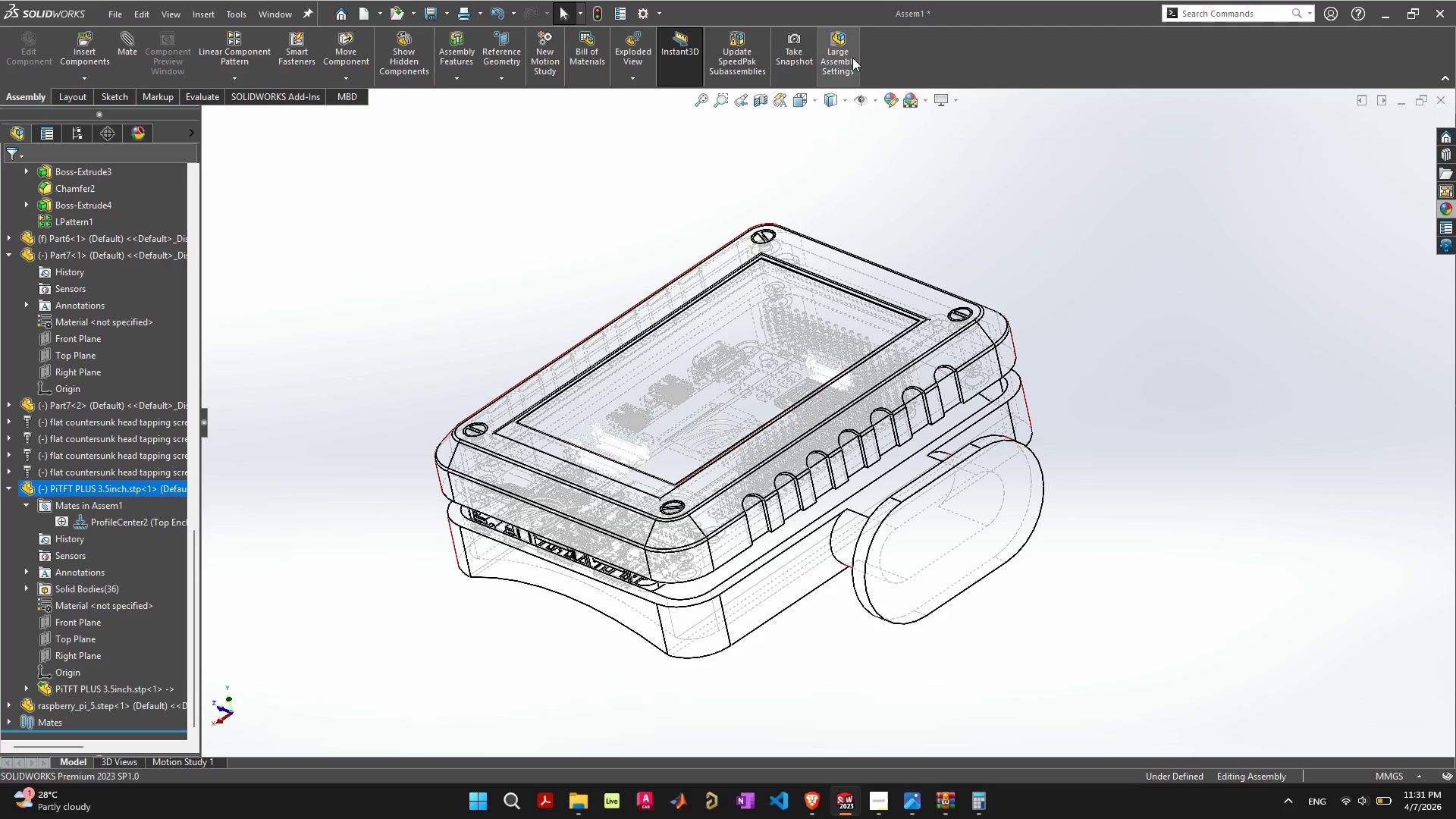 
left_click([835, 100])
 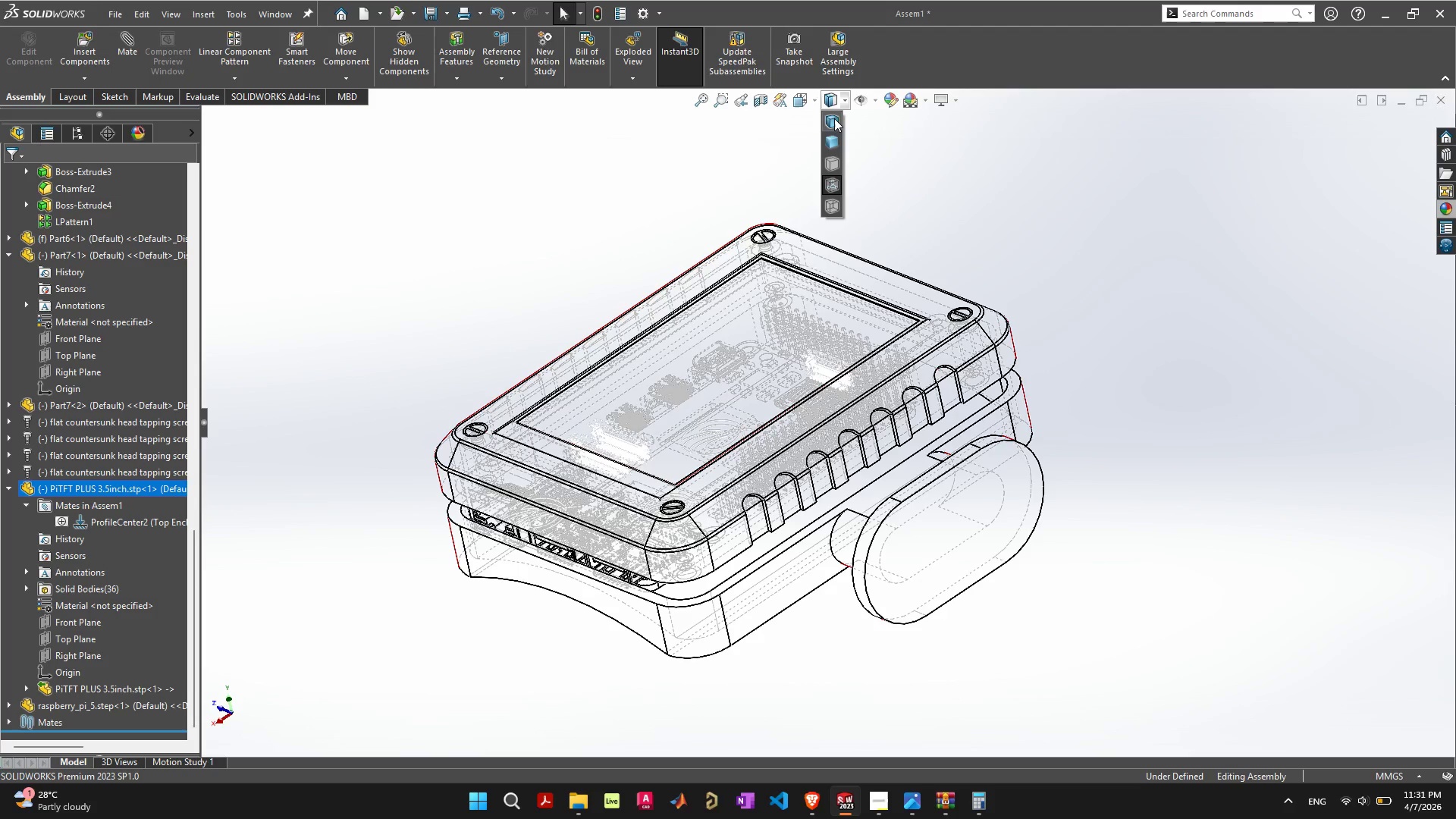 
left_click([834, 118])
 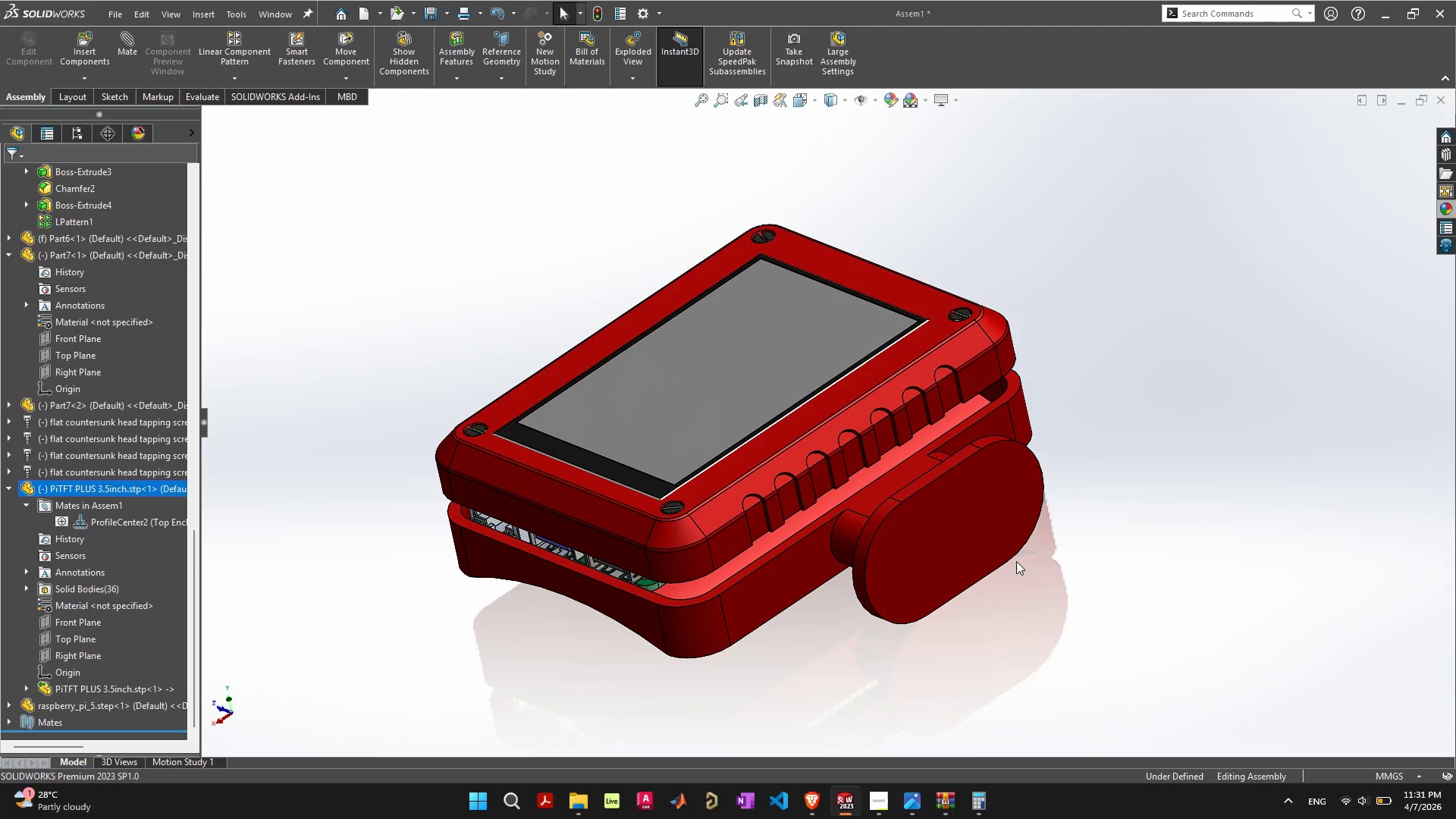 
left_click([1028, 582])
 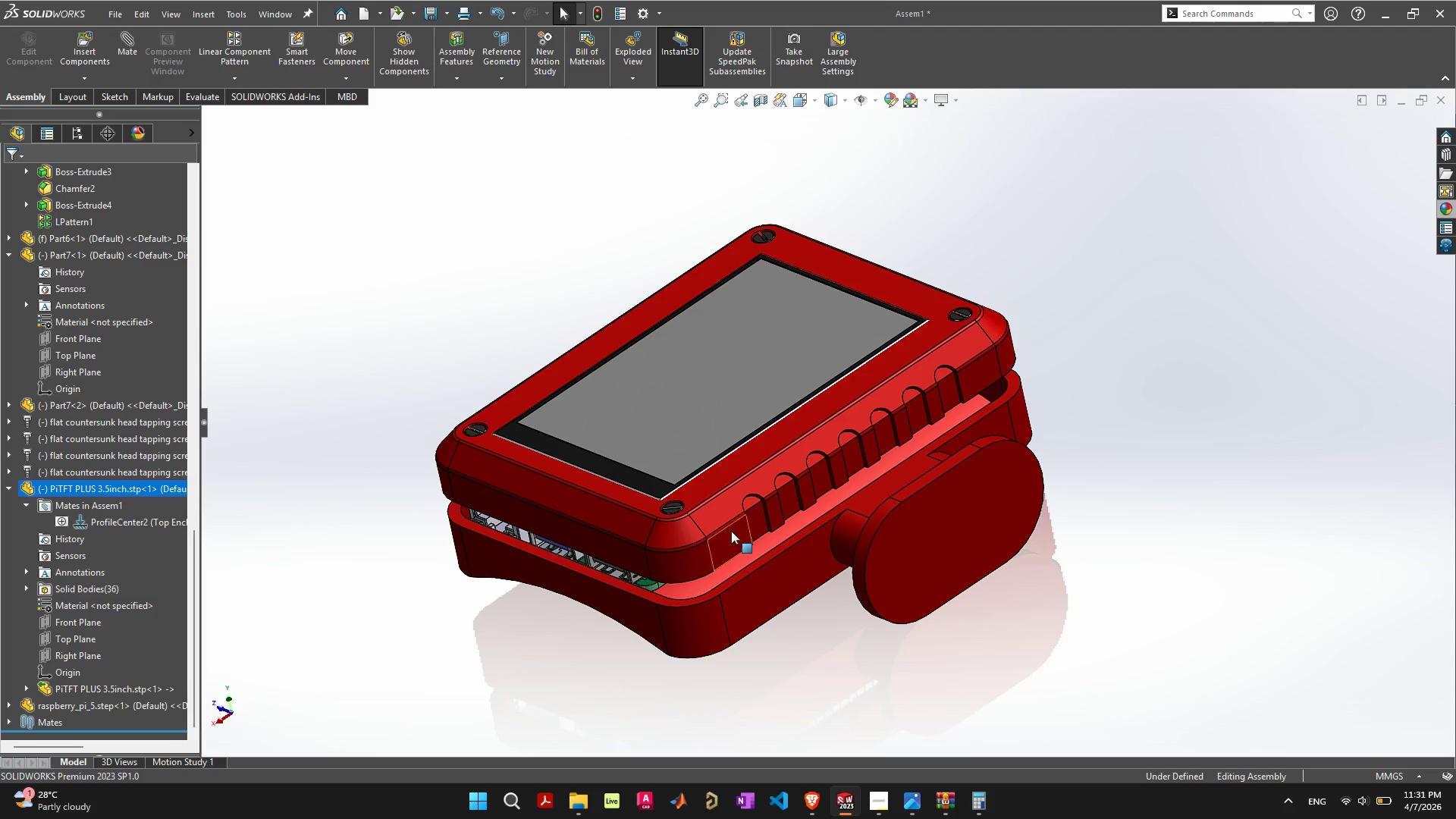 
left_click_drag(start_coordinate=[731, 535], to_coordinate=[654, 349])
 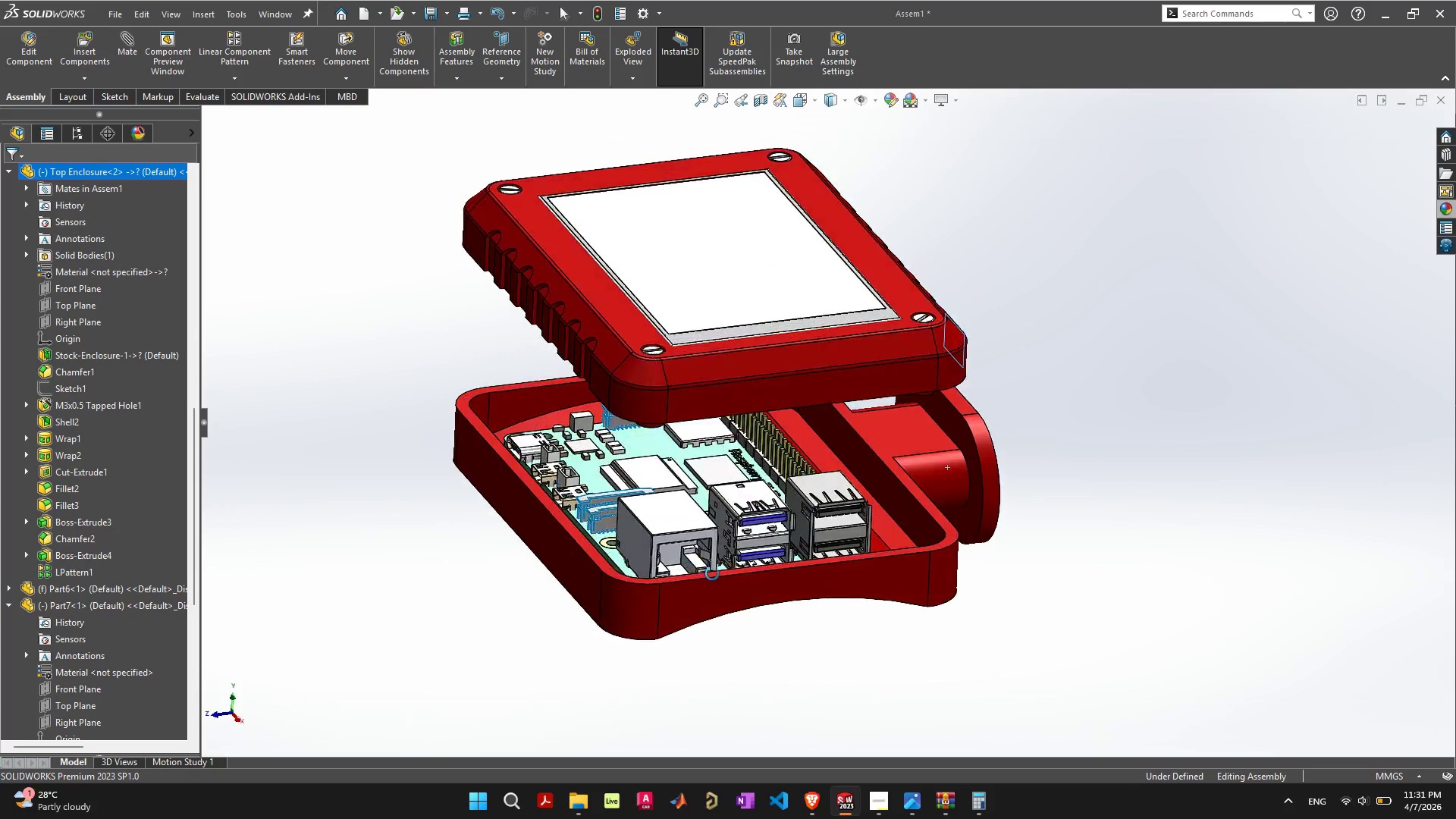 
wait(8.41)
 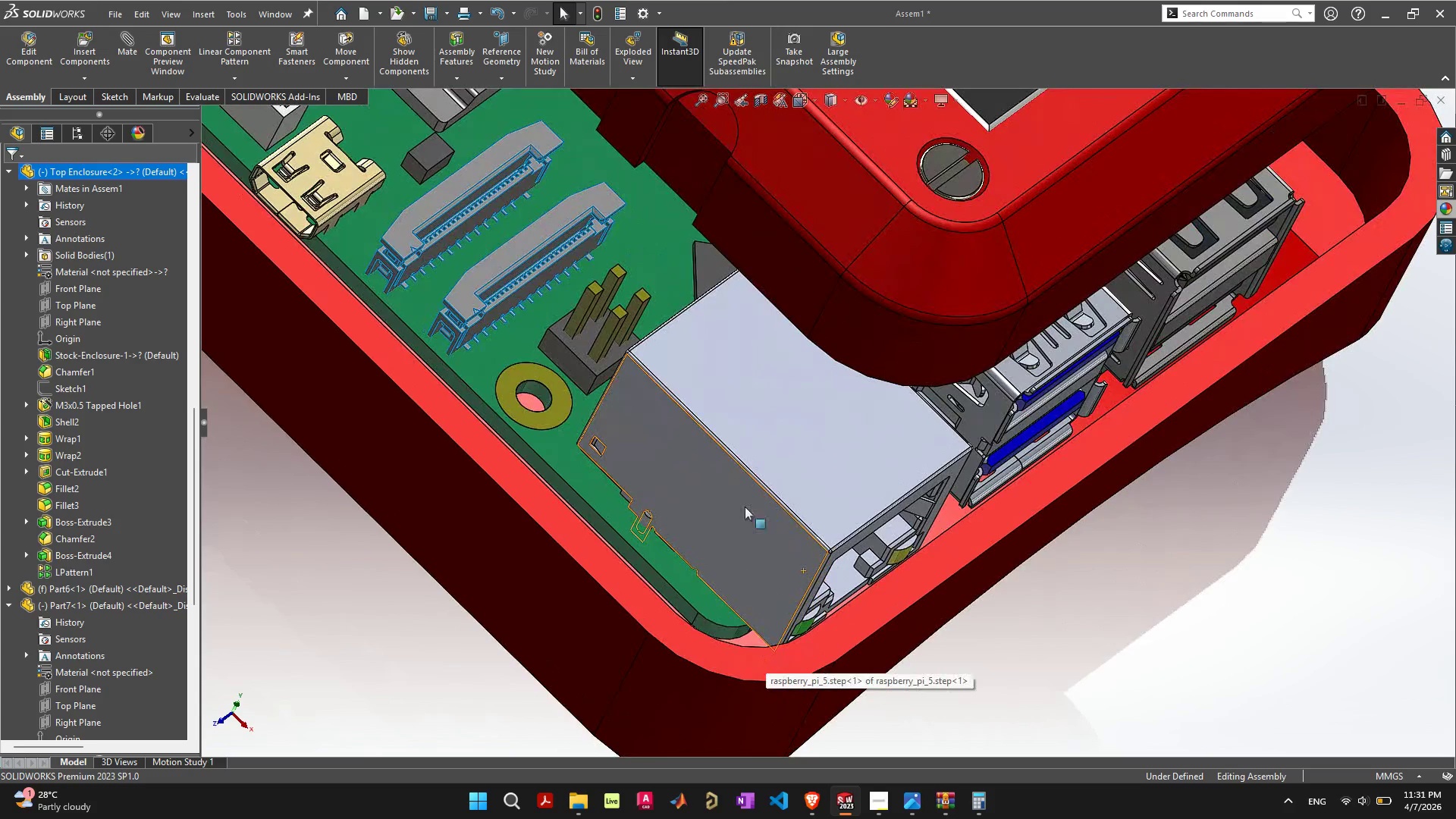 
left_click_drag(start_coordinate=[745, 506], to_coordinate=[823, 426])
 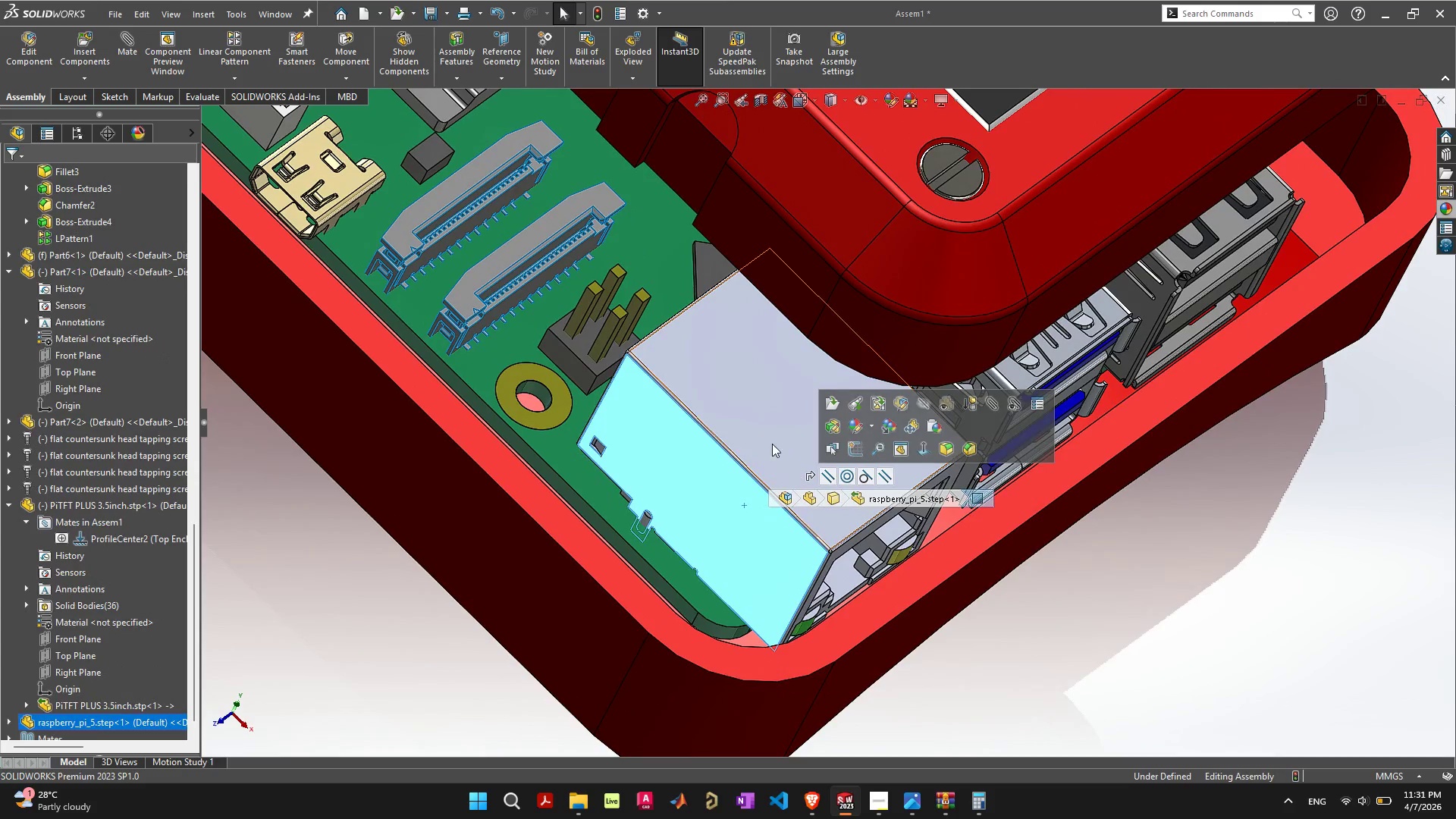 
scroll: coordinate [766, 651], scroll_direction: up, amount: 6.0
 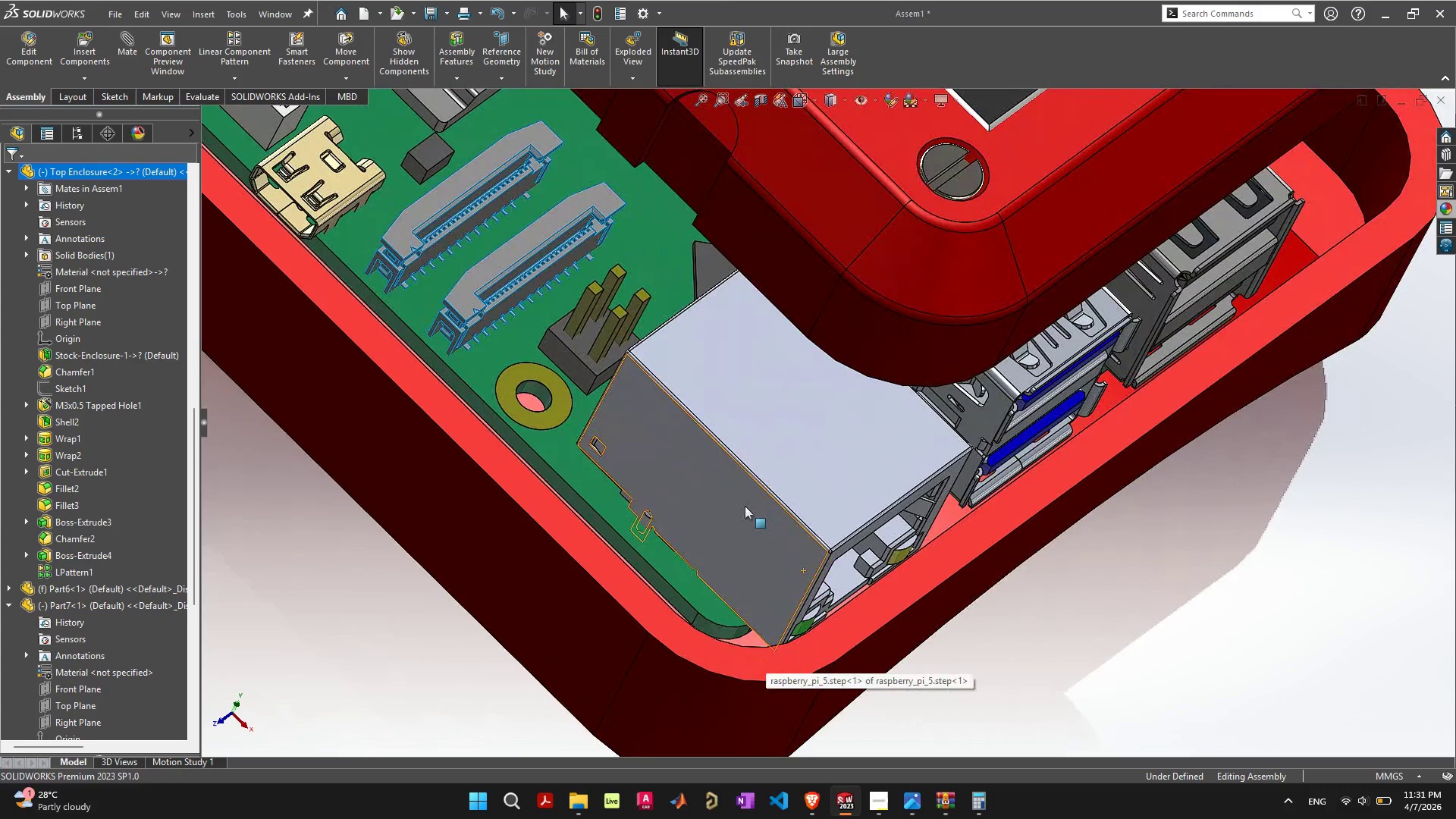 
left_click_drag(start_coordinate=[768, 430], to_coordinate=[872, 338])
 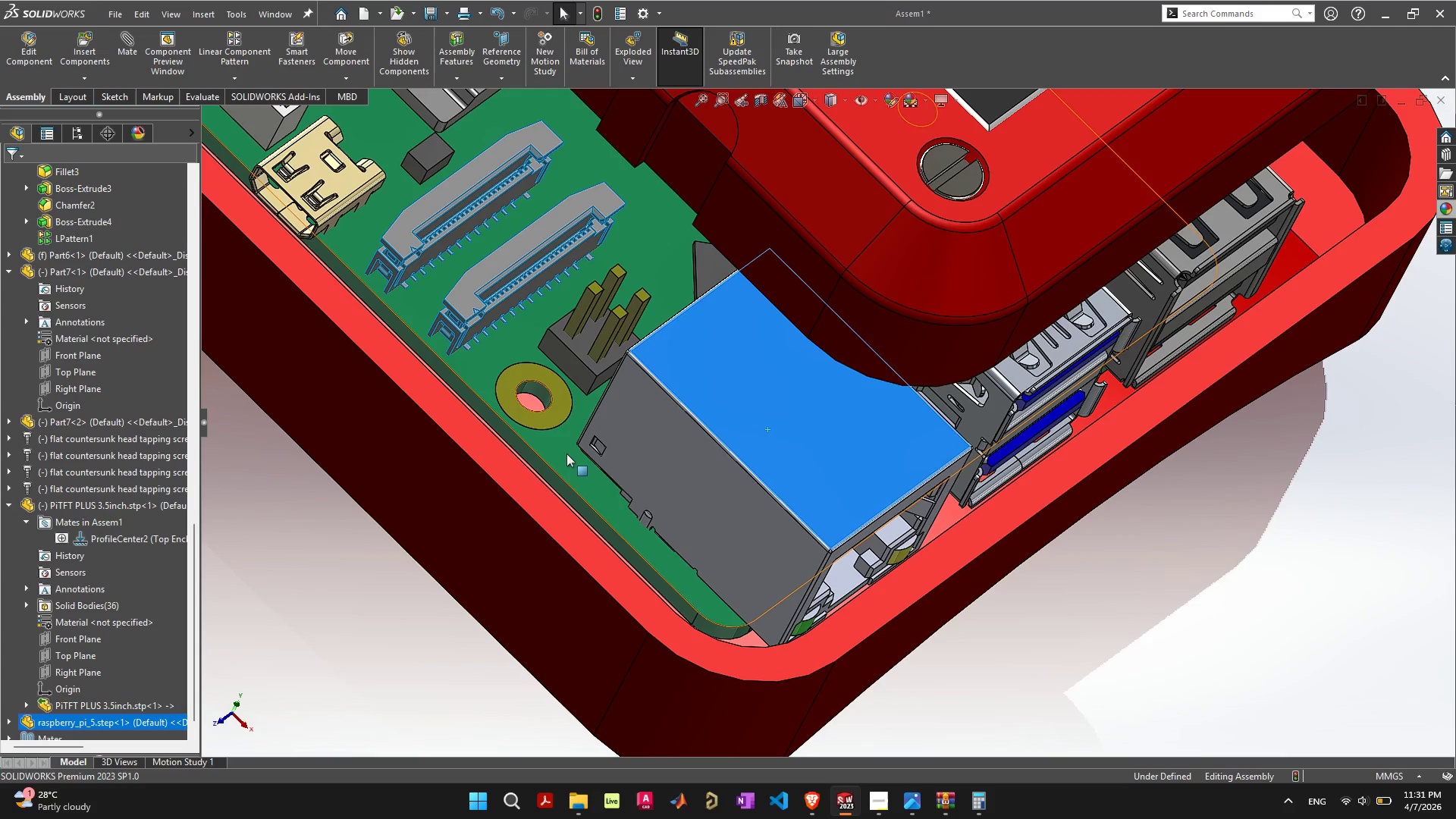 
left_click([564, 460])
 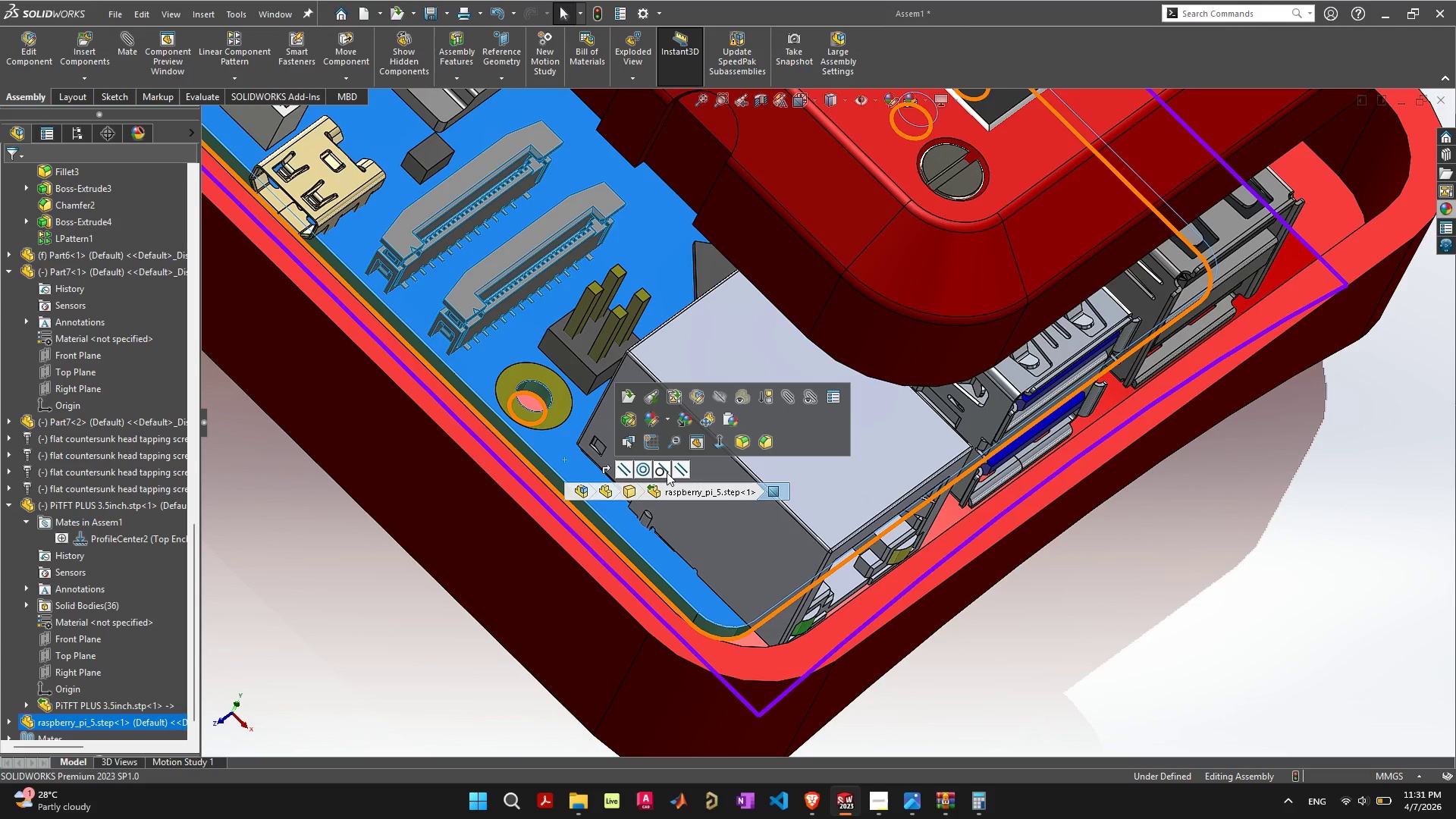 
wait(7.47)
 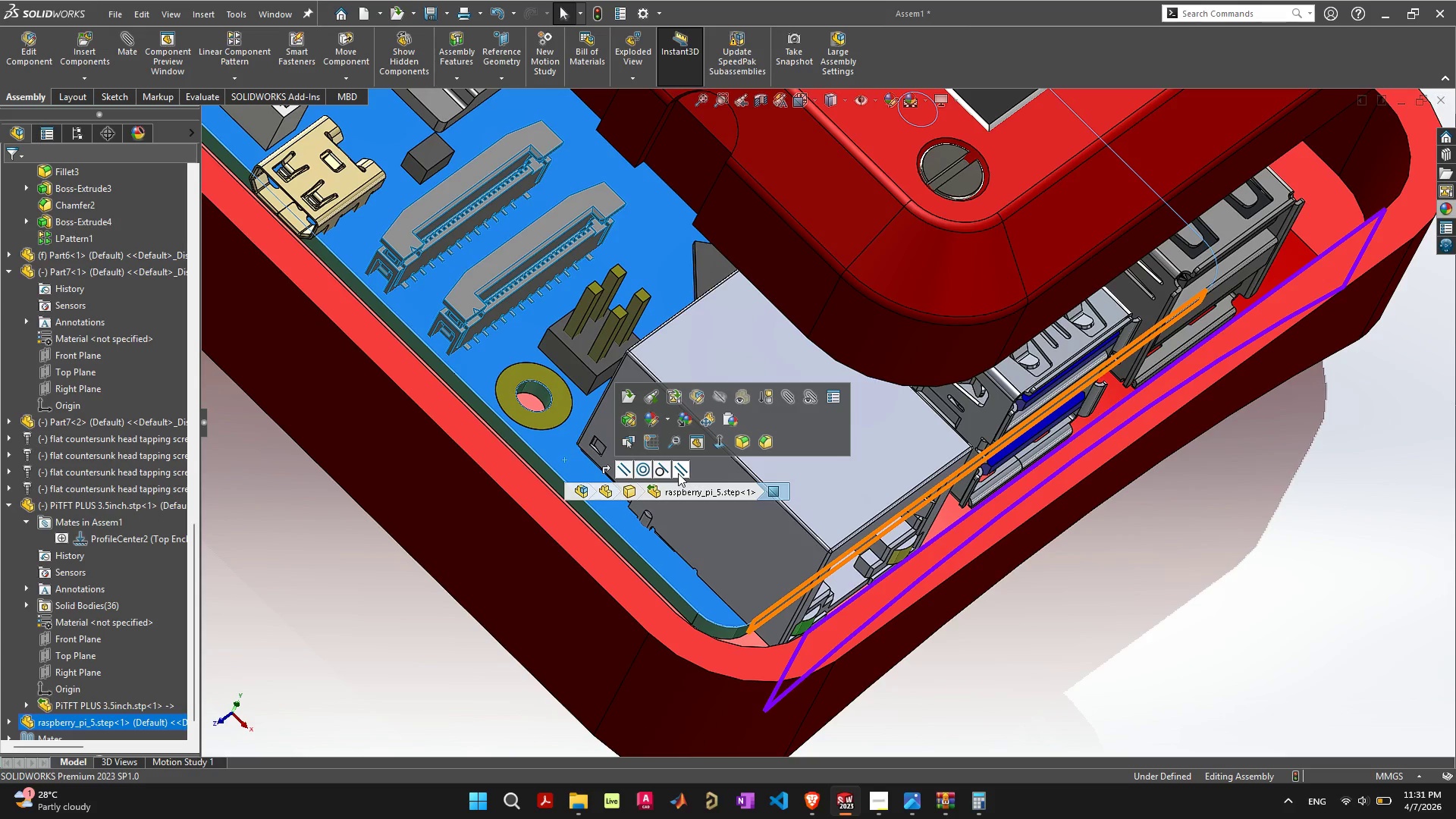 
left_click([667, 472])
 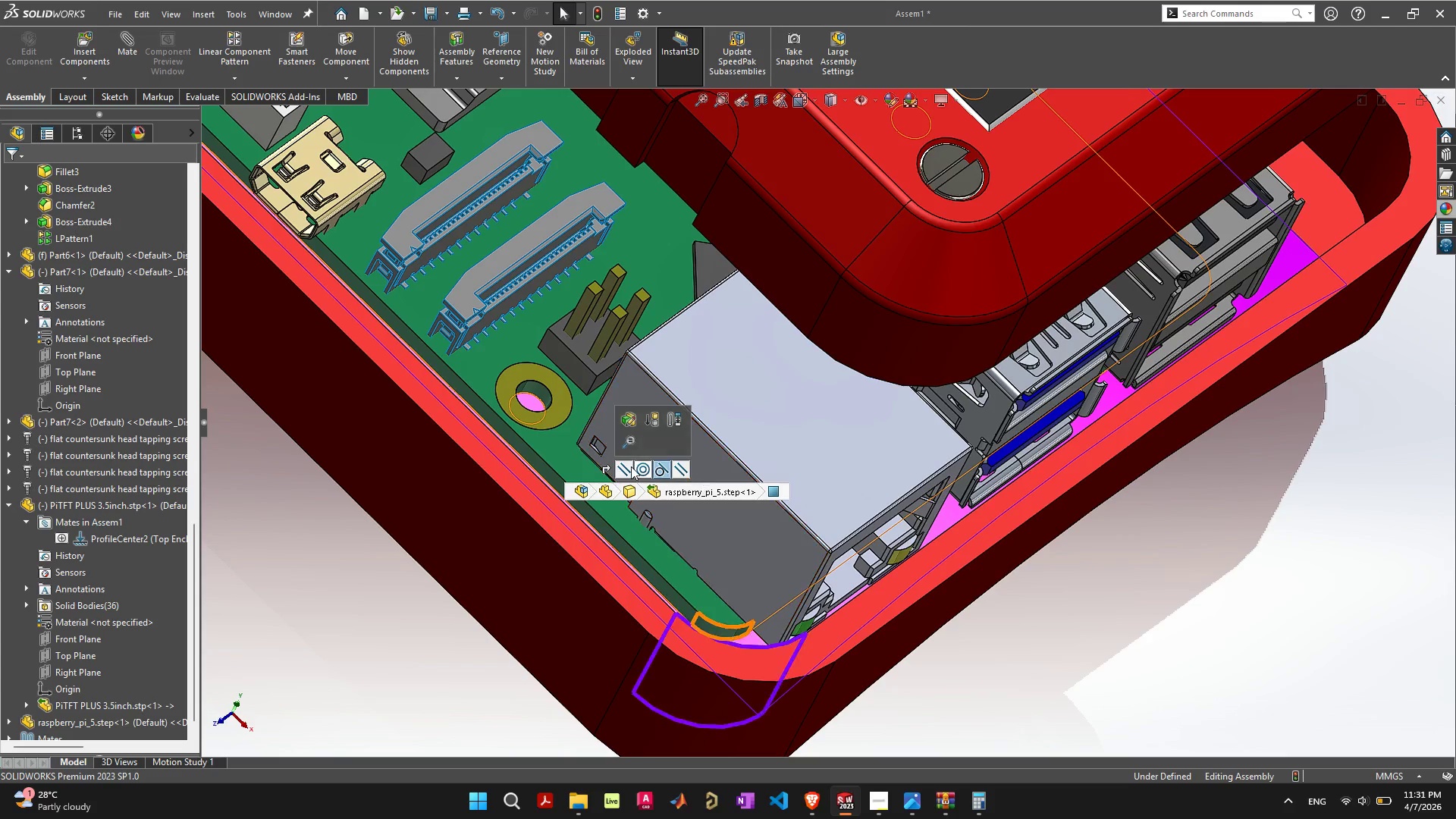 
left_click([640, 472])
 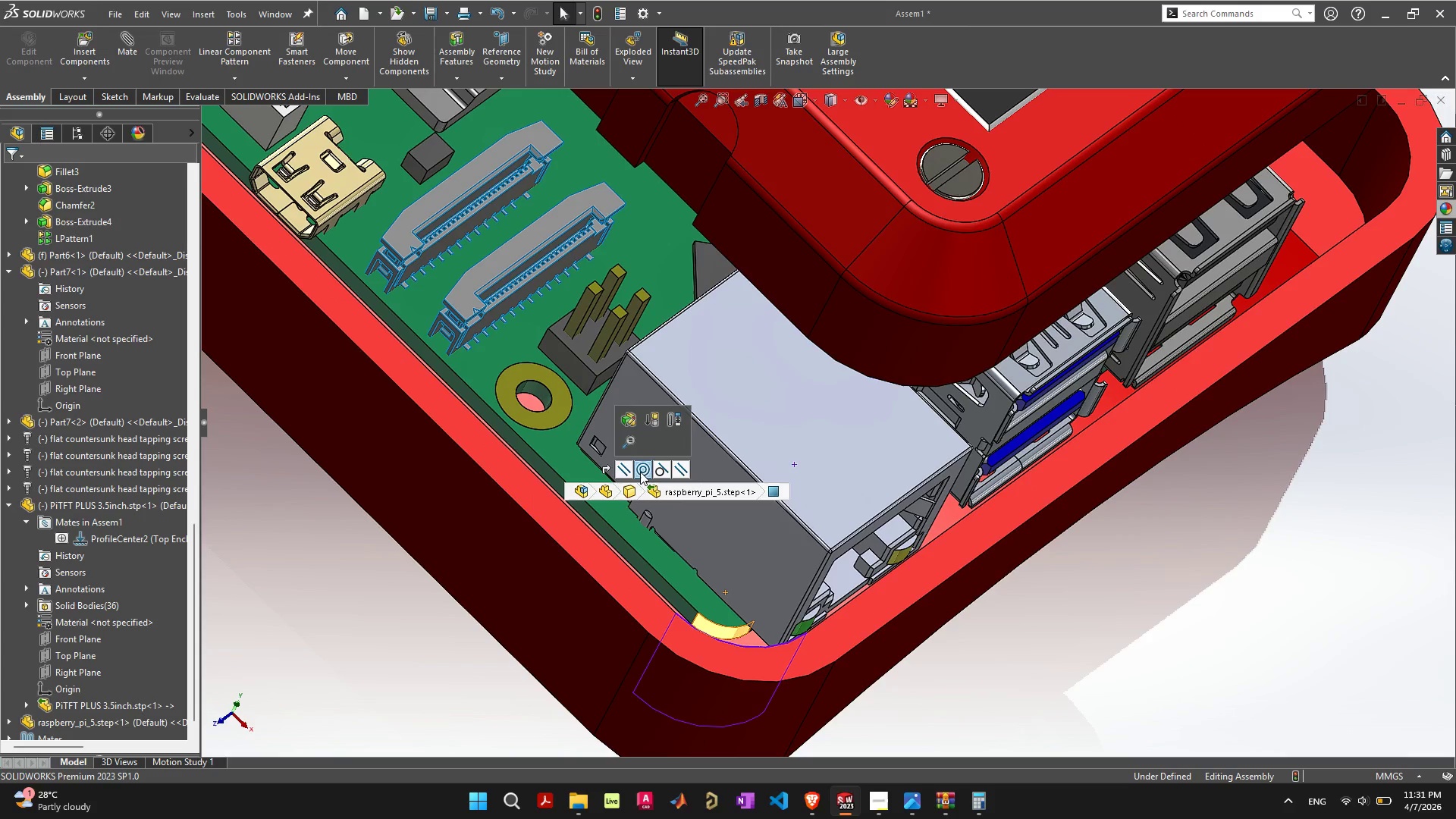 
key(Delete)
 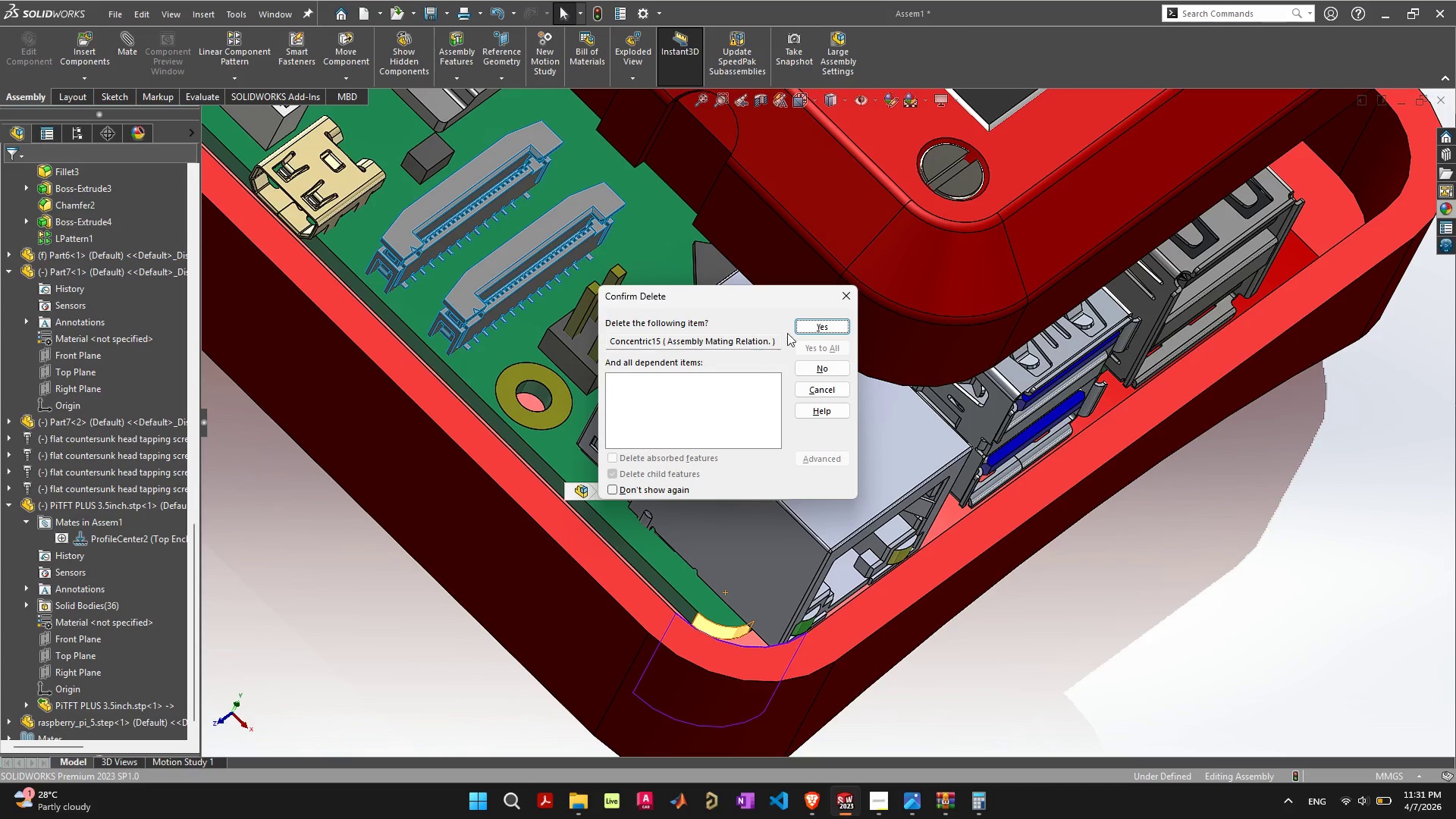 
left_click([803, 329])
 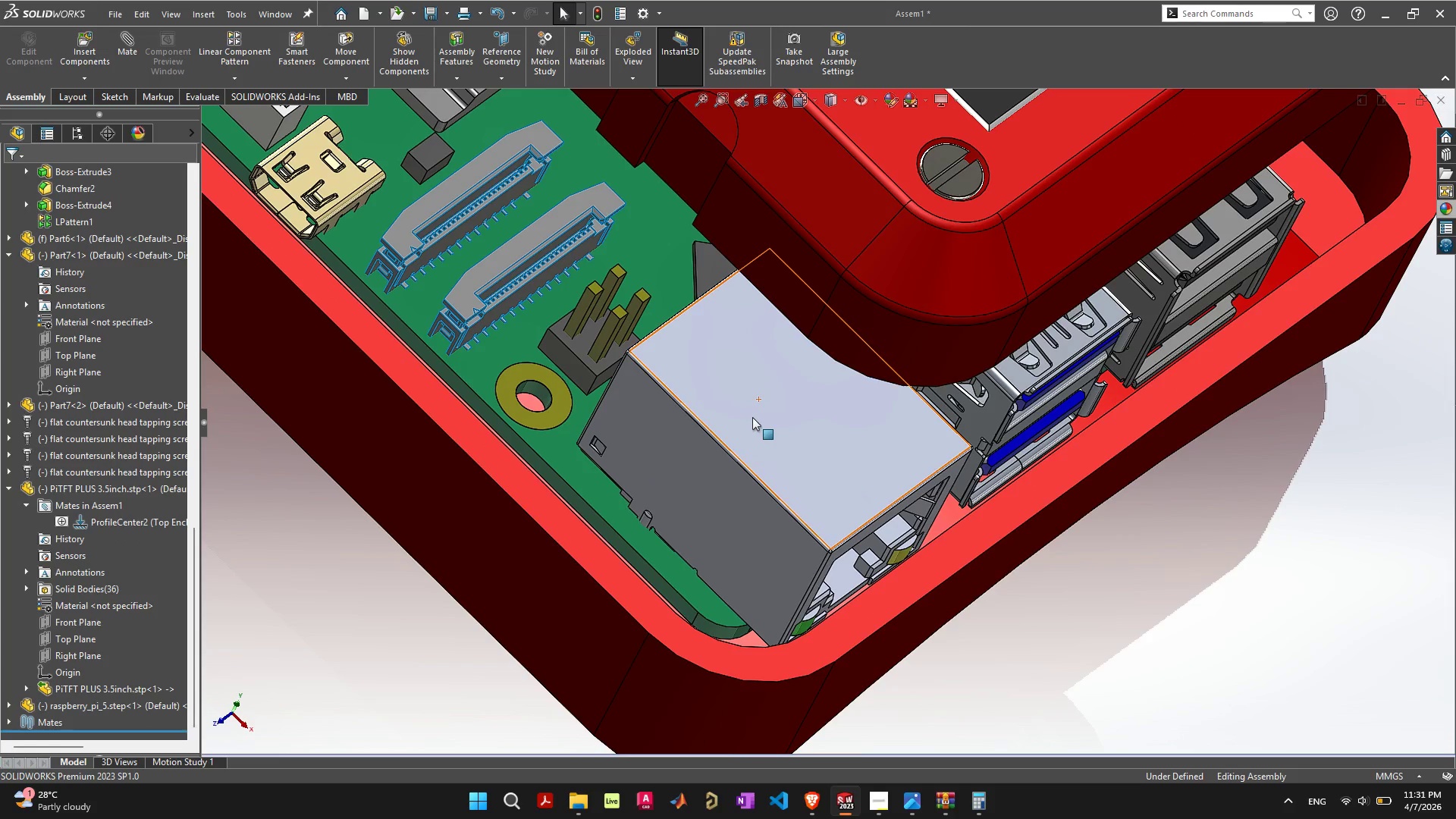 
left_click_drag(start_coordinate=[754, 418], to_coordinate=[728, 232])
 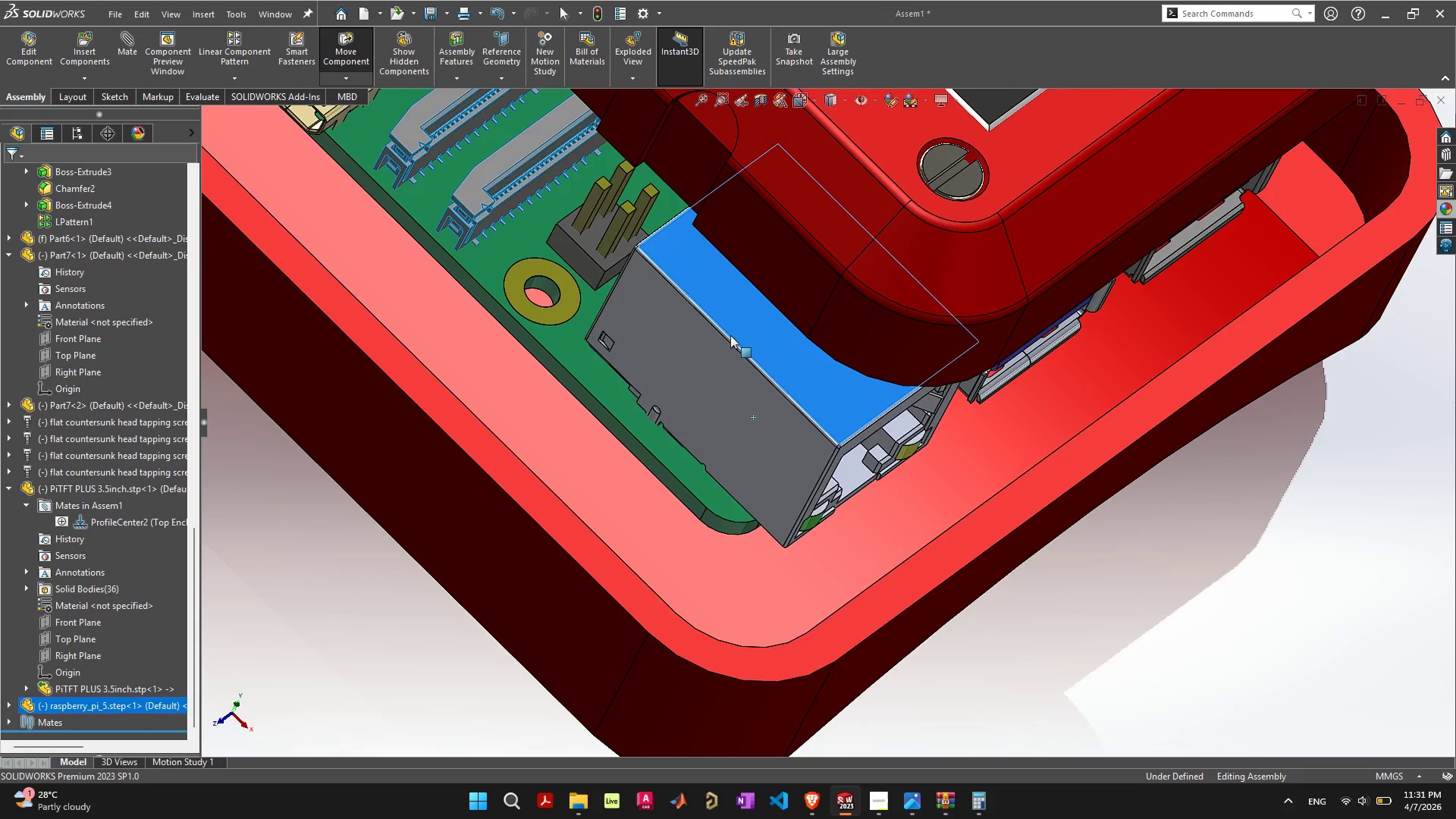 
scroll: coordinate [724, 417], scroll_direction: down, amount: 8.0
 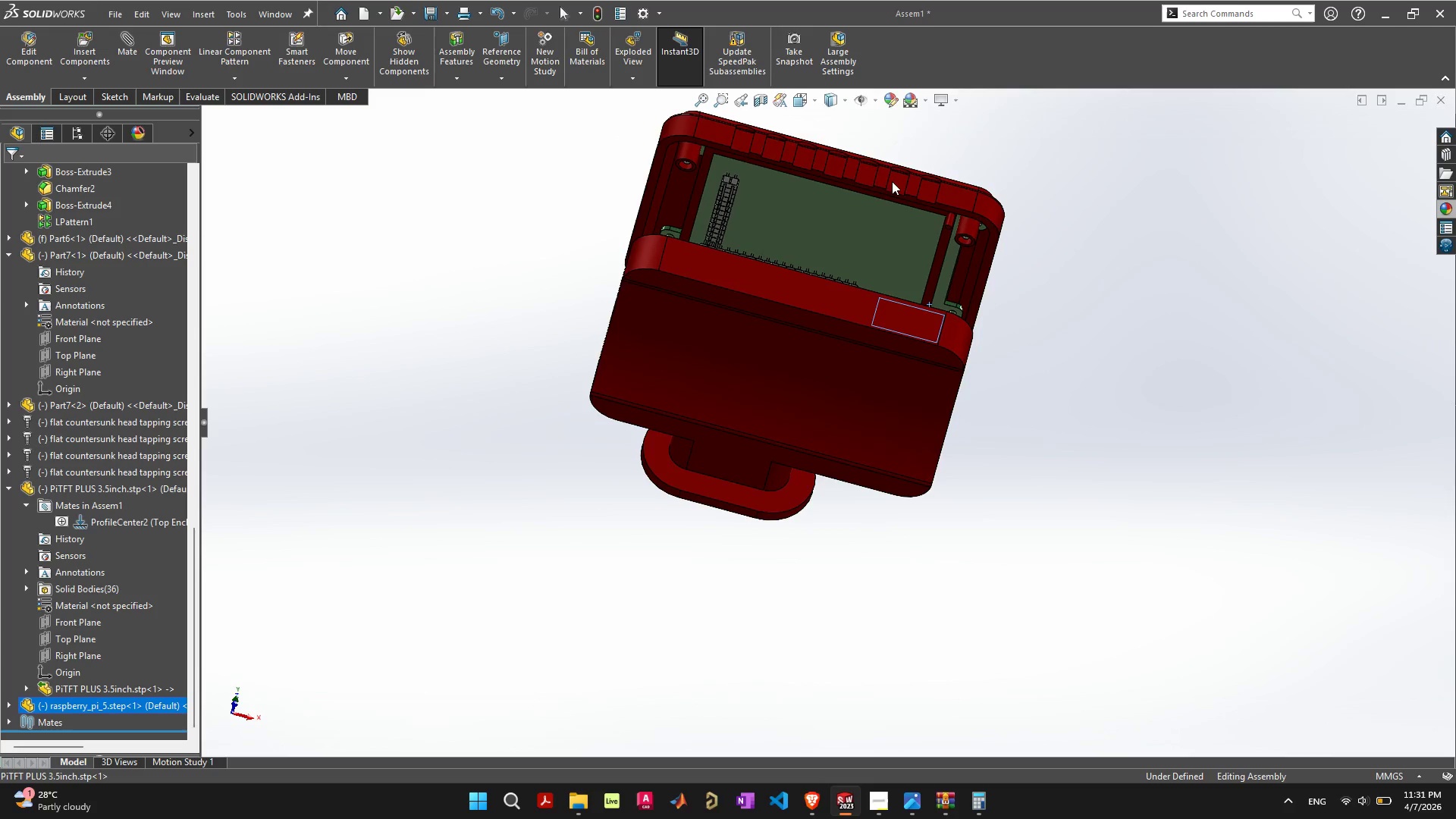 
wait(5.03)
 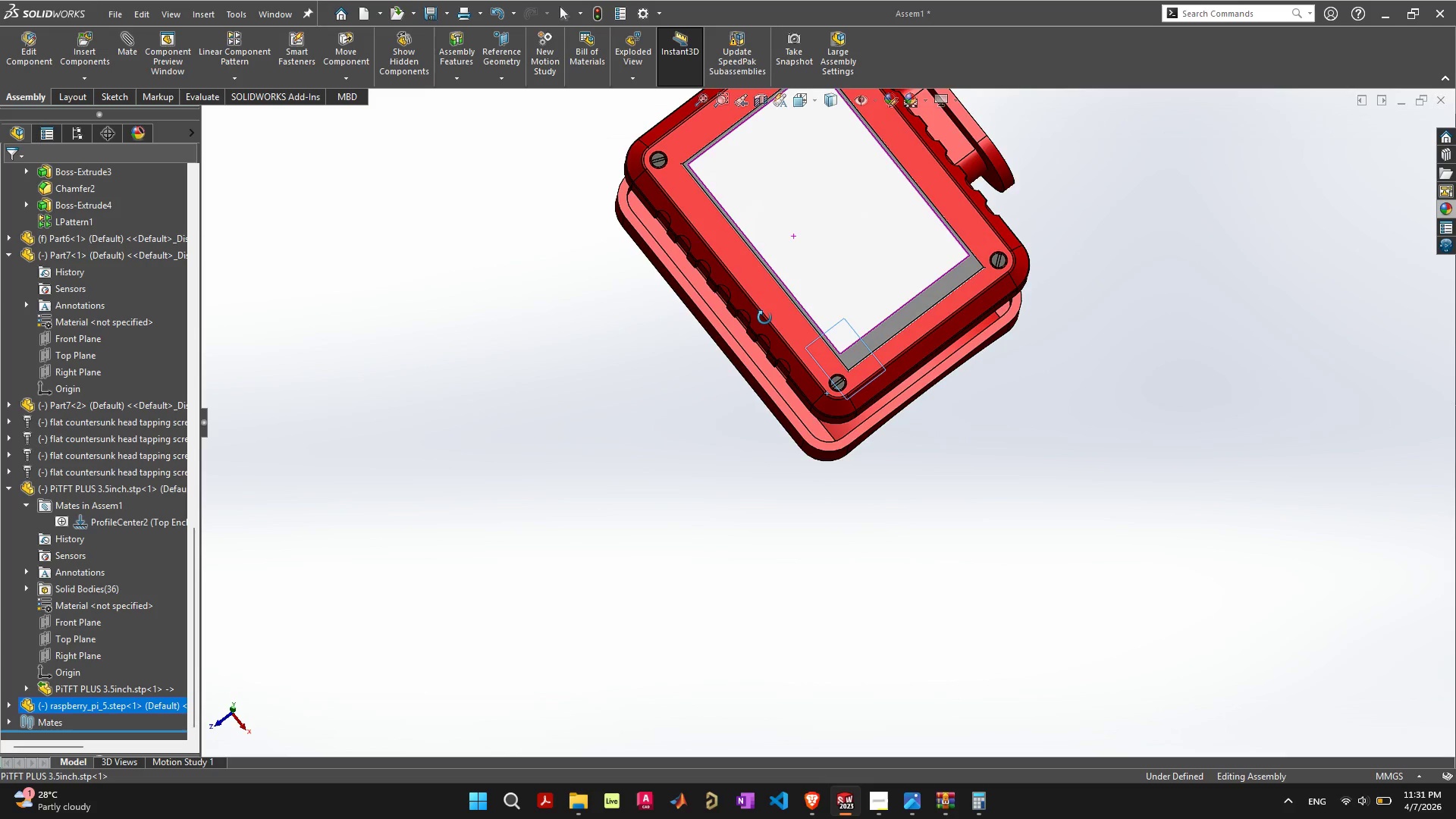 
left_click_drag(start_coordinate=[884, 415], to_coordinate=[833, 437])
 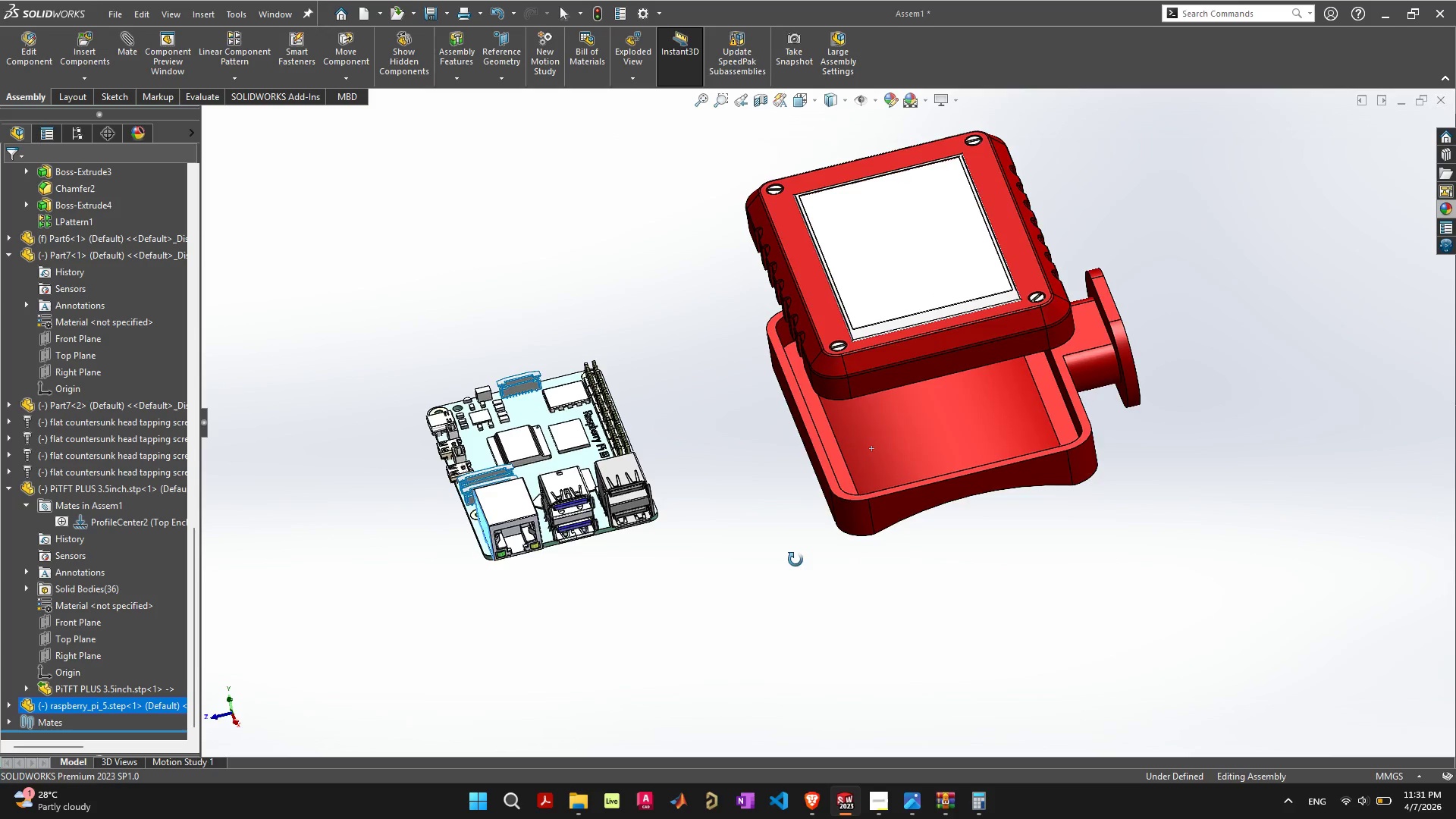 
left_click_drag(start_coordinate=[592, 469], to_coordinate=[1162, 290])
 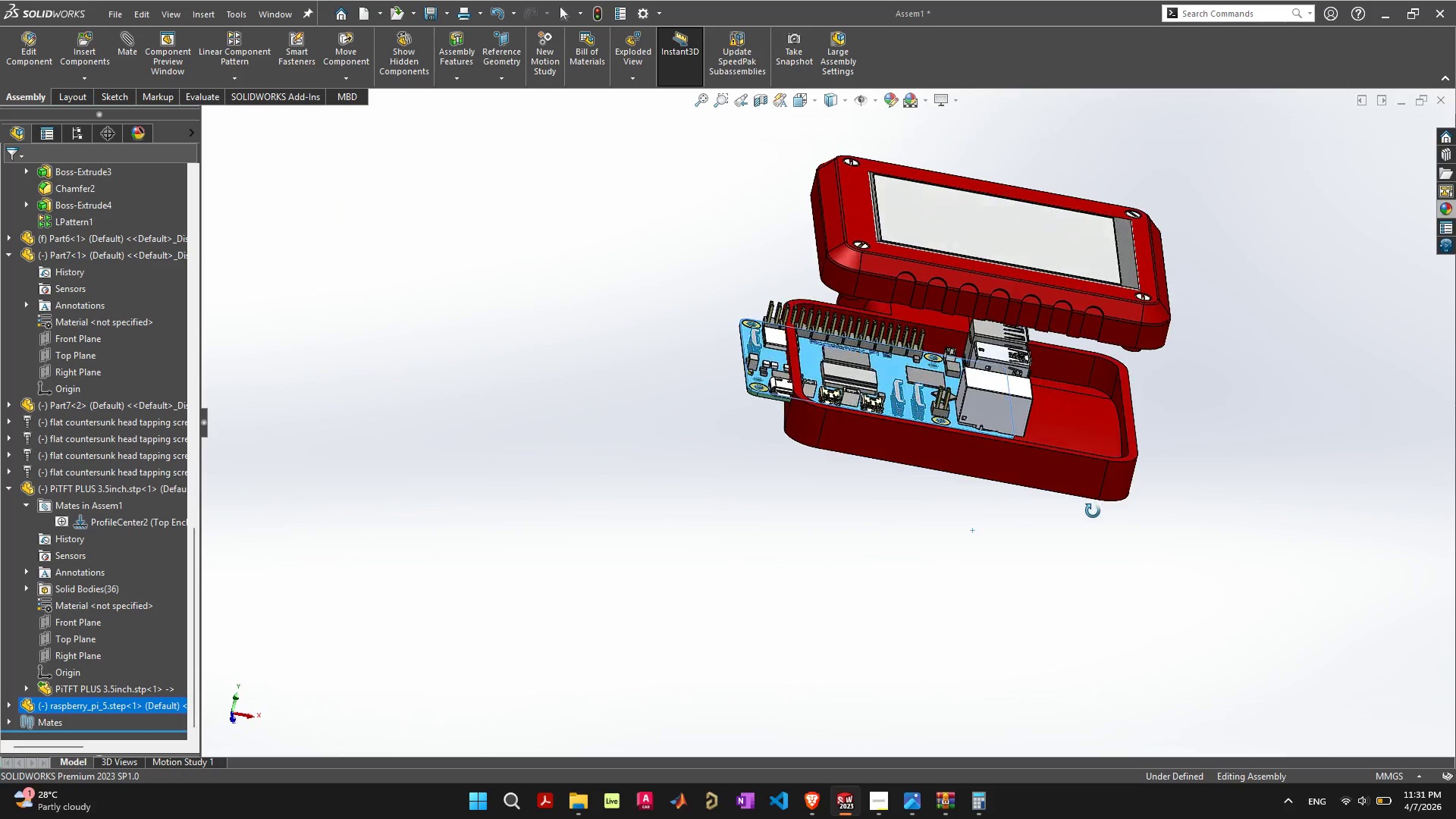 
scroll: coordinate [1084, 510], scroll_direction: up, amount: 1.0
 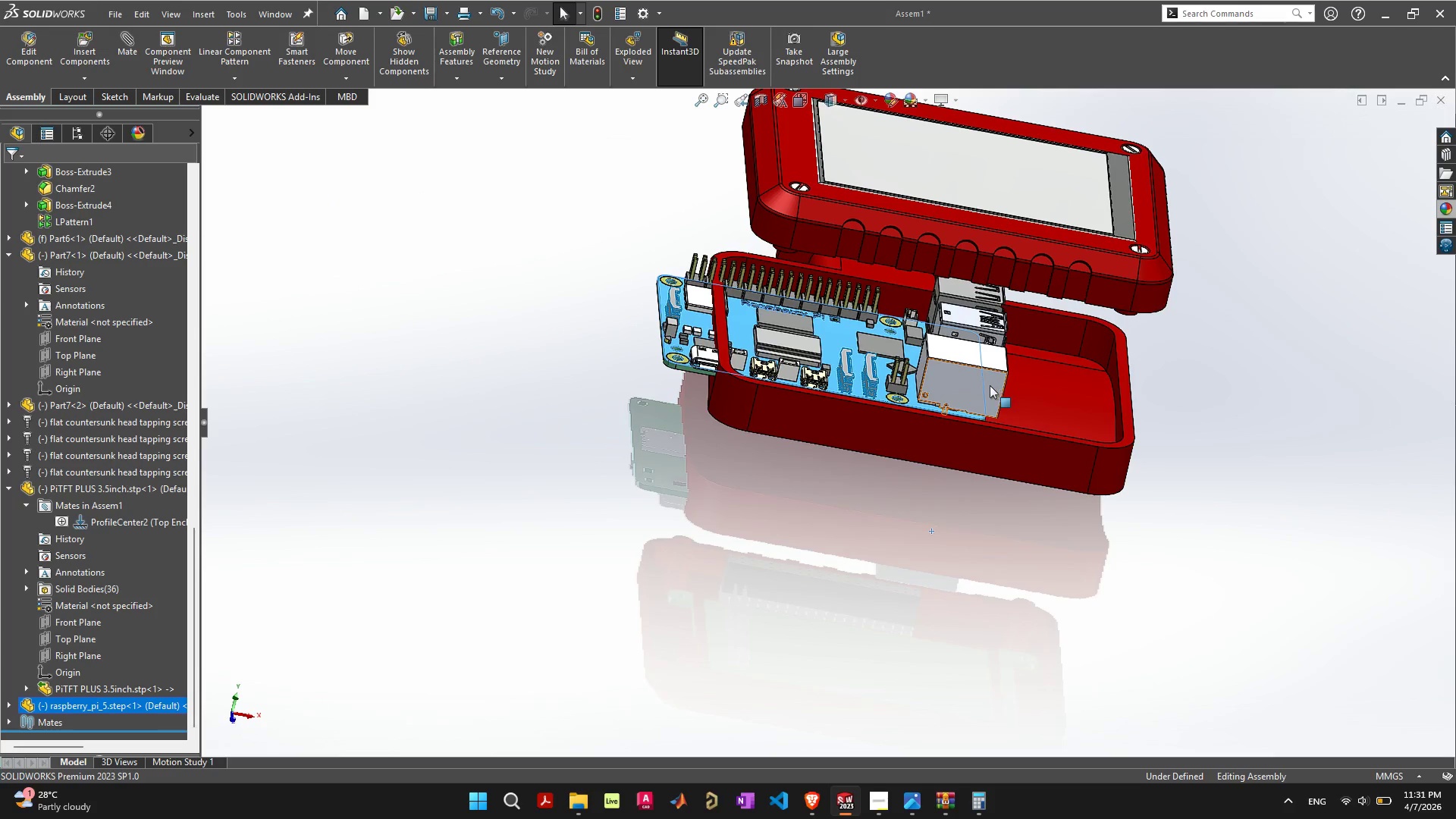 
left_click_drag(start_coordinate=[990, 385], to_coordinate=[1099, 384])
 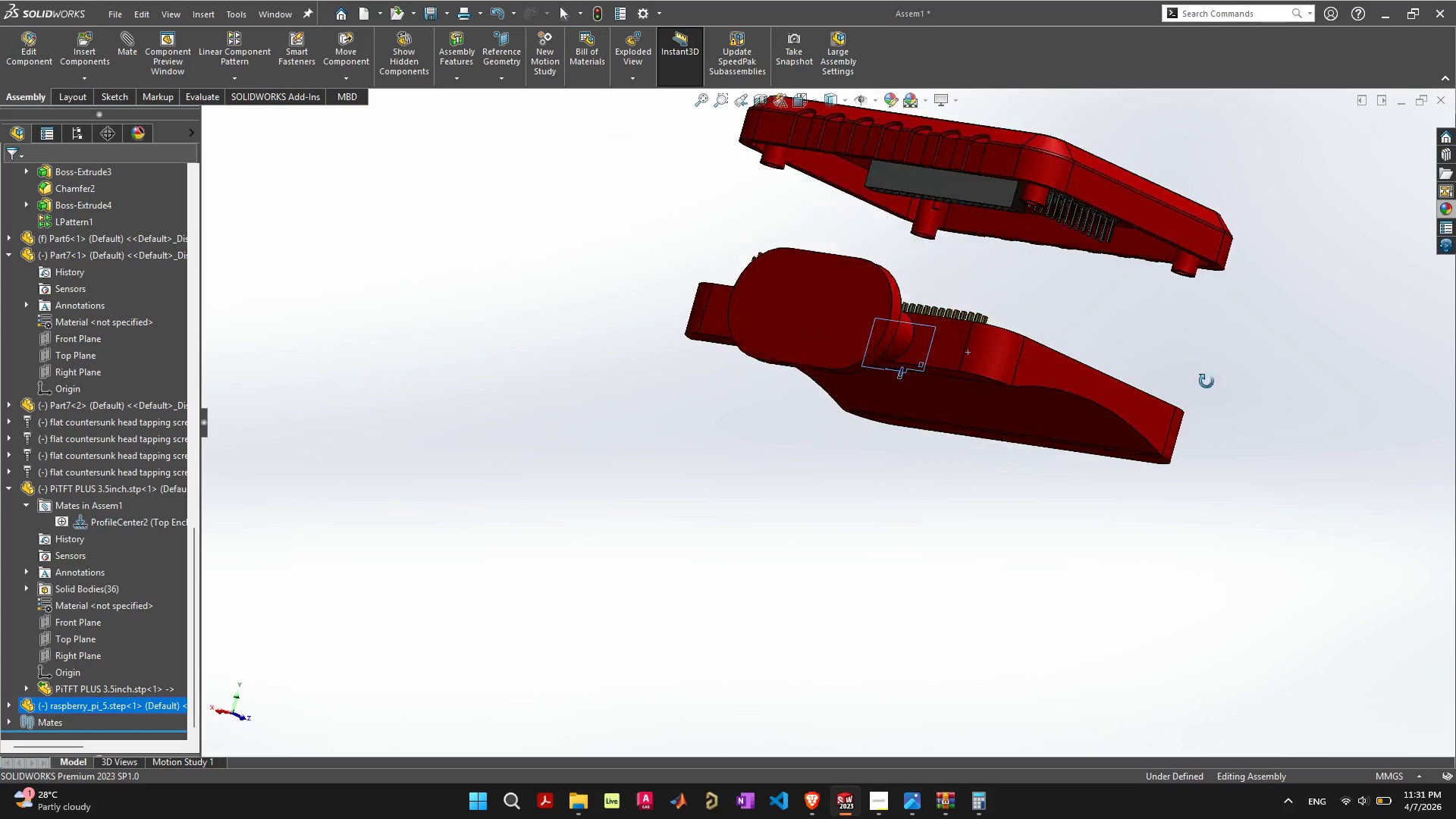 
wait(8.09)
 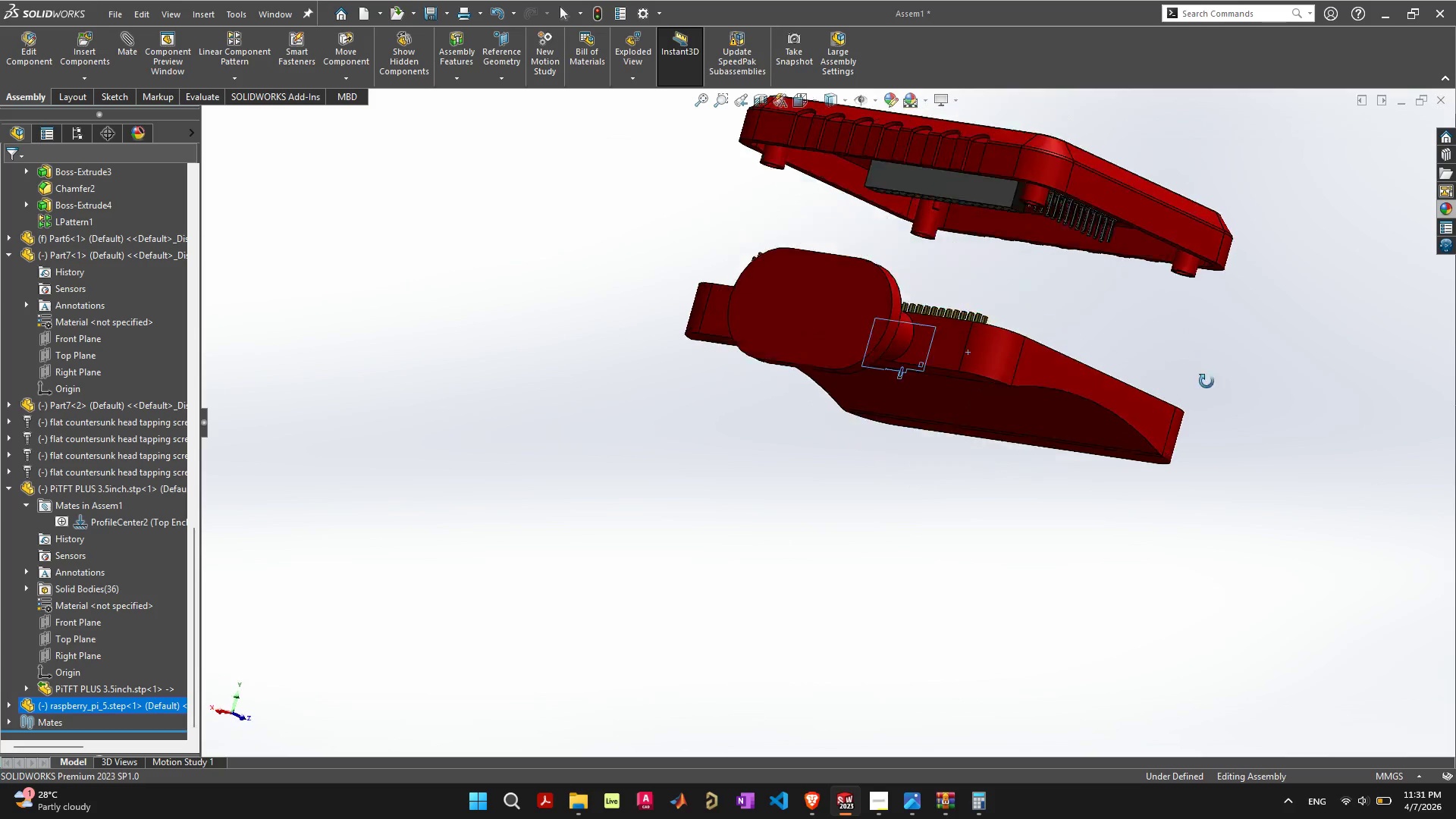 
key(F)
 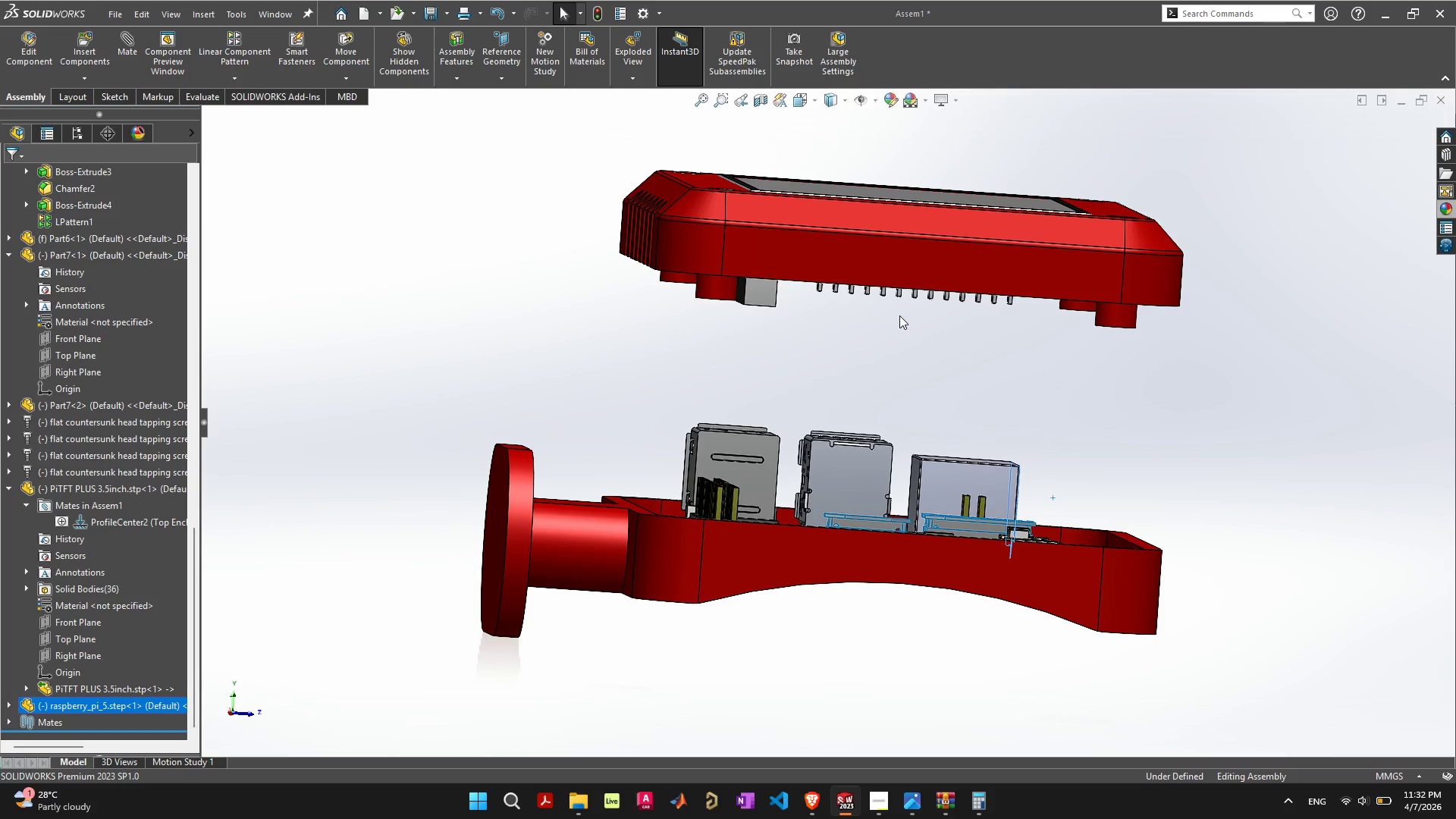 
key(Control+8)
 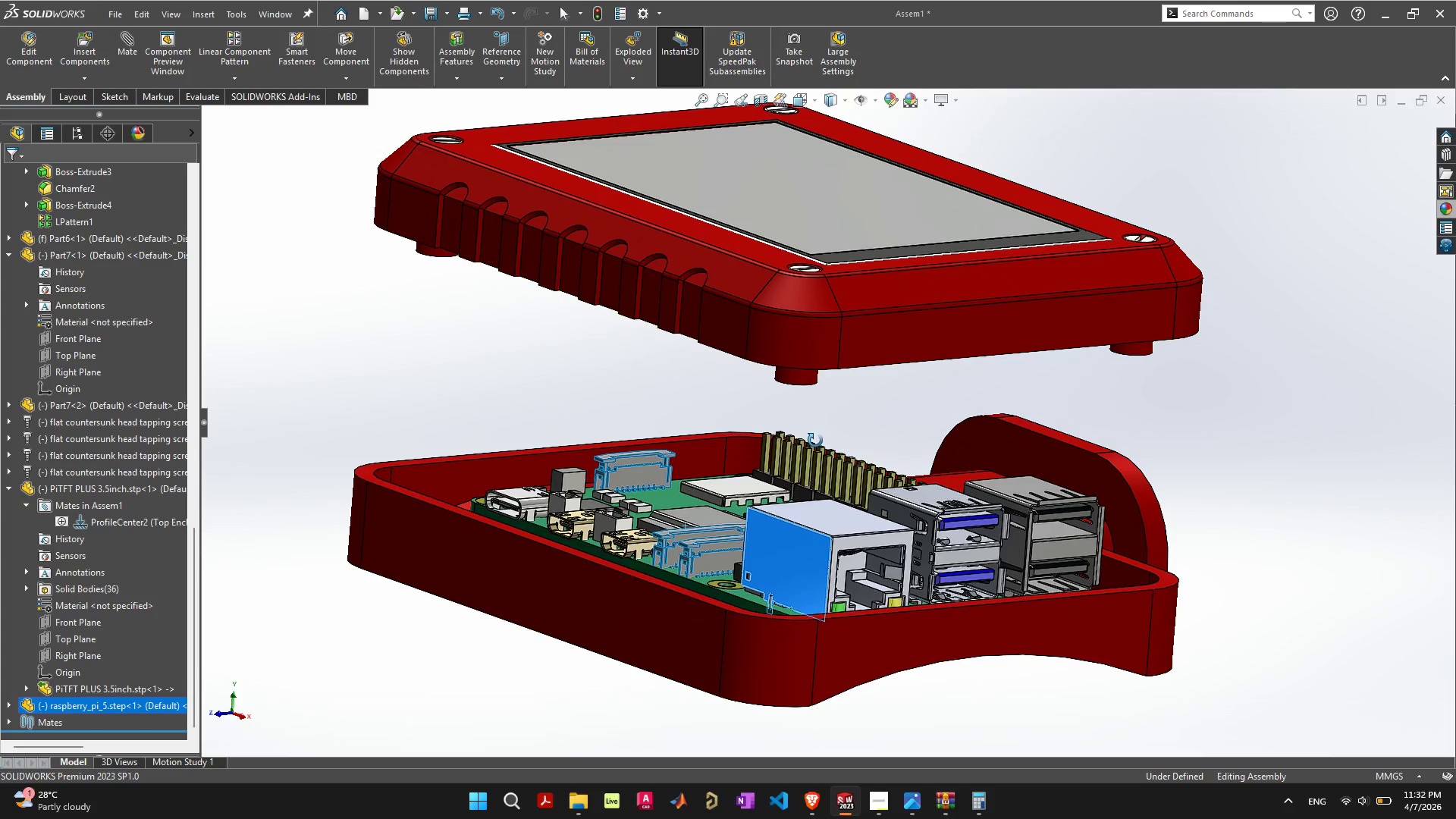 
wait(10.27)
 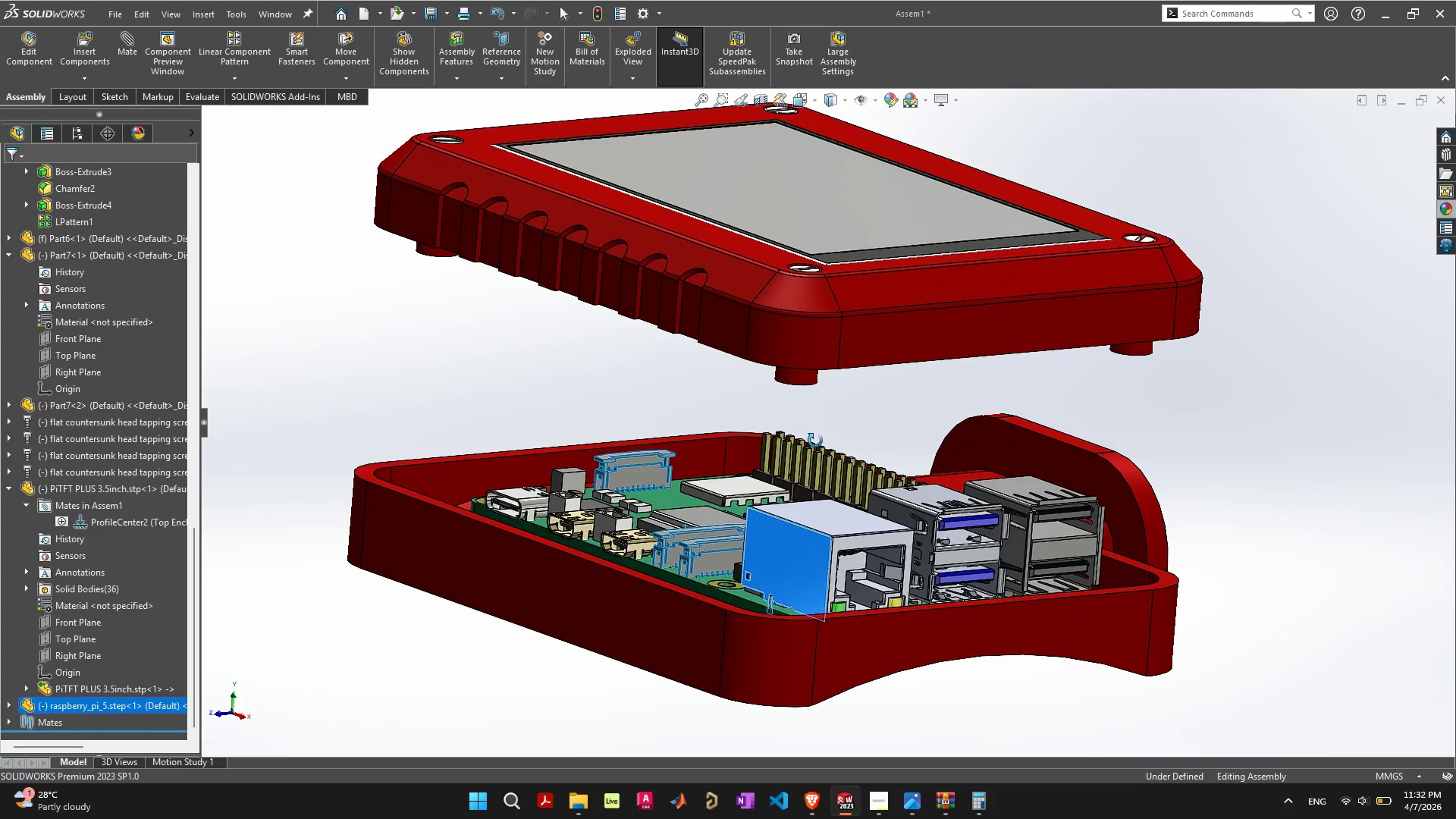 
left_click([807, 582])
 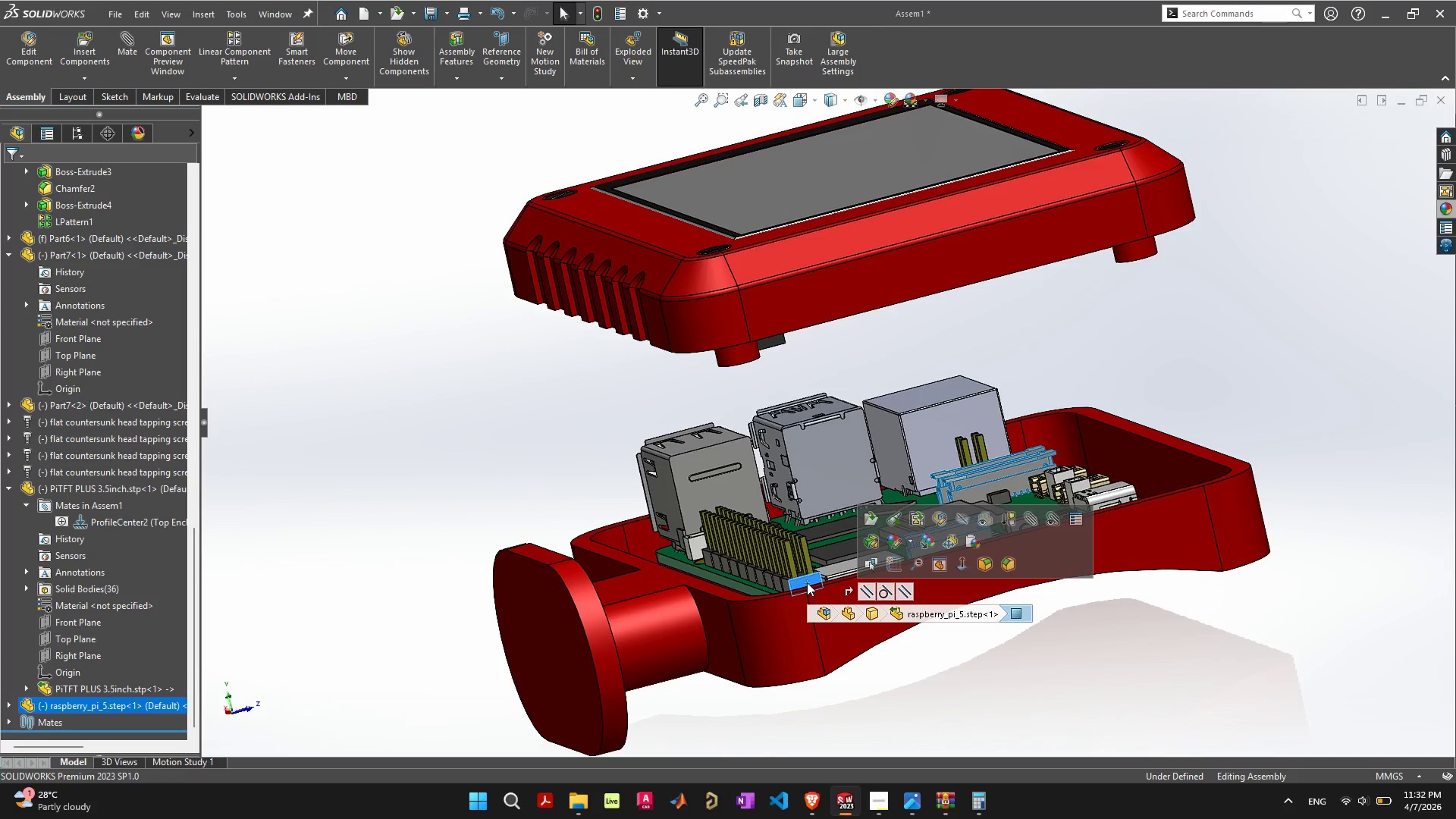 
key(Control+8)
 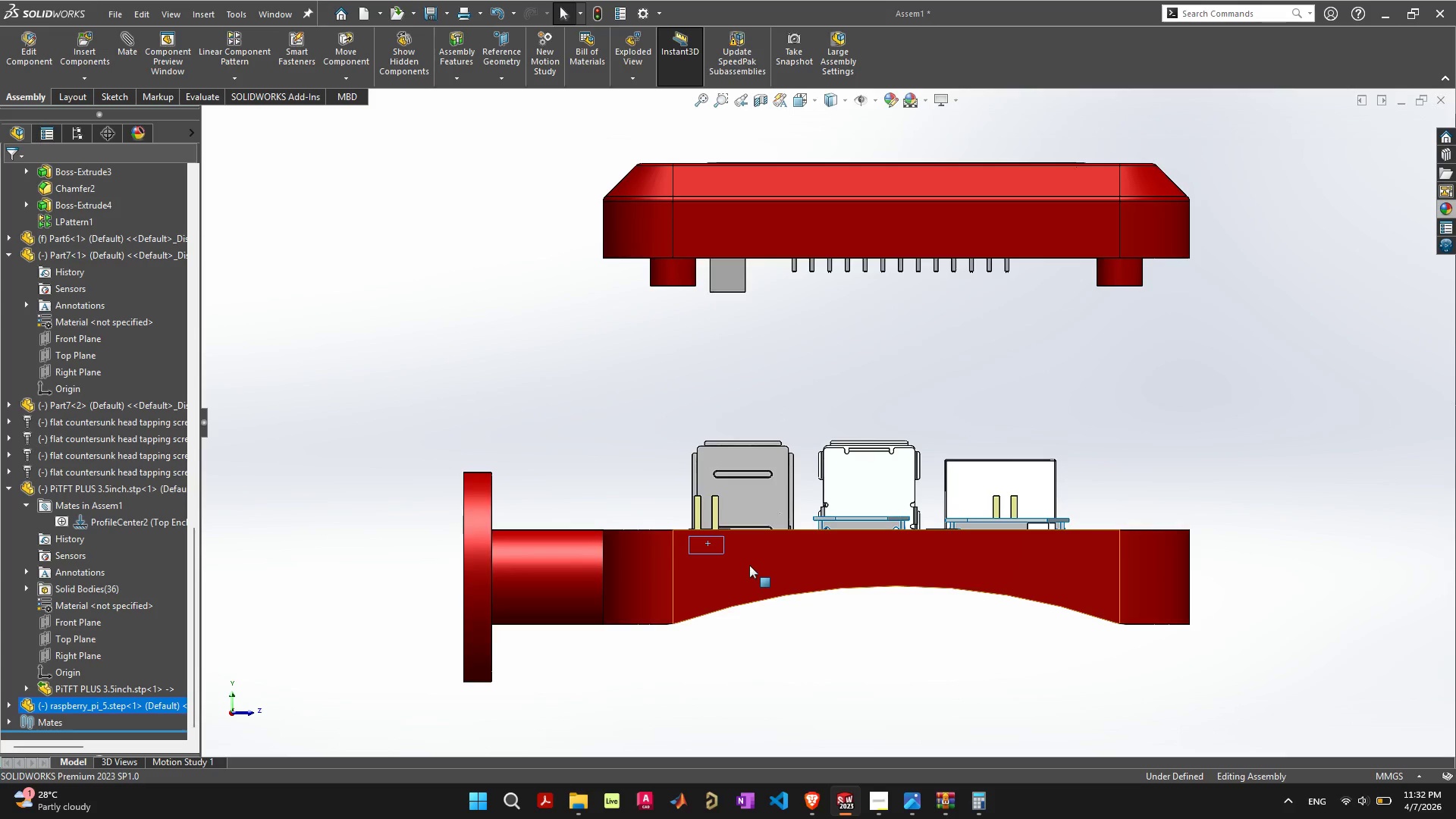 
wait(5.52)
 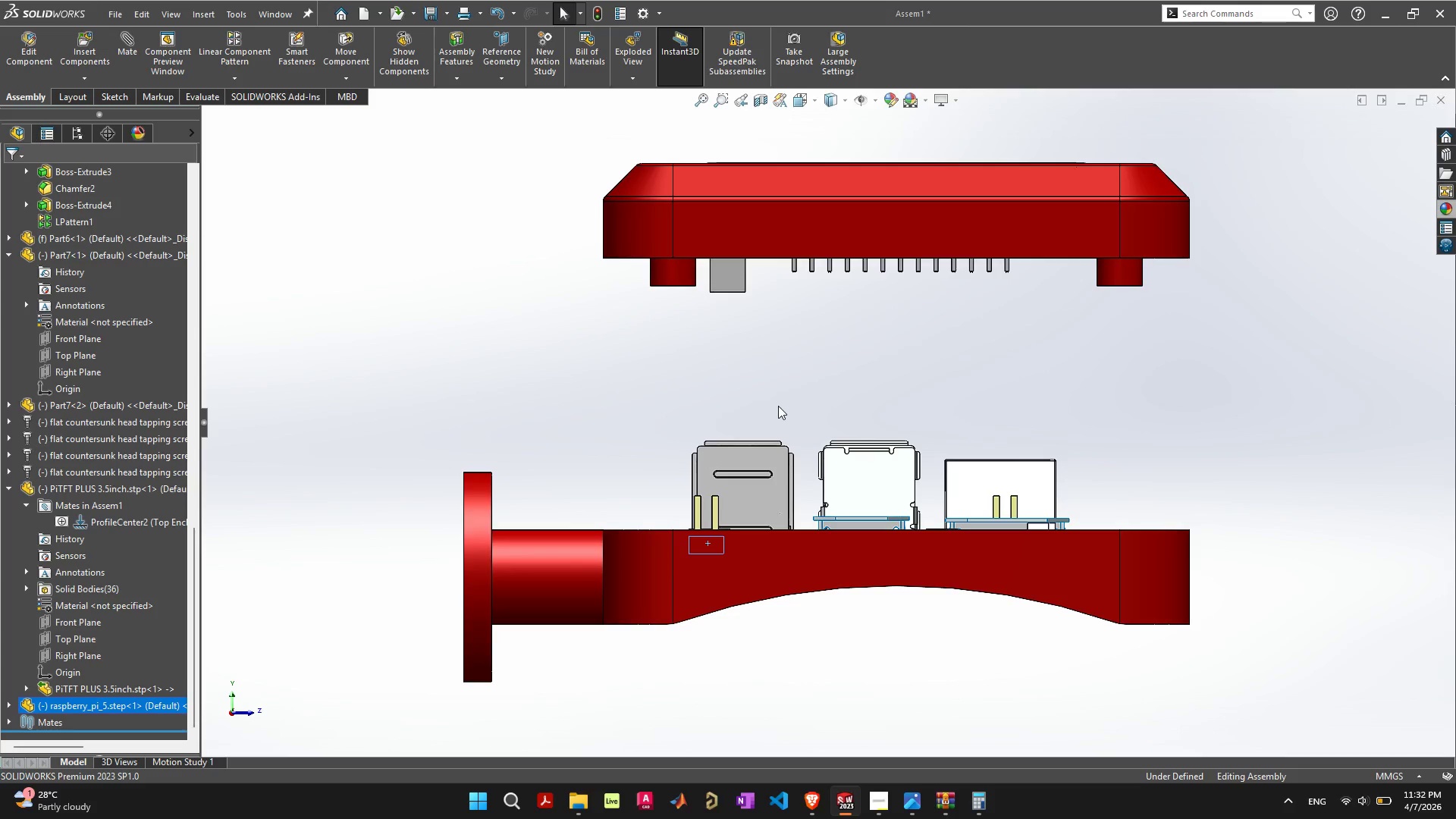 
left_click_drag(start_coordinate=[748, 493], to_coordinate=[760, 403])
 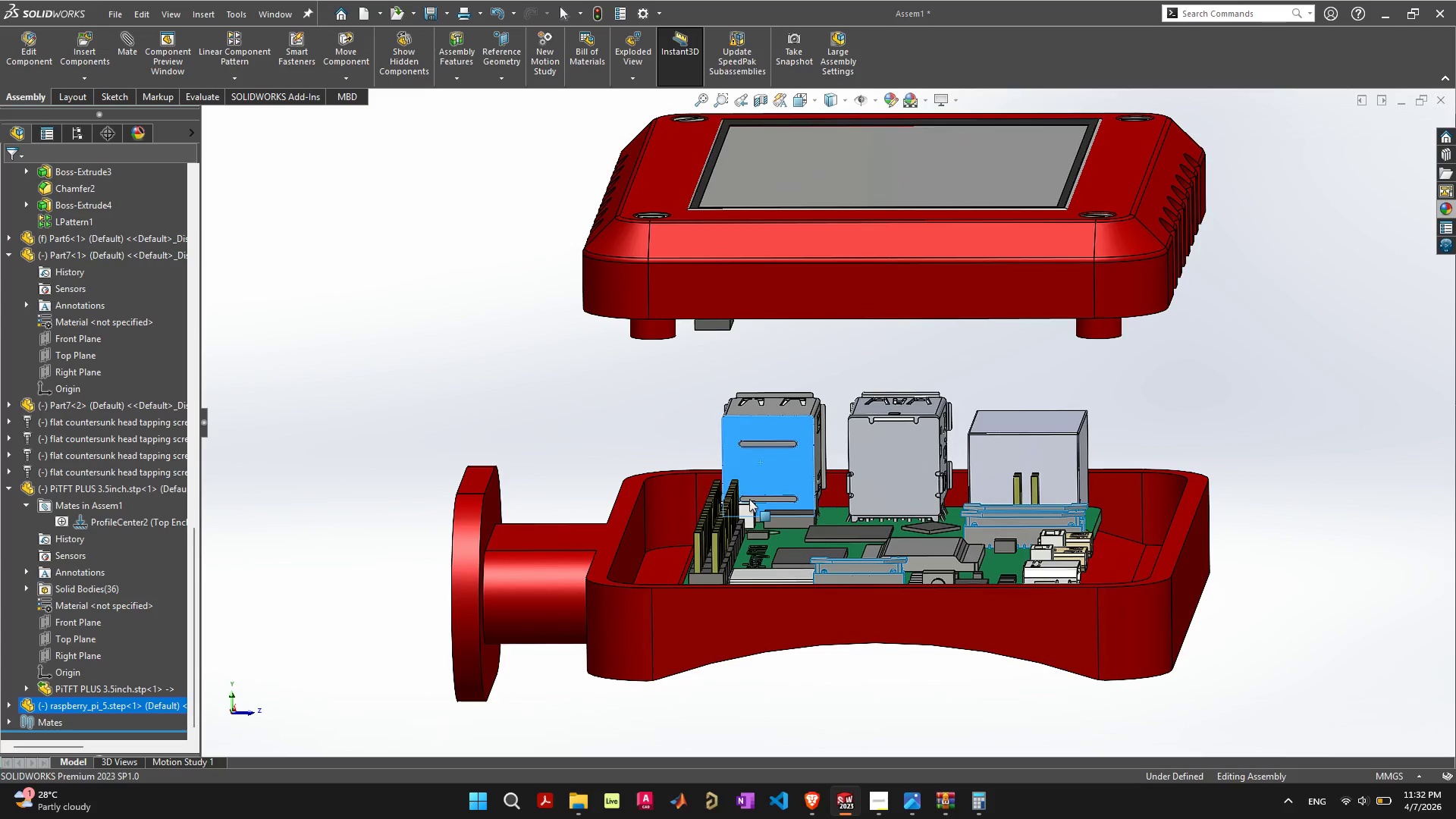 
left_click([713, 580])
 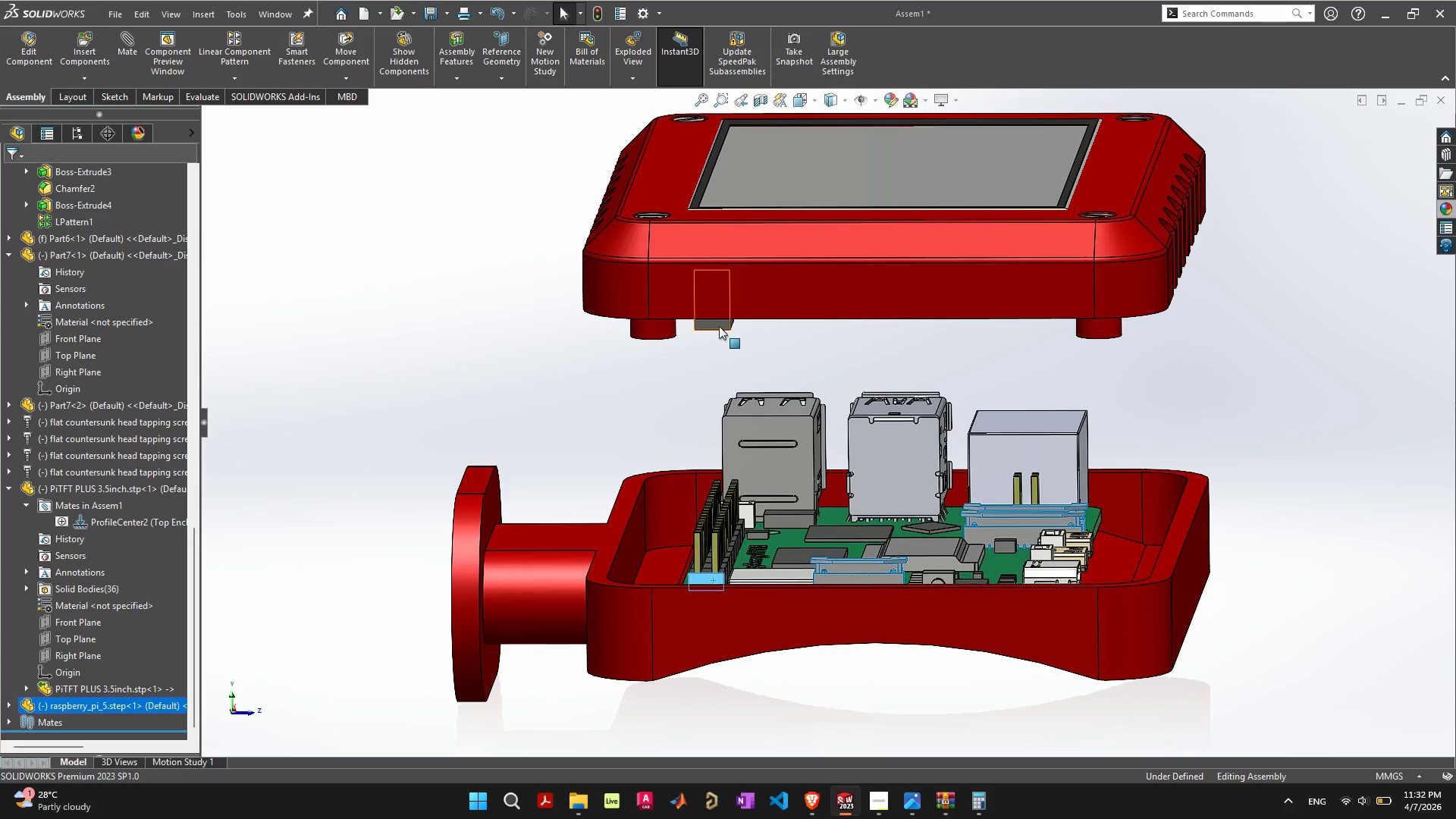 
hold_key(key=ShiftLeft, duration=0.73)
left_click([719, 326])
 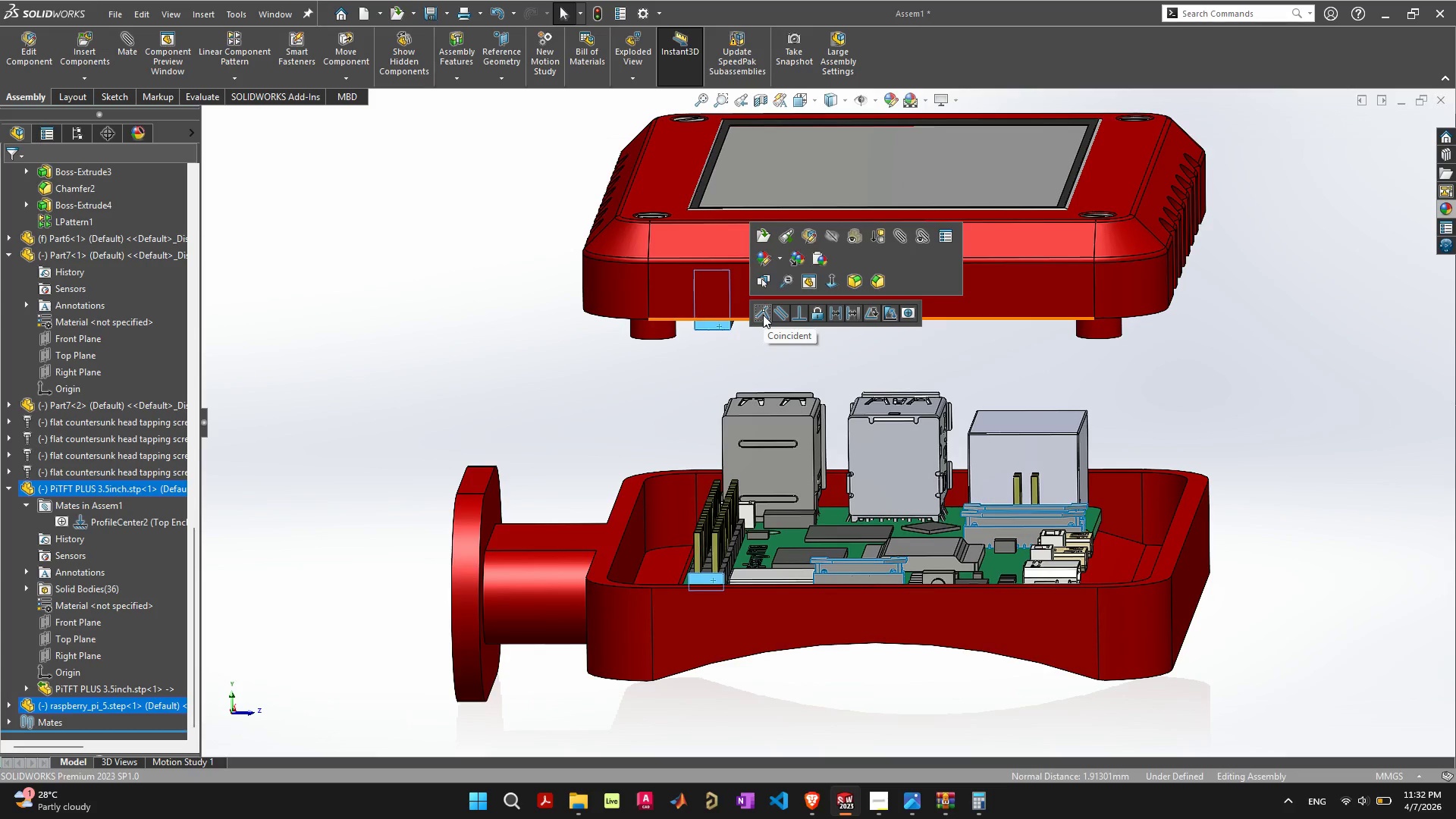 
wait(9.42)
 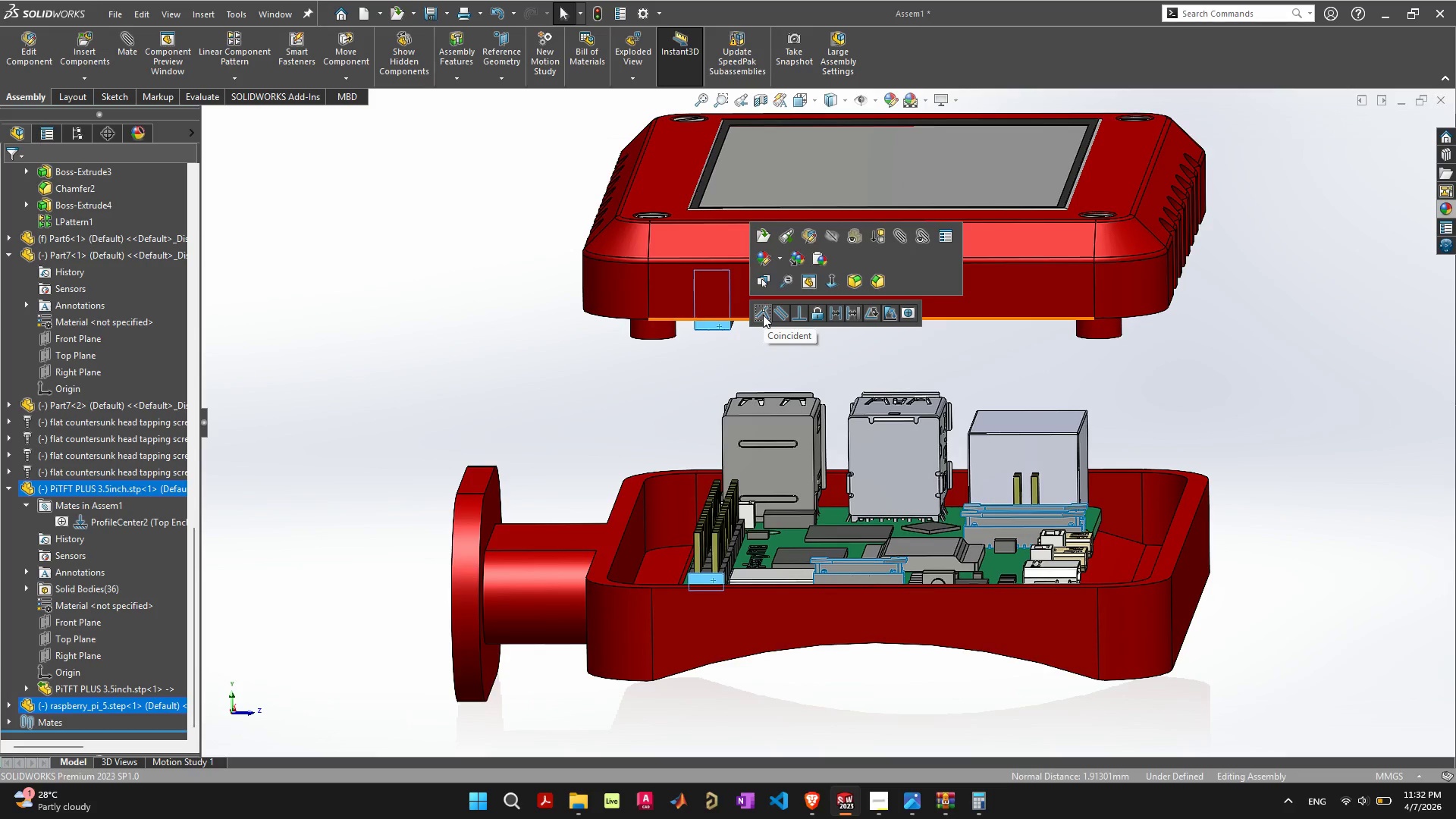 
left_click([765, 314])
 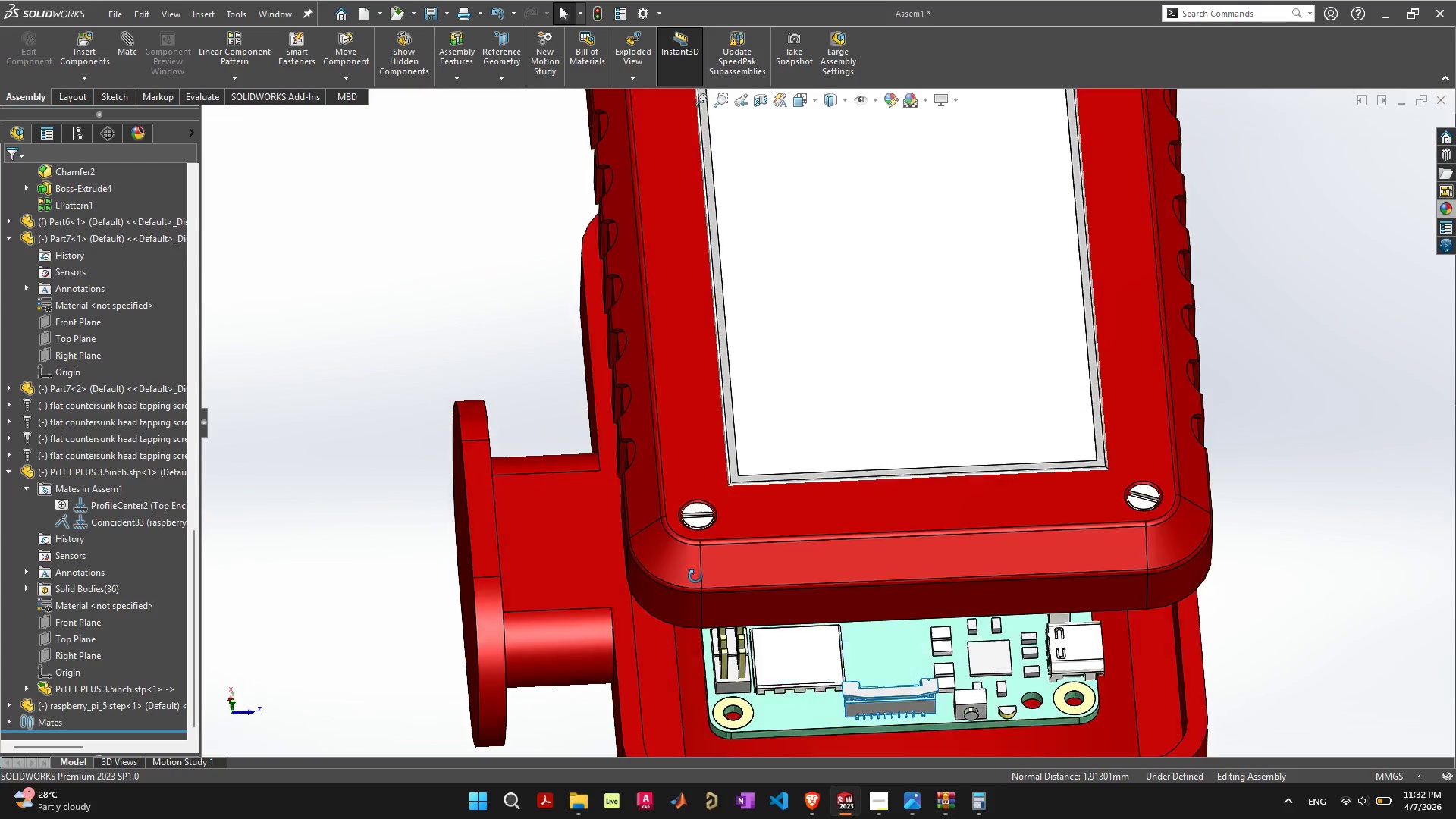 
wait(8.94)
 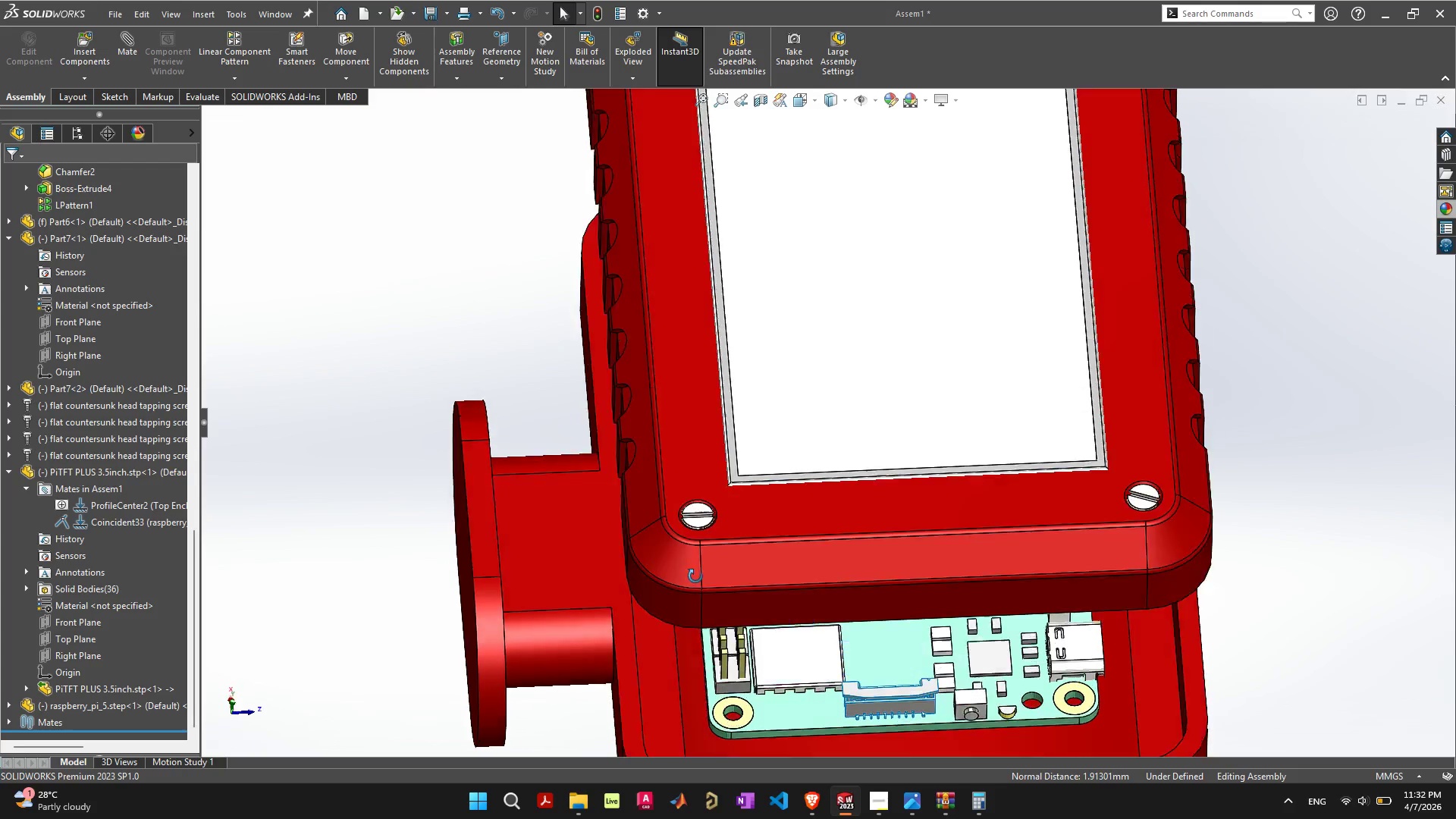 
left_click_drag(start_coordinate=[915, 467], to_coordinate=[894, 382])
 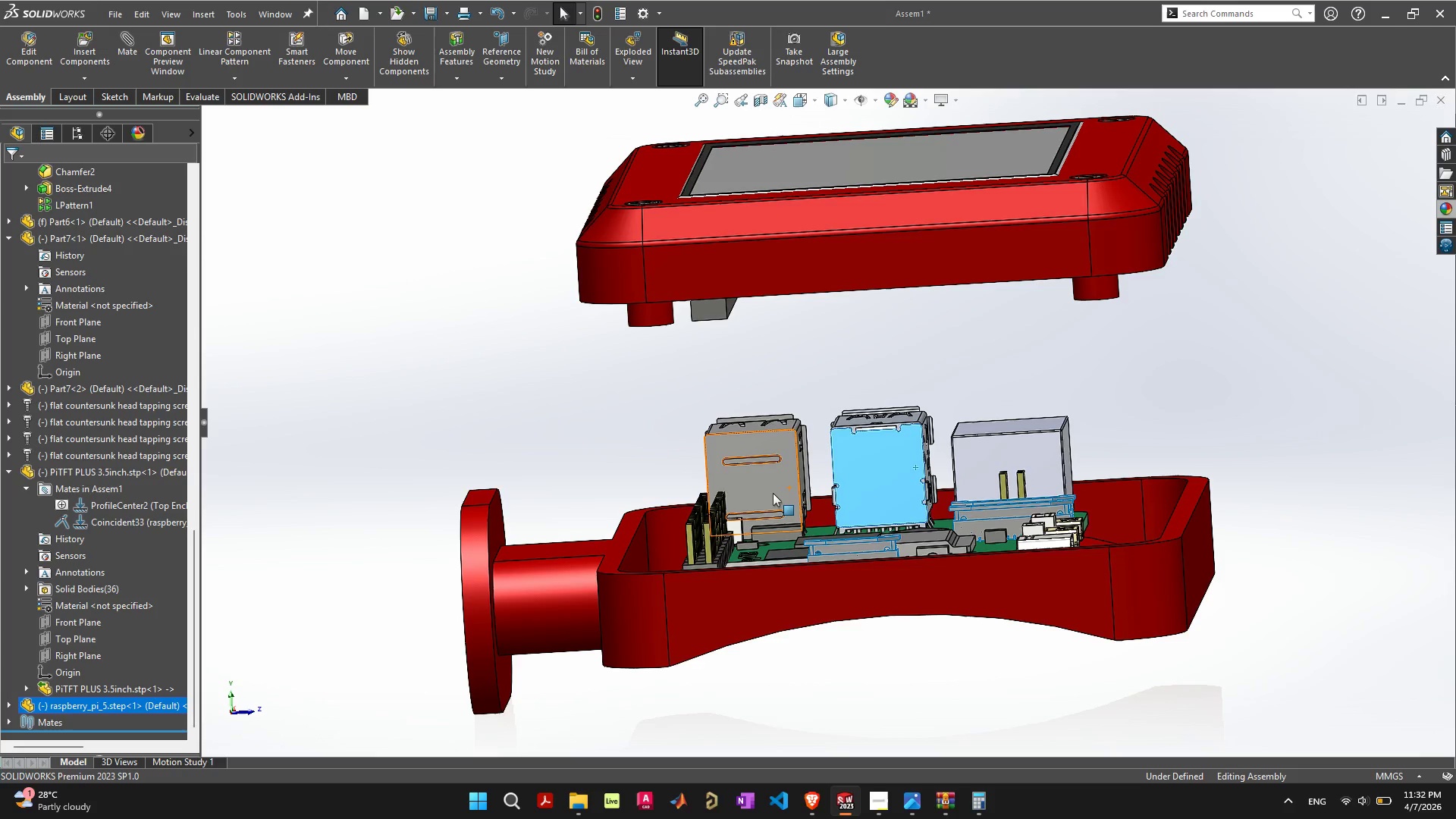 
left_click_drag(start_coordinate=[773, 493], to_coordinate=[805, 477])
 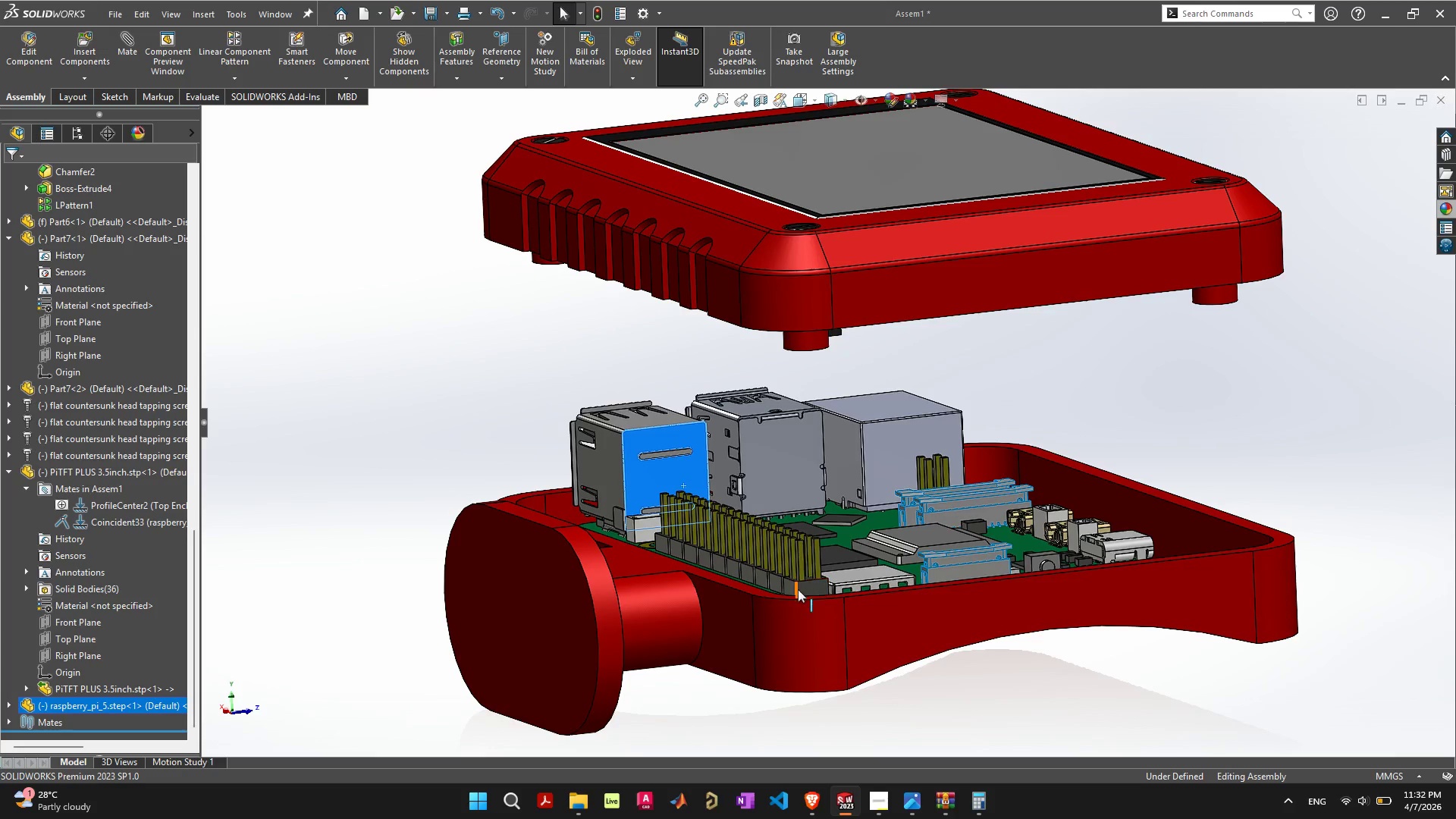 
left_click([790, 592])
 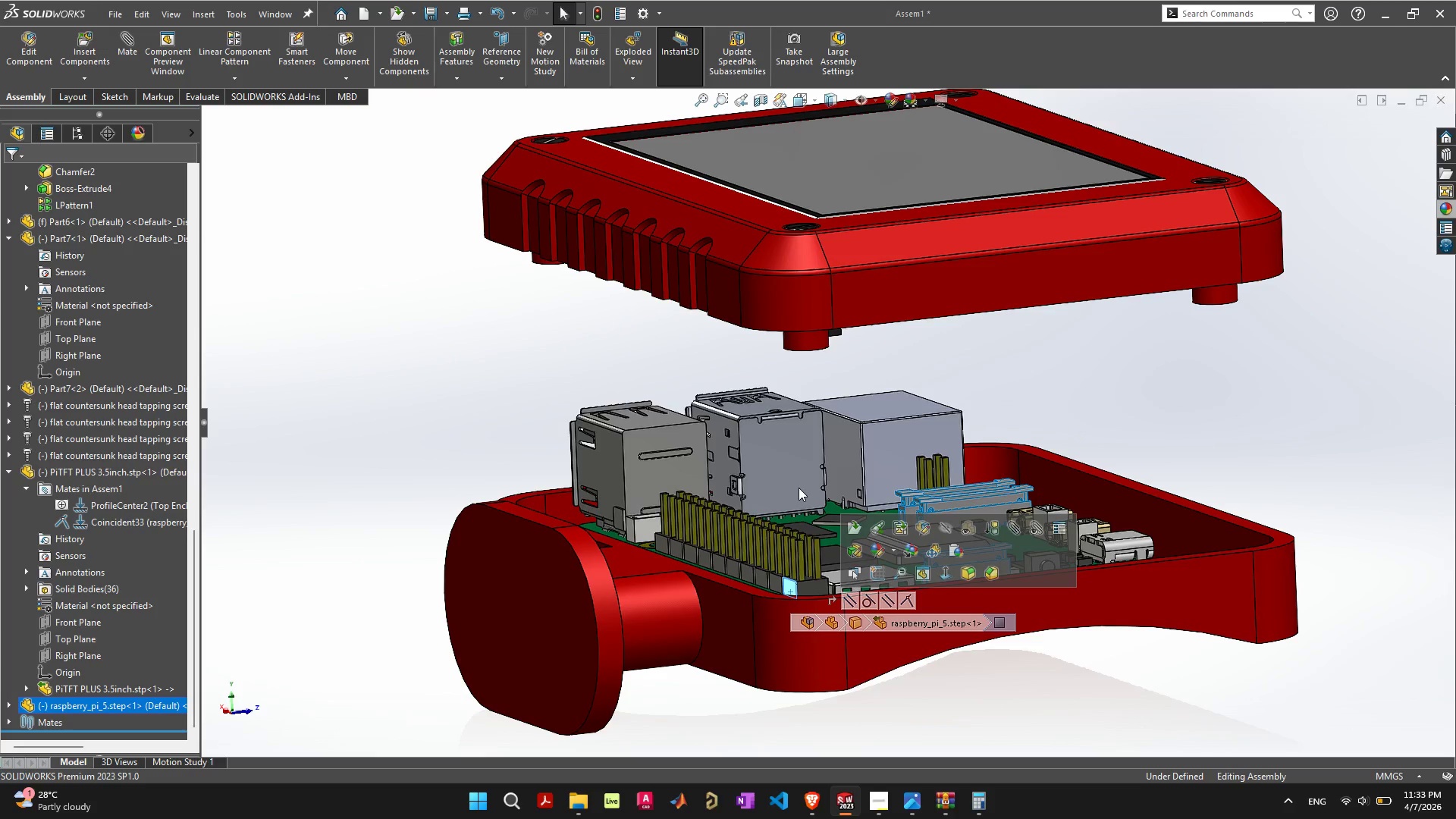 
scroll: coordinate [798, 458], scroll_direction: up, amount: 1.0
 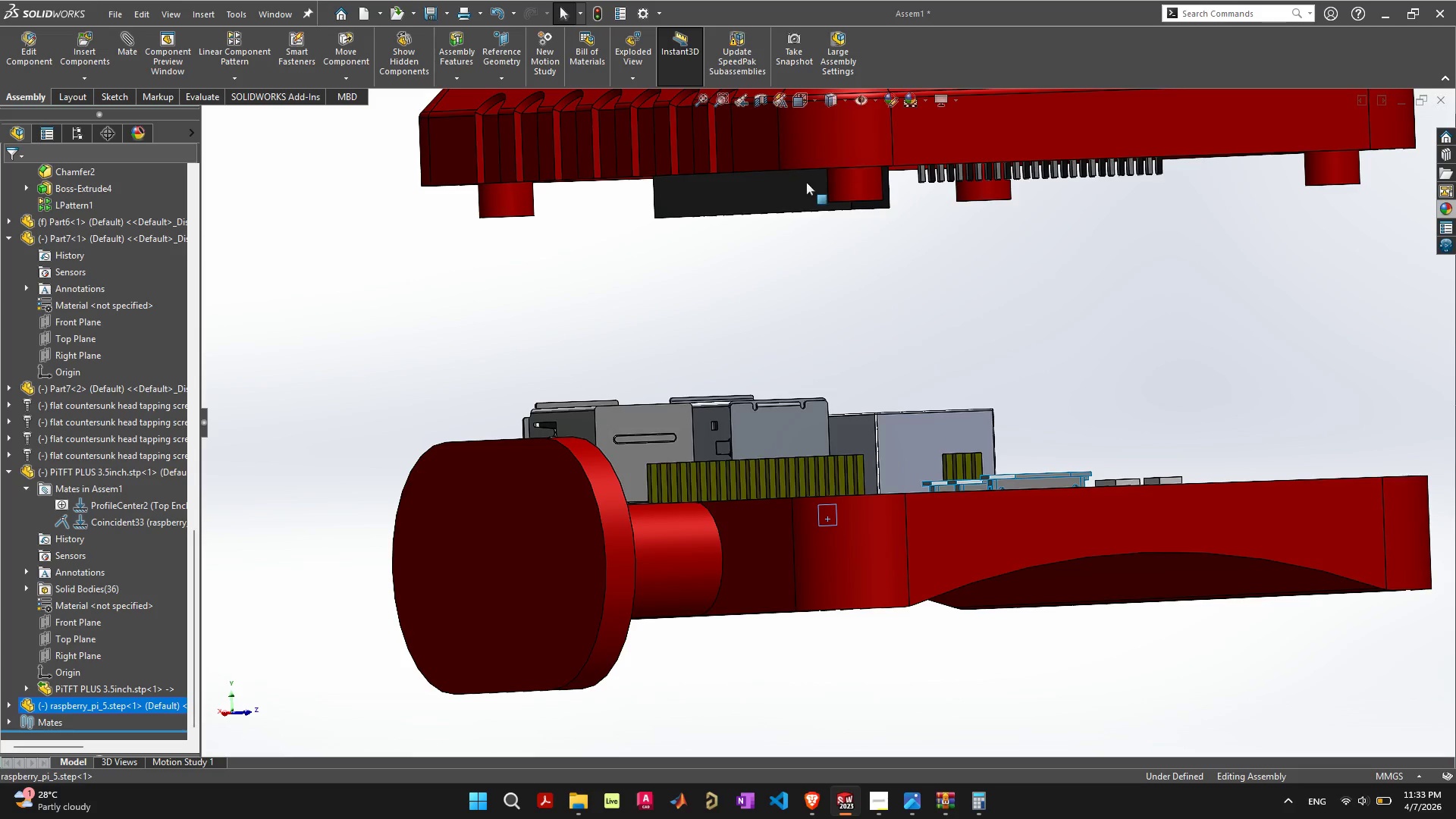 
hold_key(key=ShiftLeft, duration=0.53)
left_click([794, 195])
 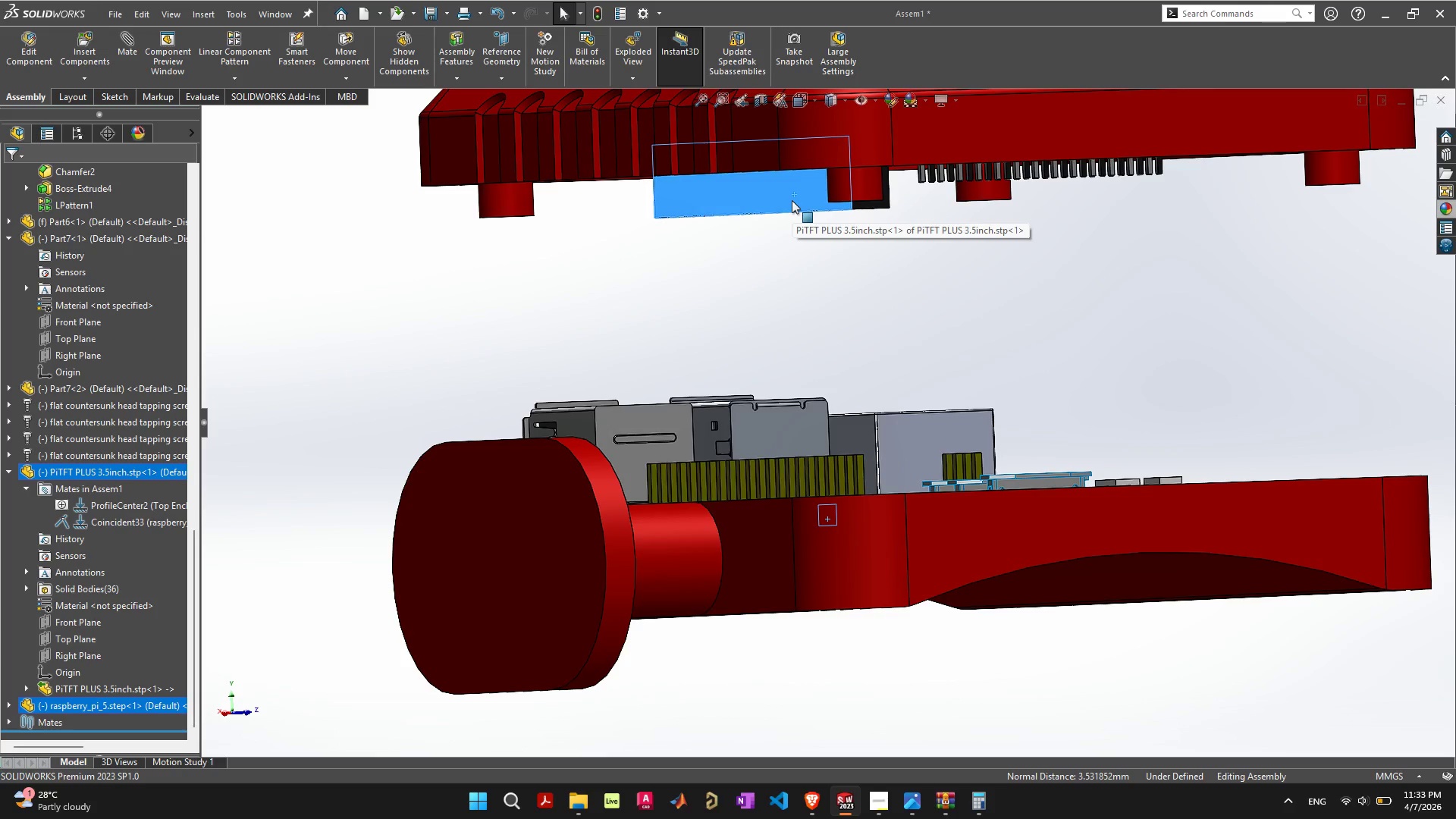 
left_click_drag(start_coordinate=[792, 200], to_coordinate=[789, 431])
 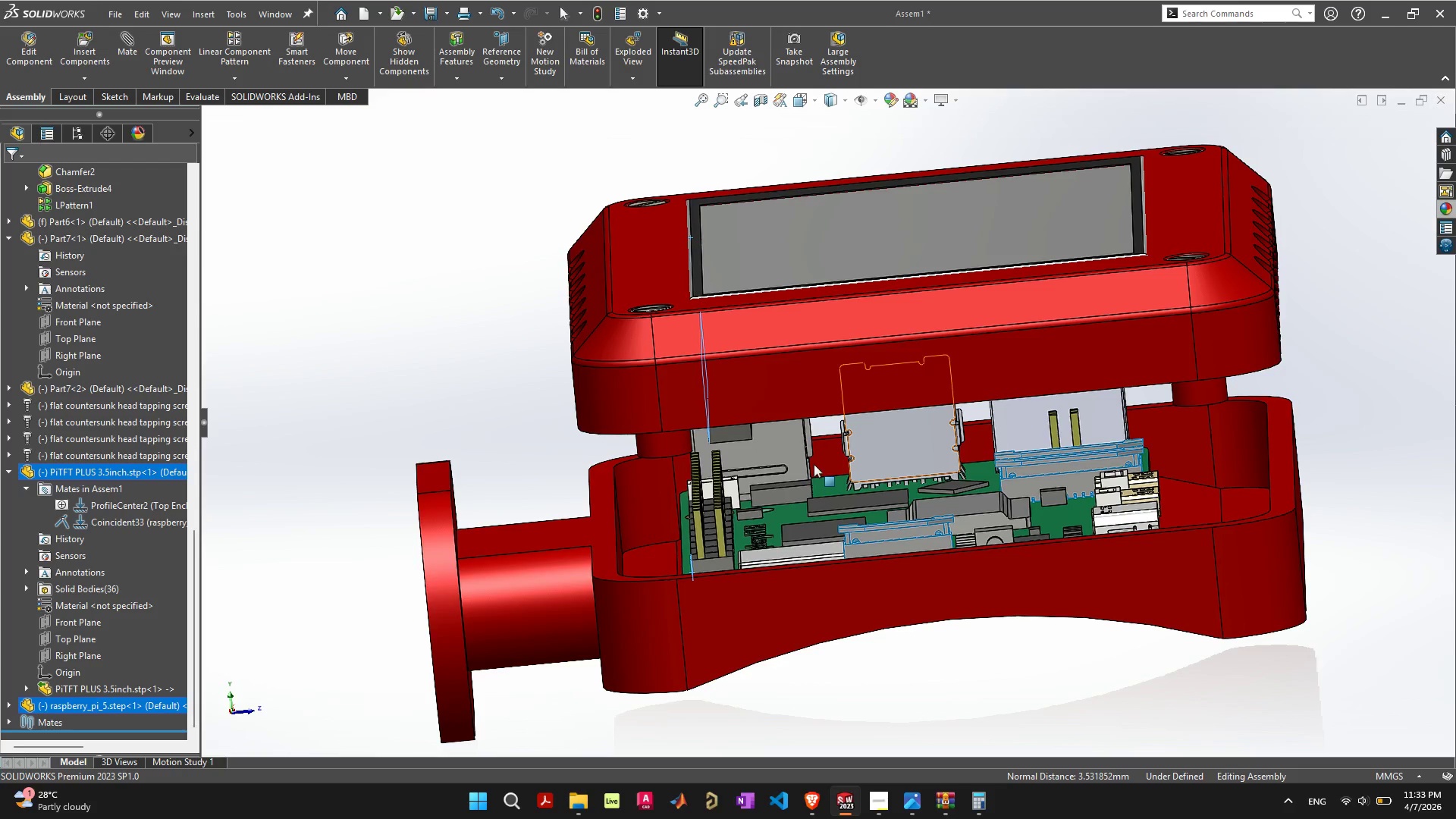 
left_click_drag(start_coordinate=[738, 427], to_coordinate=[734, 546])
 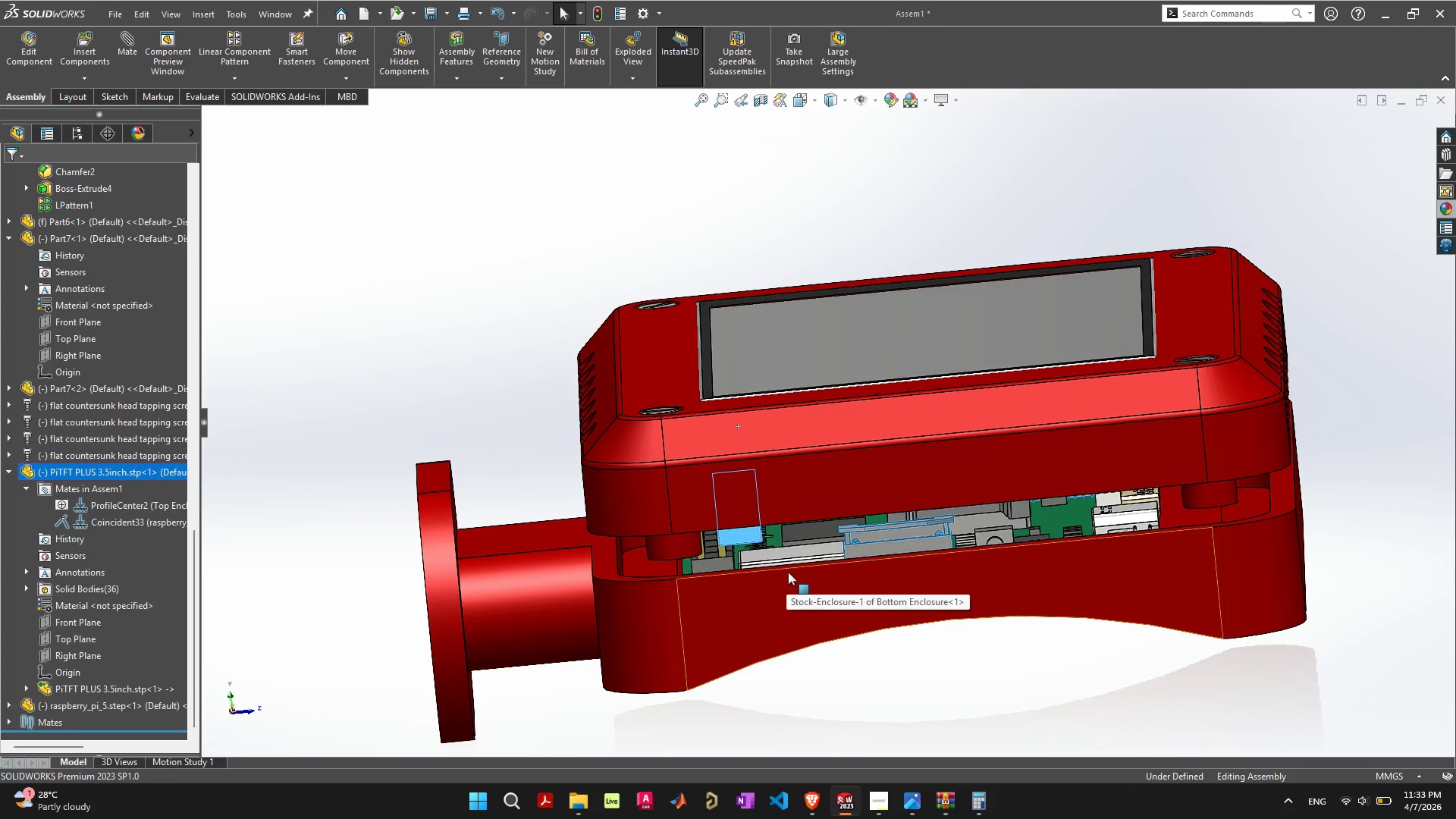 
left_click([777, 618])
 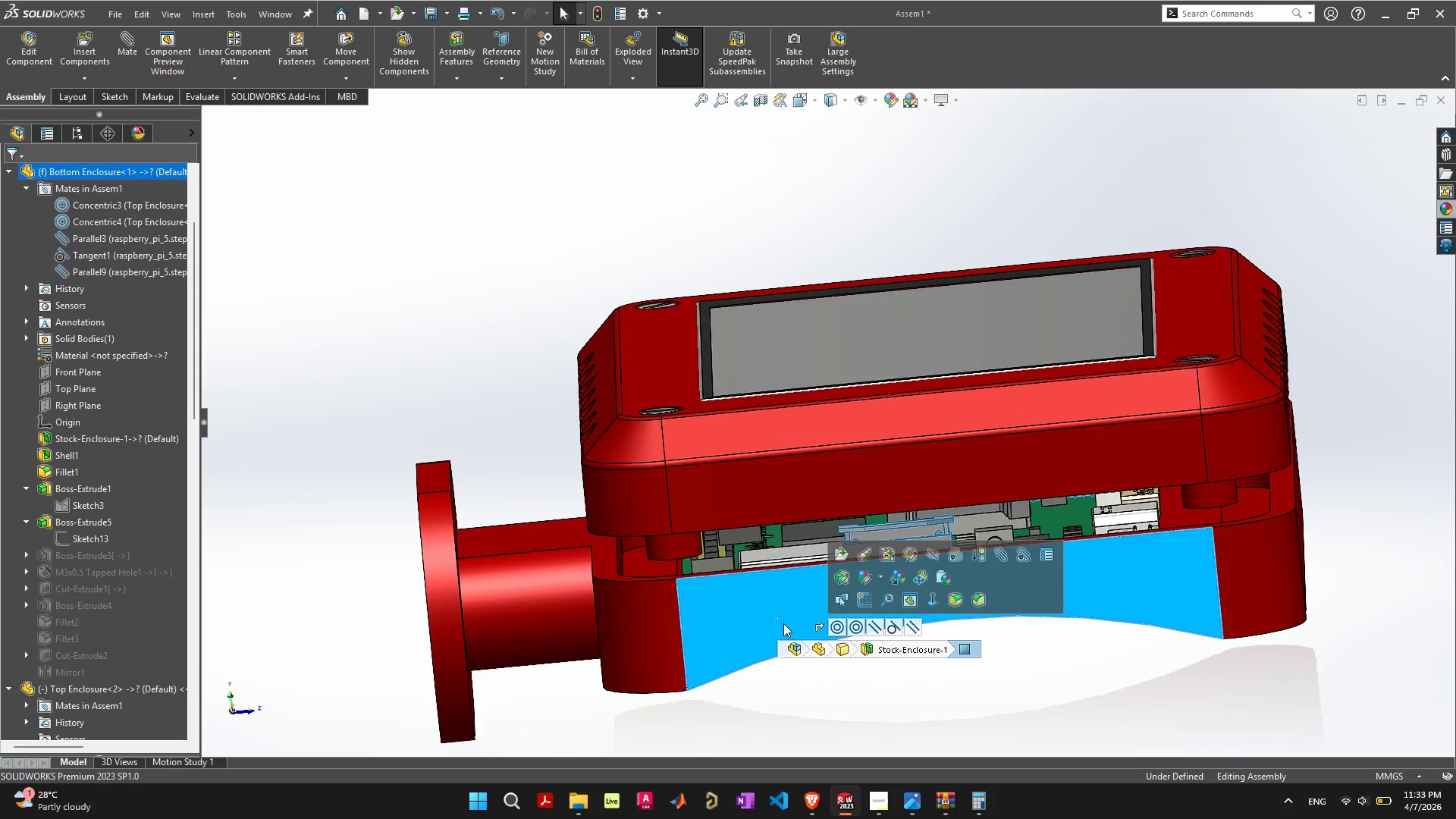 
key(Control+8)
 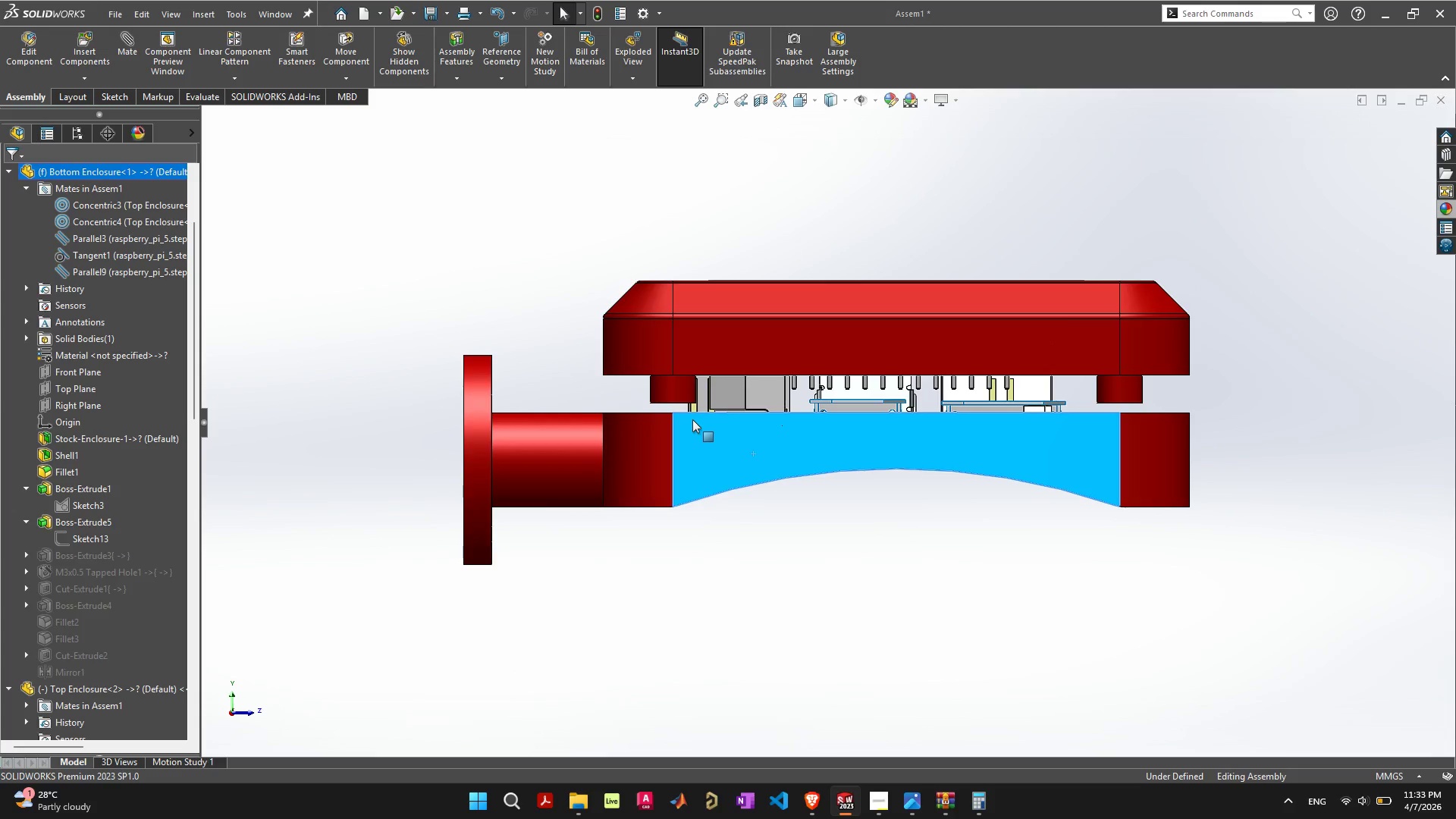 
scroll: coordinate [692, 419], scroll_direction: up, amount: 4.0
 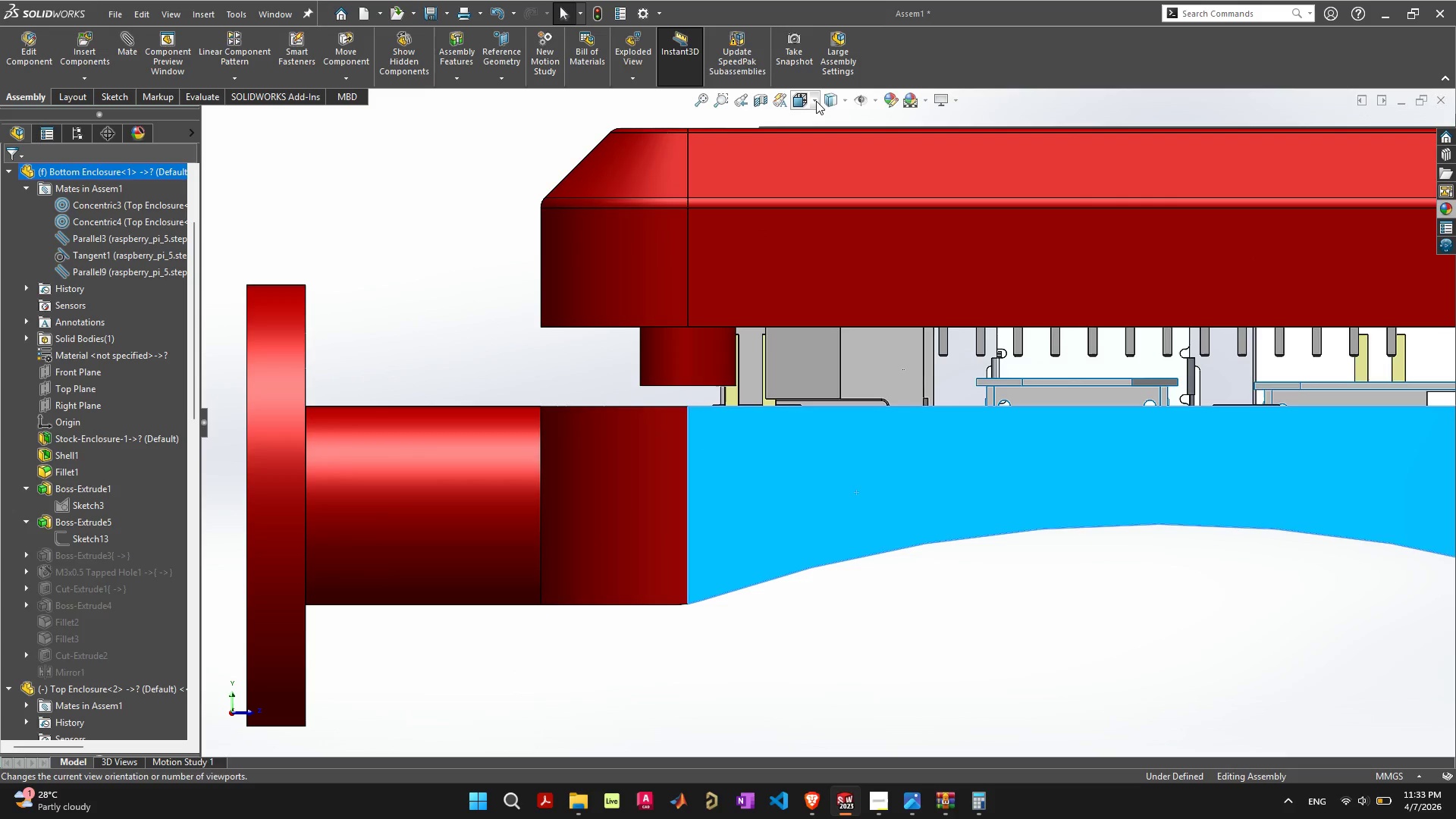 
left_click([836, 102])
 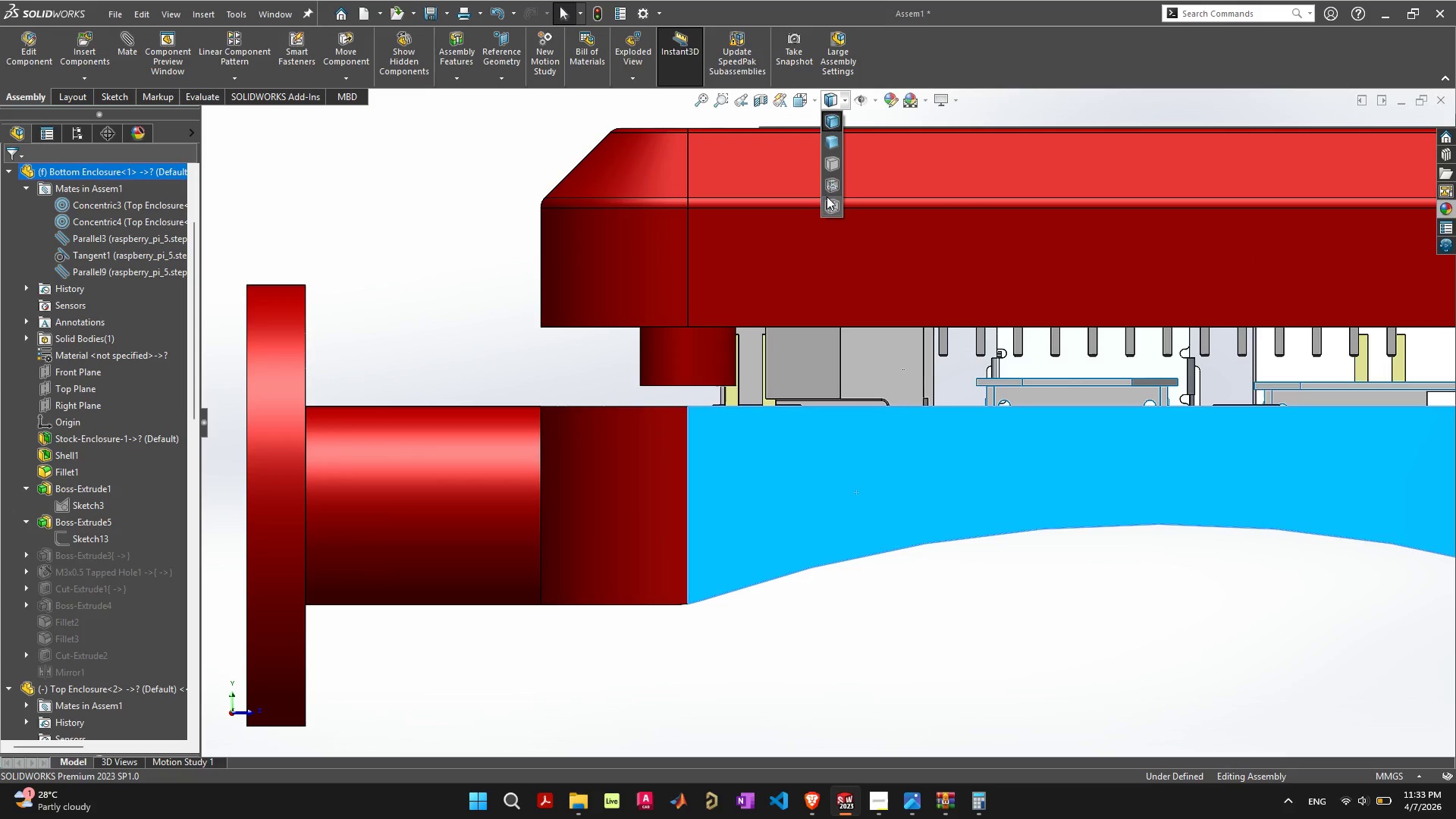 
left_click([831, 184])
 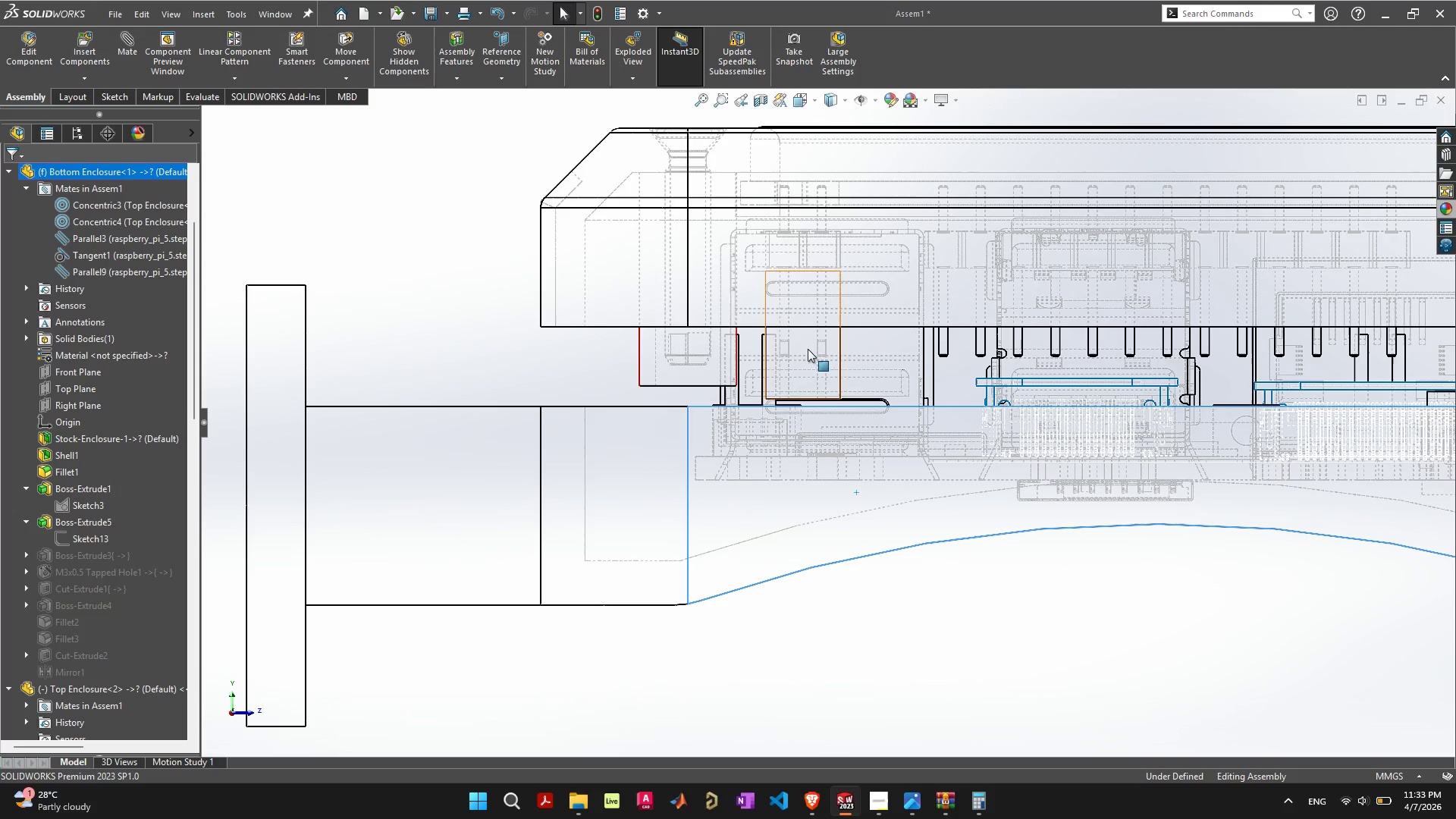 
left_click_drag(start_coordinate=[805, 358], to_coordinate=[801, 356])
 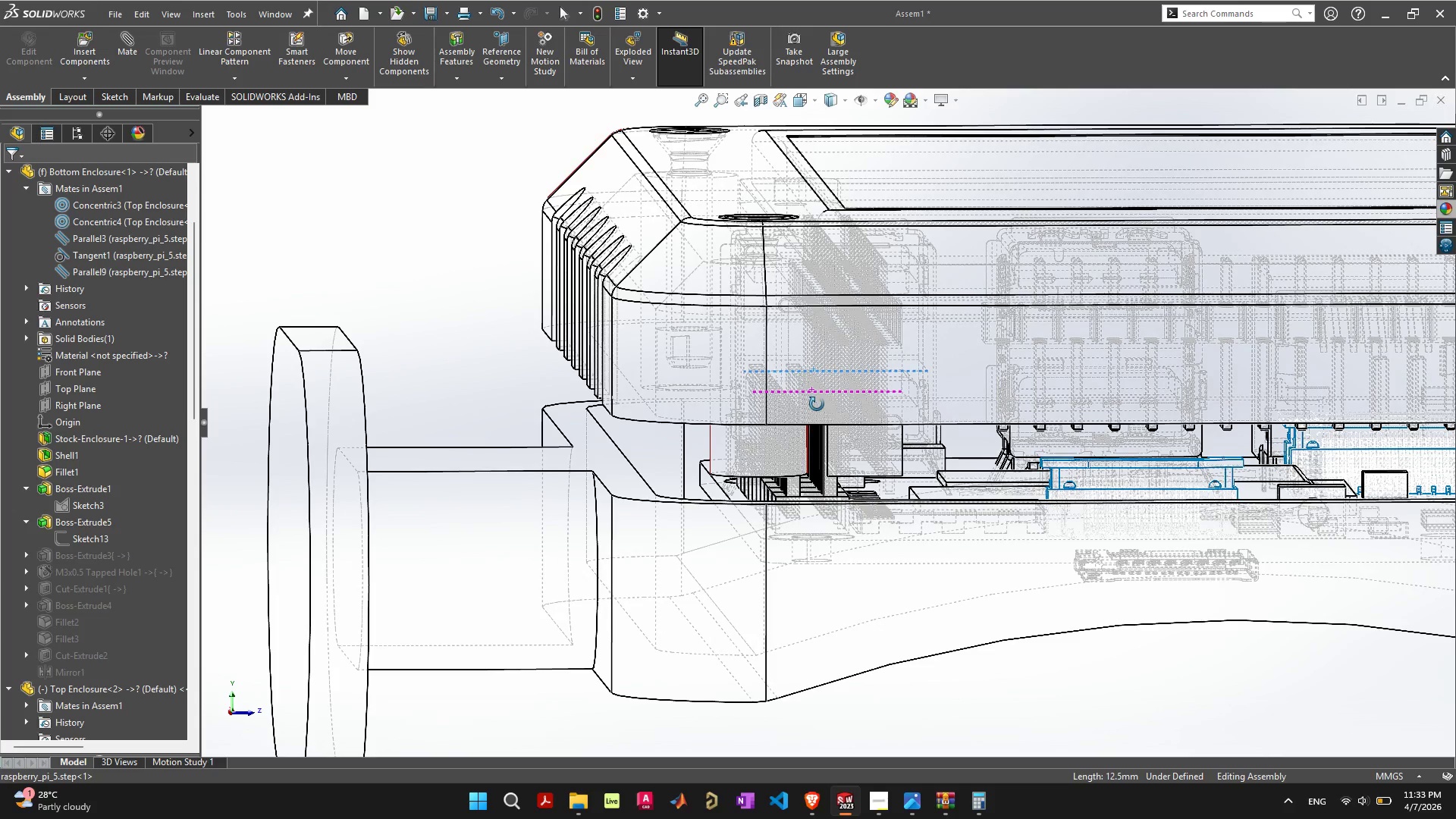 
wait(9.5)
 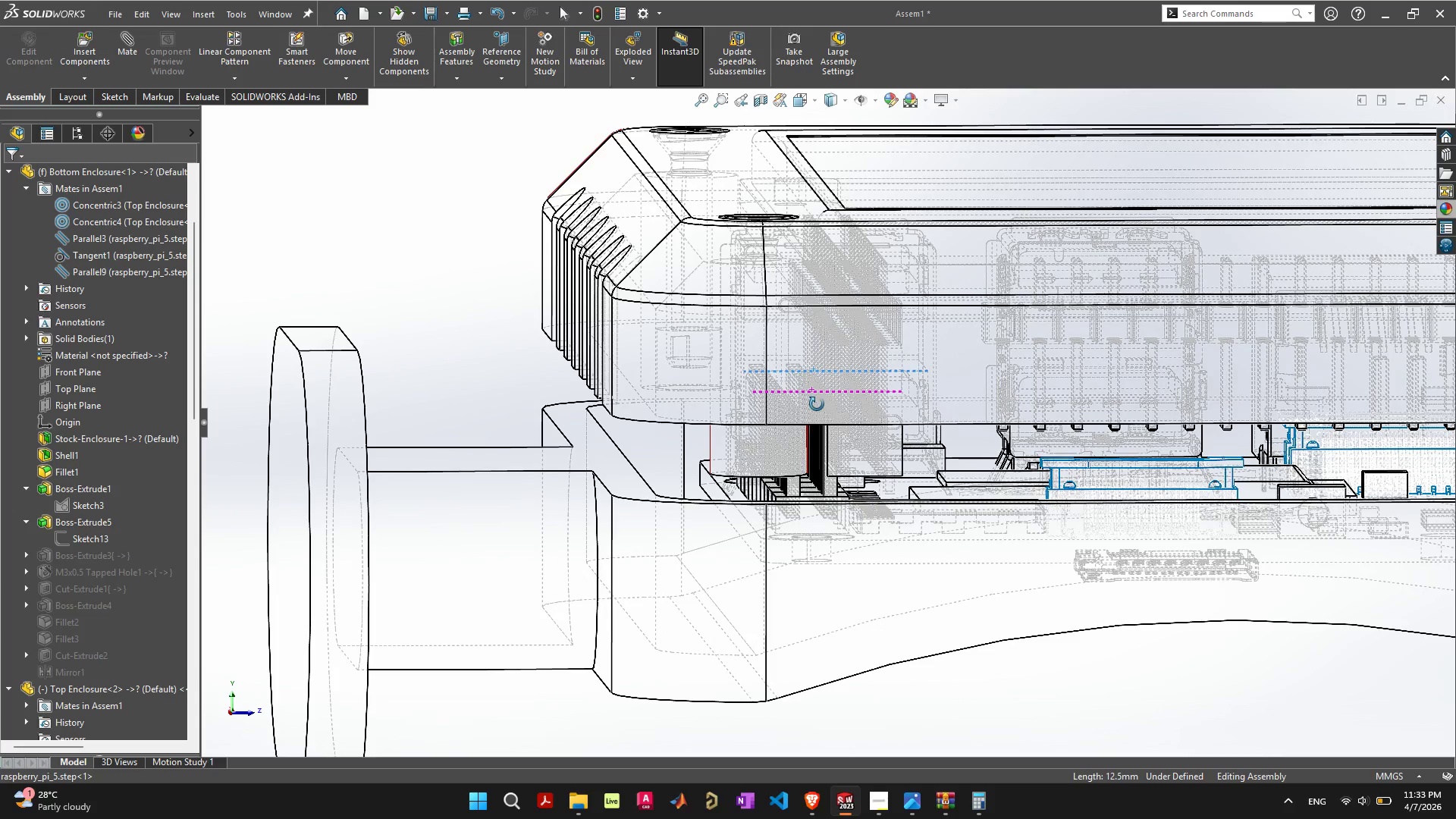 
left_click([793, 513])
 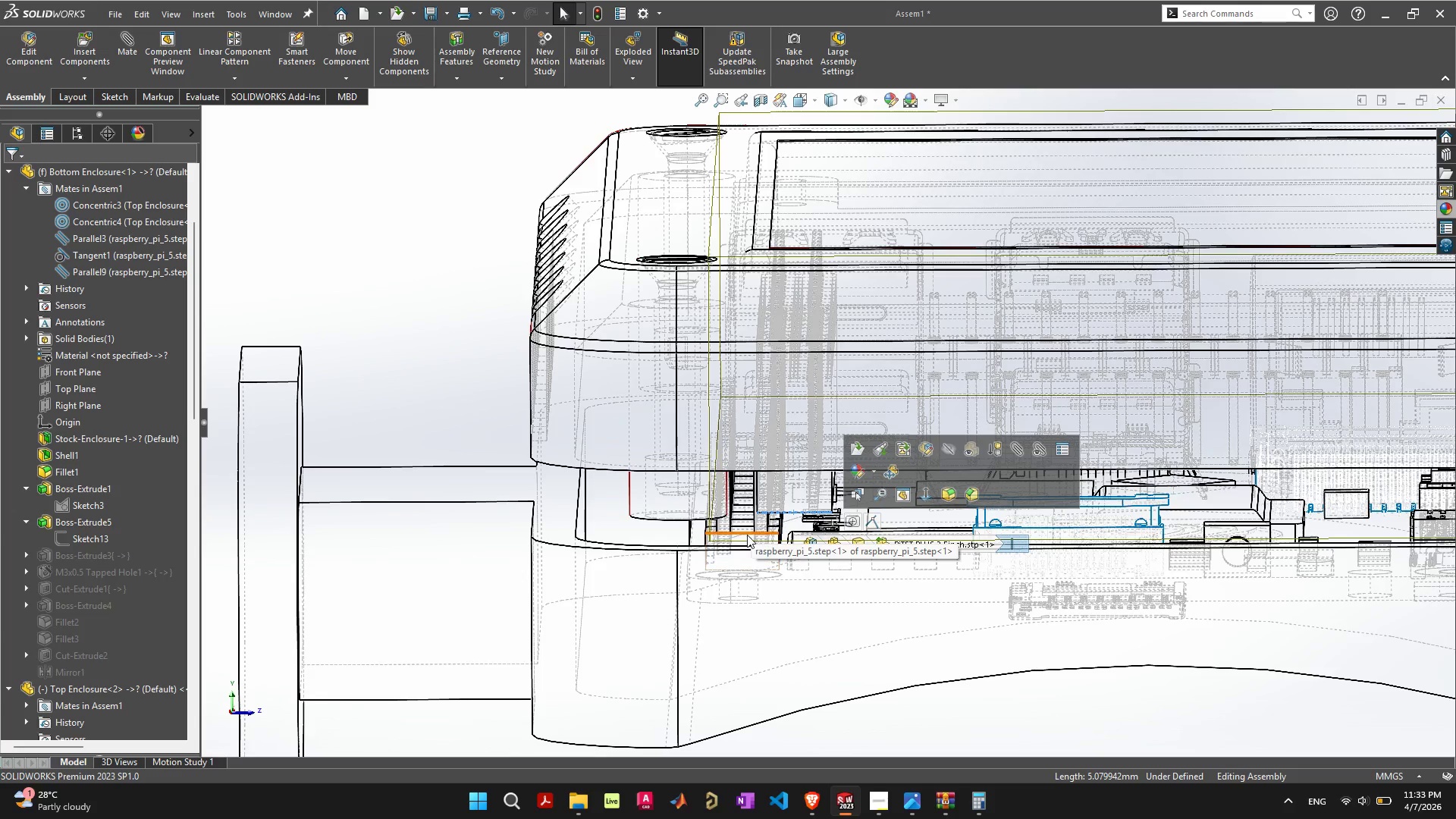 
hold_key(key=ShiftLeft, duration=0.36)
left_click([747, 534])
 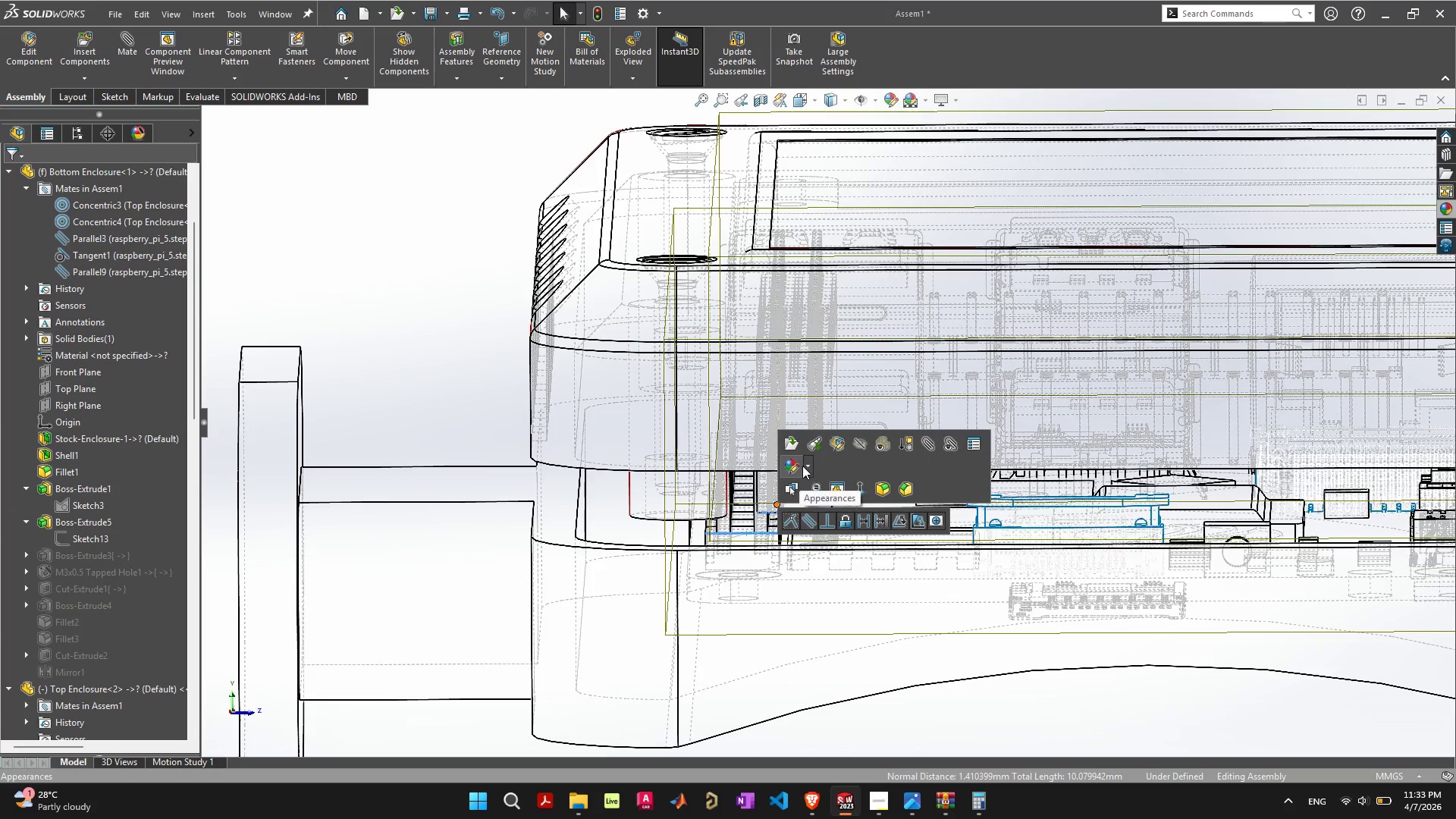 
left_click([786, 519])
 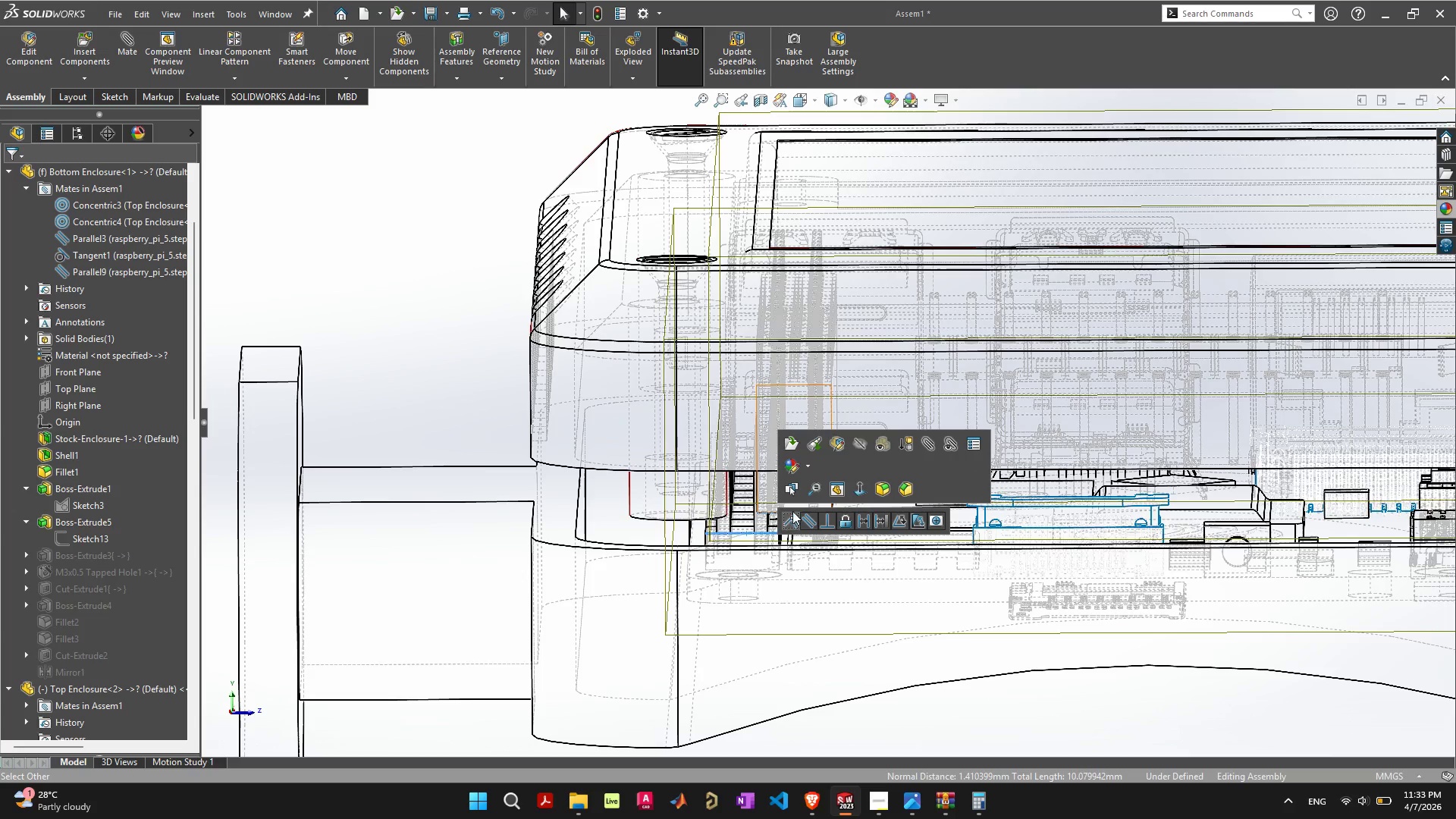 
left_click([783, 522])
 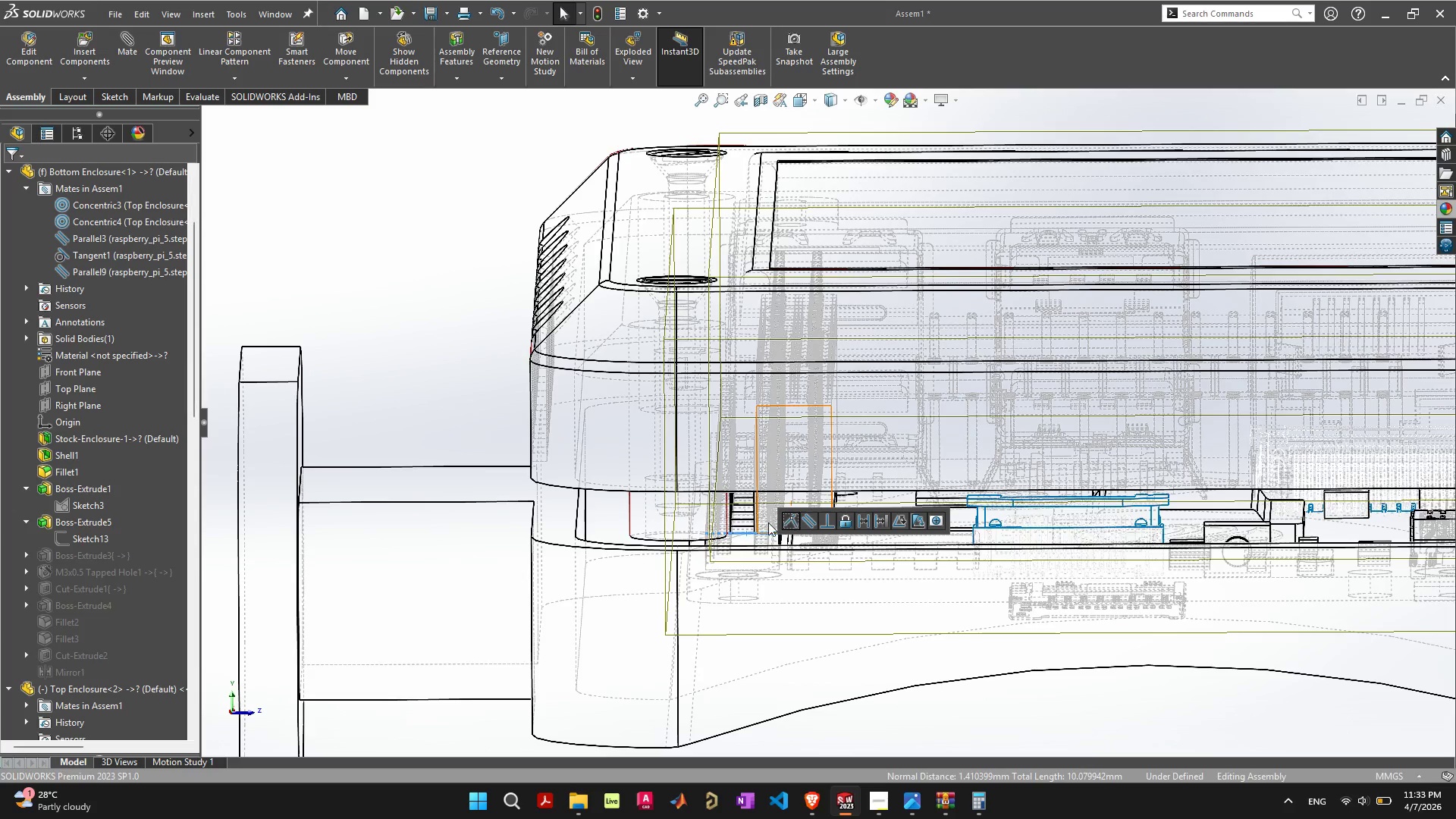 
left_click_drag(start_coordinate=[765, 522], to_coordinate=[733, 522])
 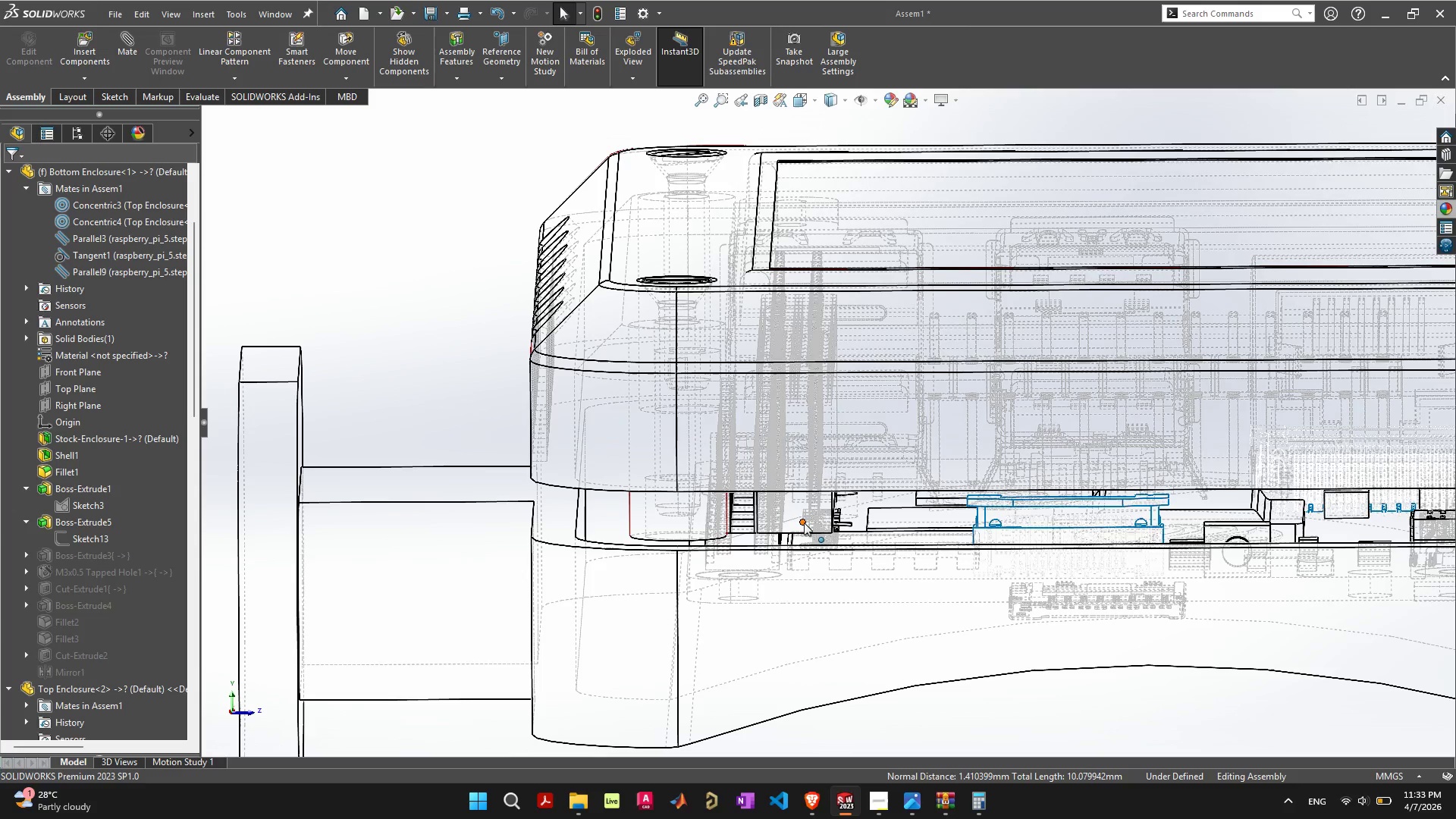 
left_click_drag(start_coordinate=[804, 522], to_coordinate=[788, 524])
 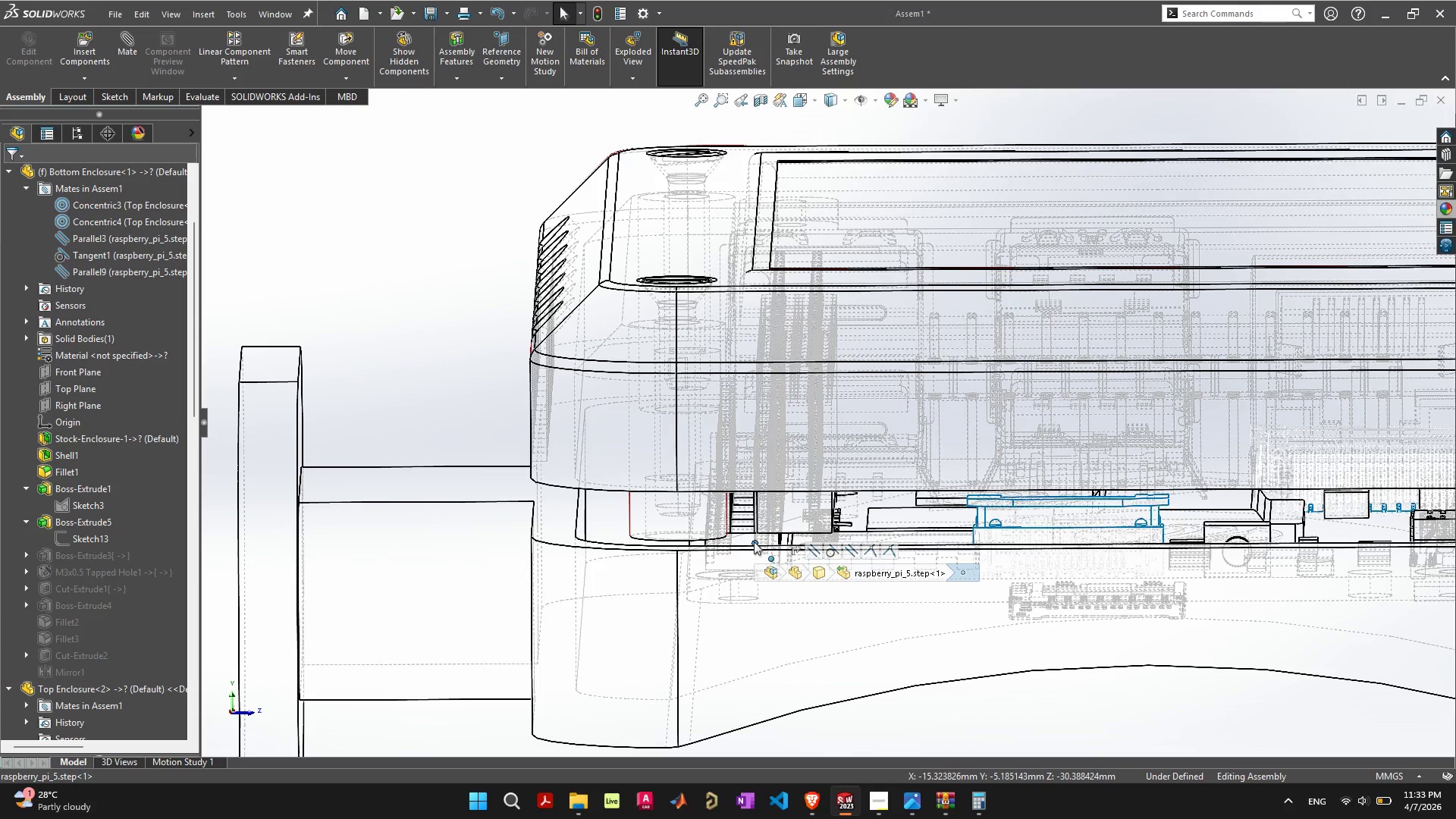 
left_click([754, 541])
 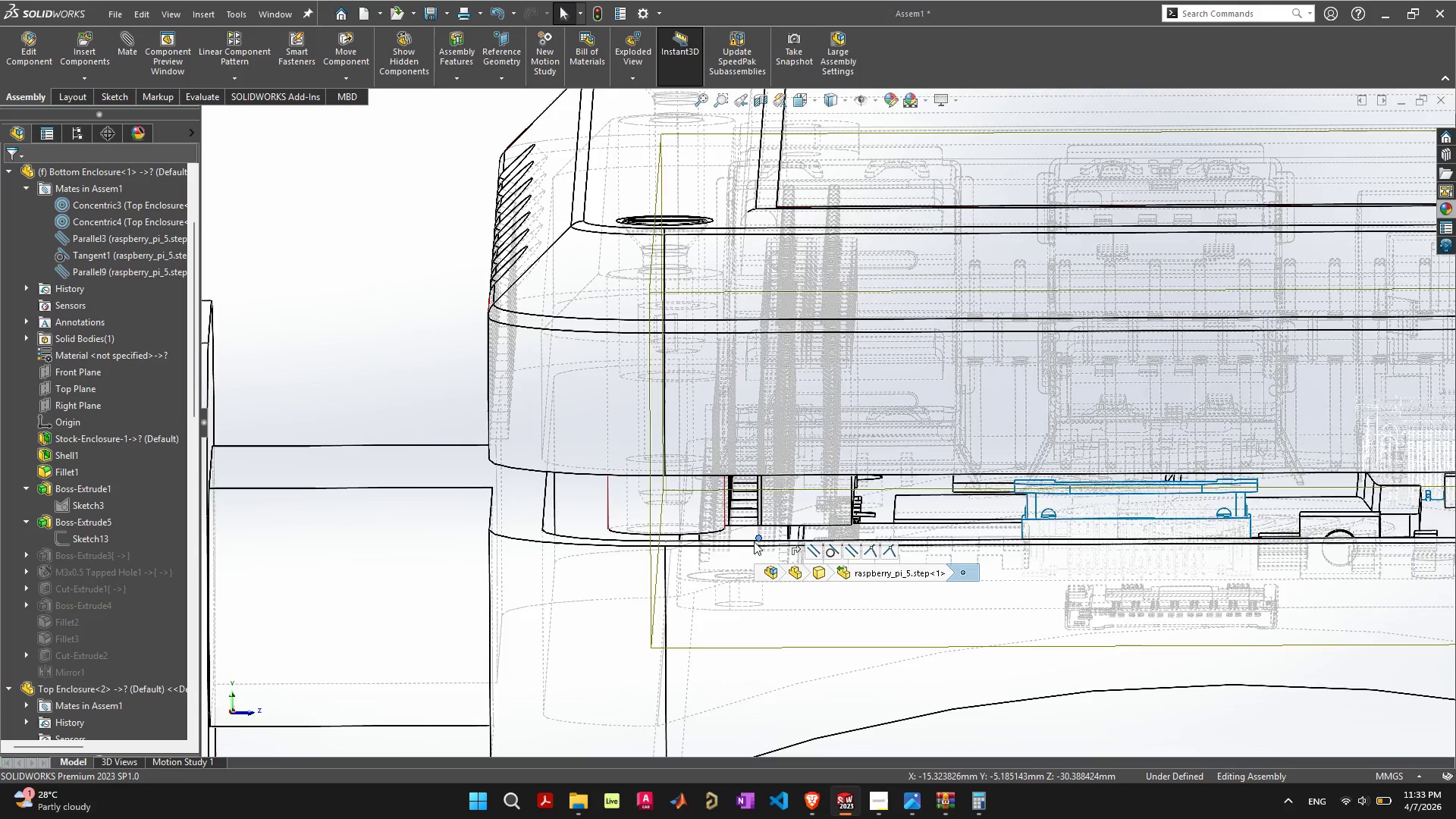 
scroll: coordinate [753, 541], scroll_direction: up, amount: 7.0
 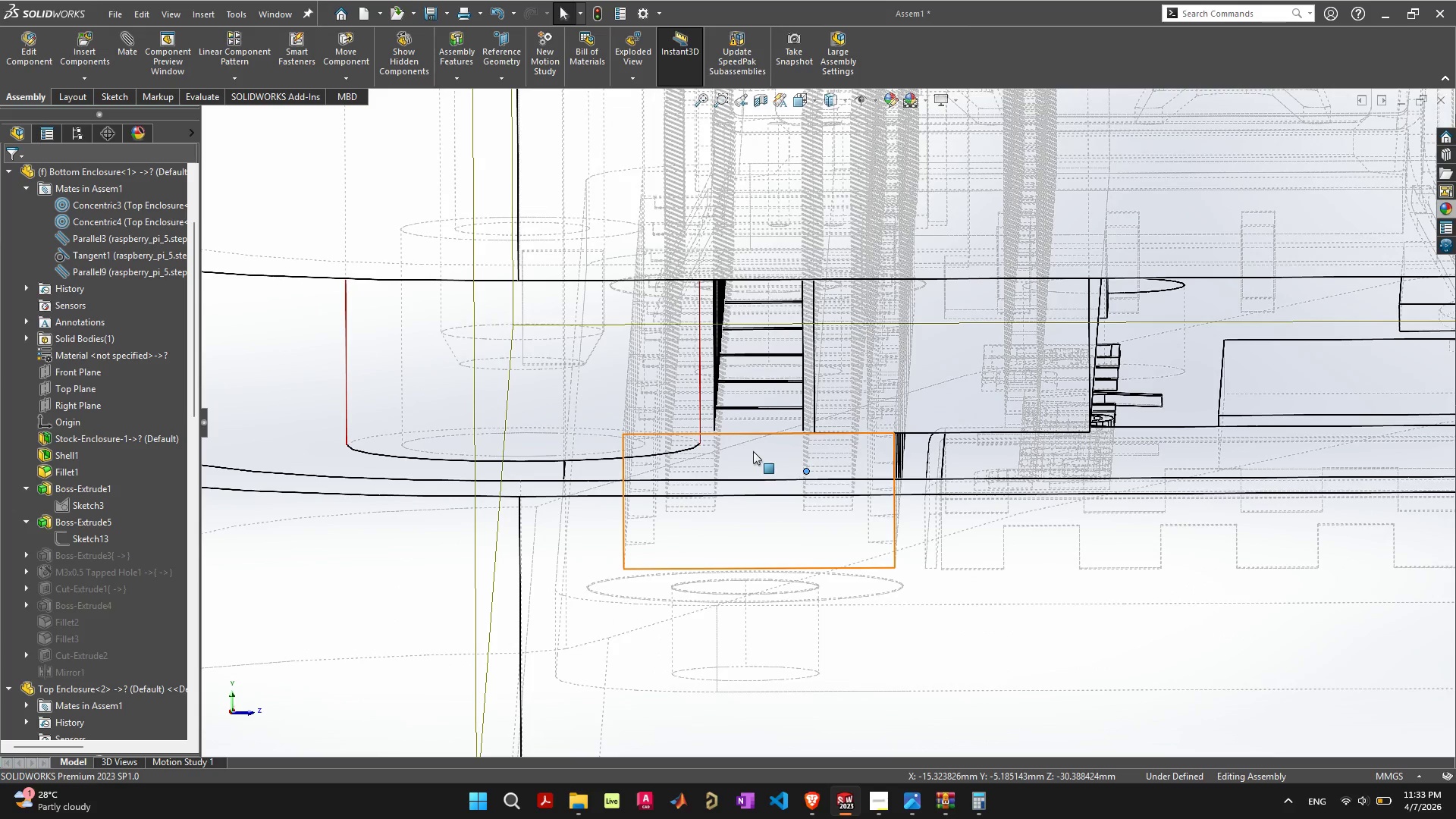 
left_click_drag(start_coordinate=[752, 454], to_coordinate=[970, 458])
 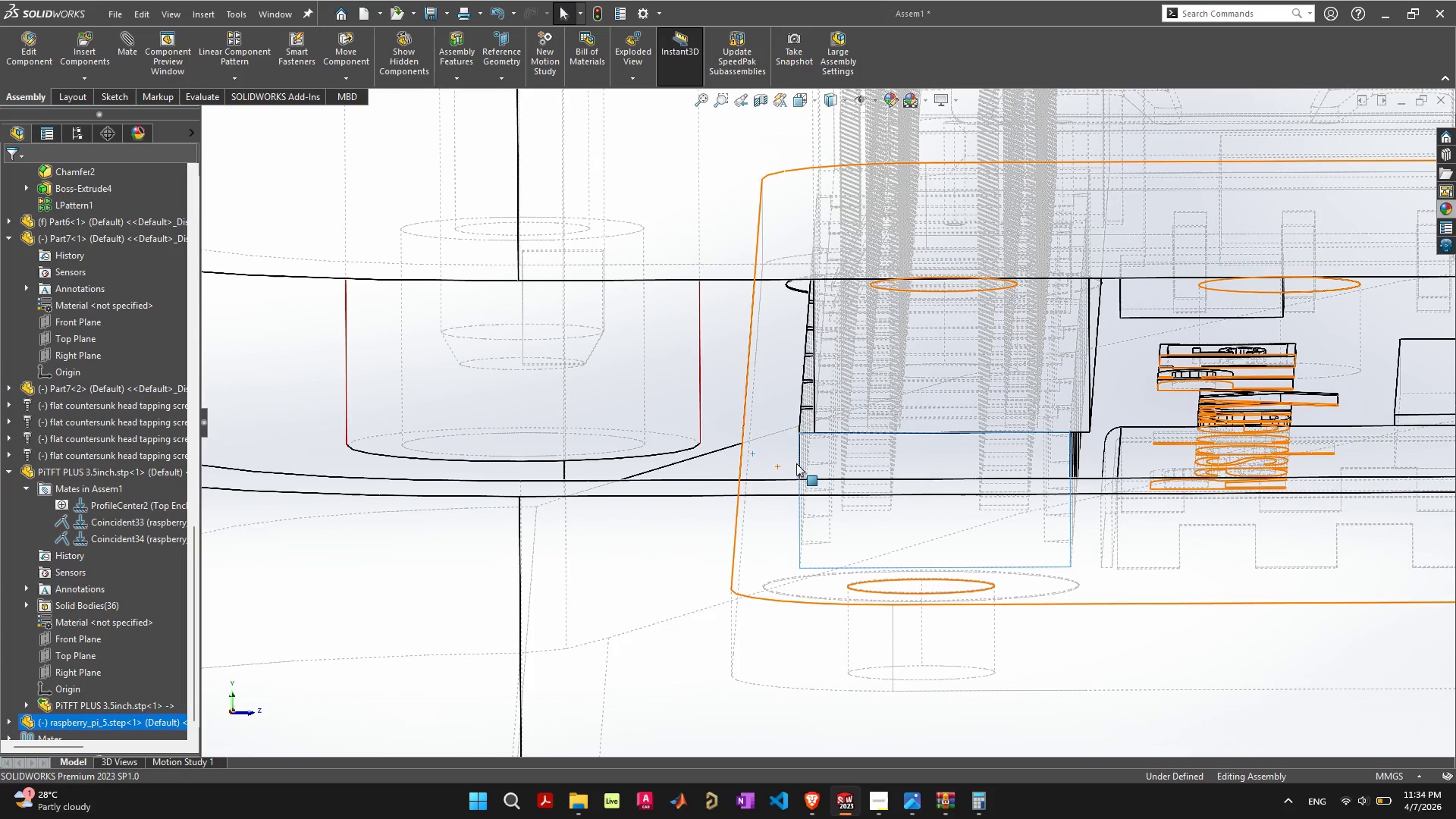 
left_click_drag(start_coordinate=[840, 461], to_coordinate=[863, 460])
 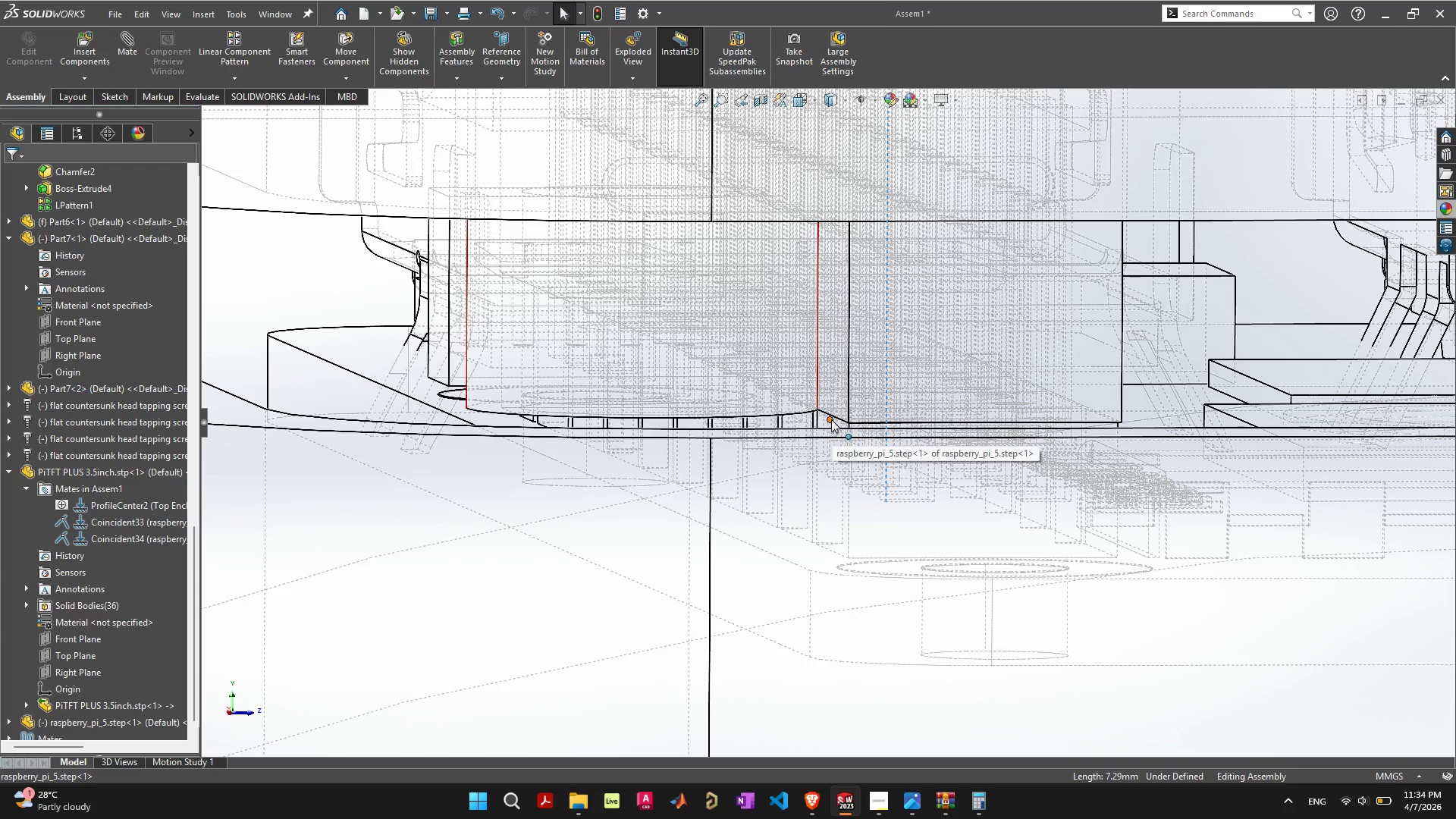 
wait(5.92)
 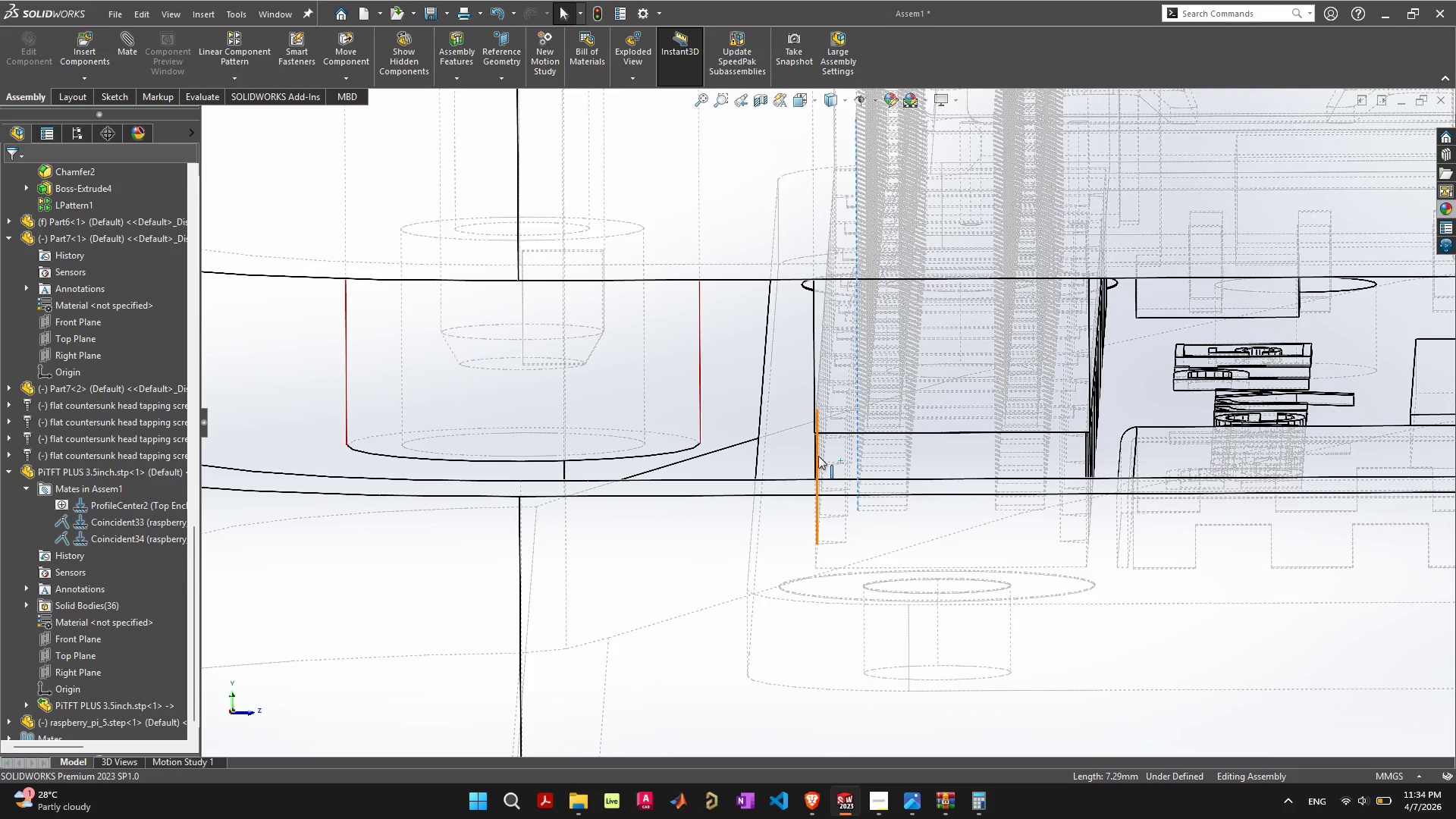 
left_click([833, 416])
 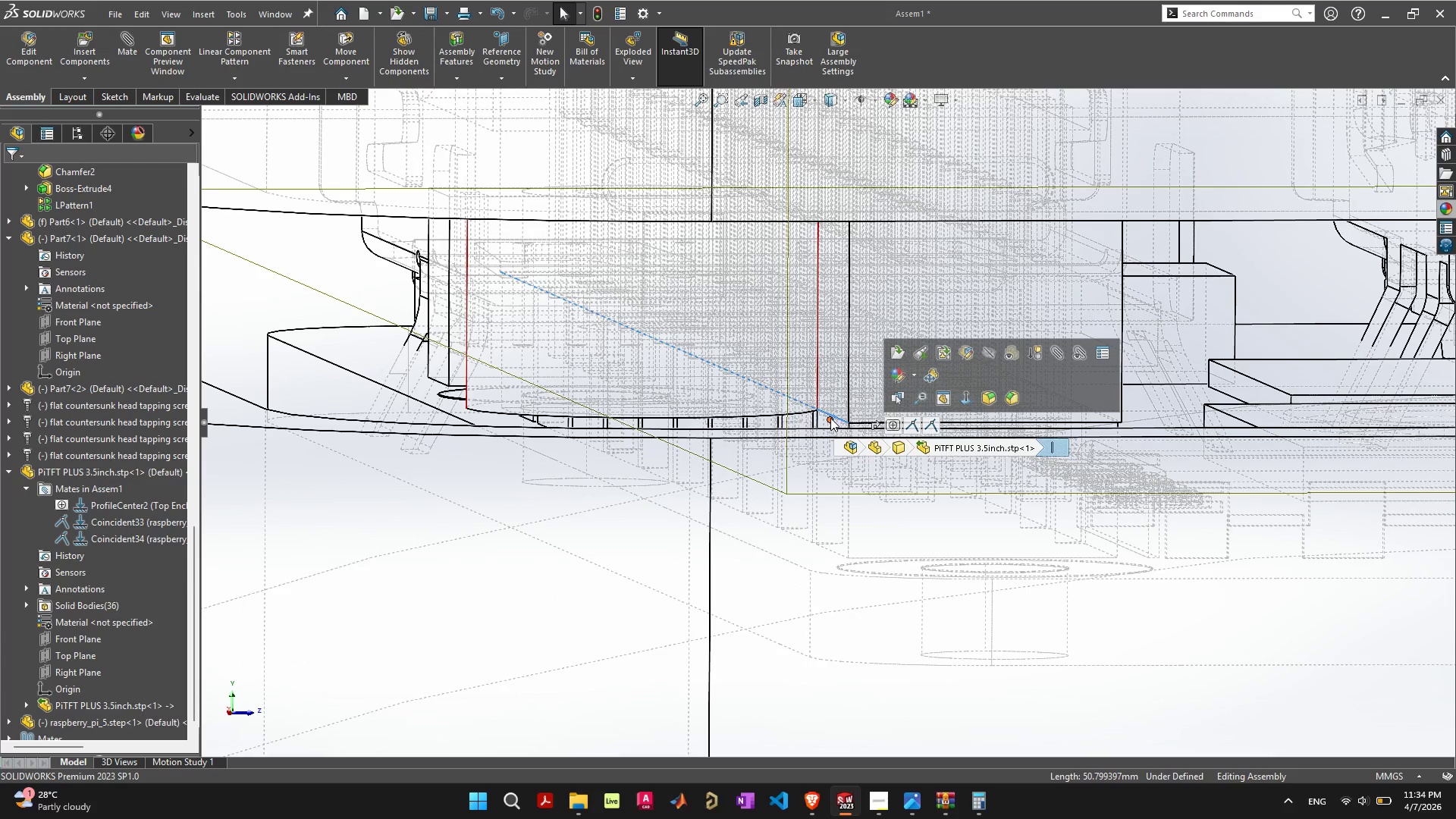 
scroll: coordinate [830, 418], scroll_direction: up, amount: 3.0
 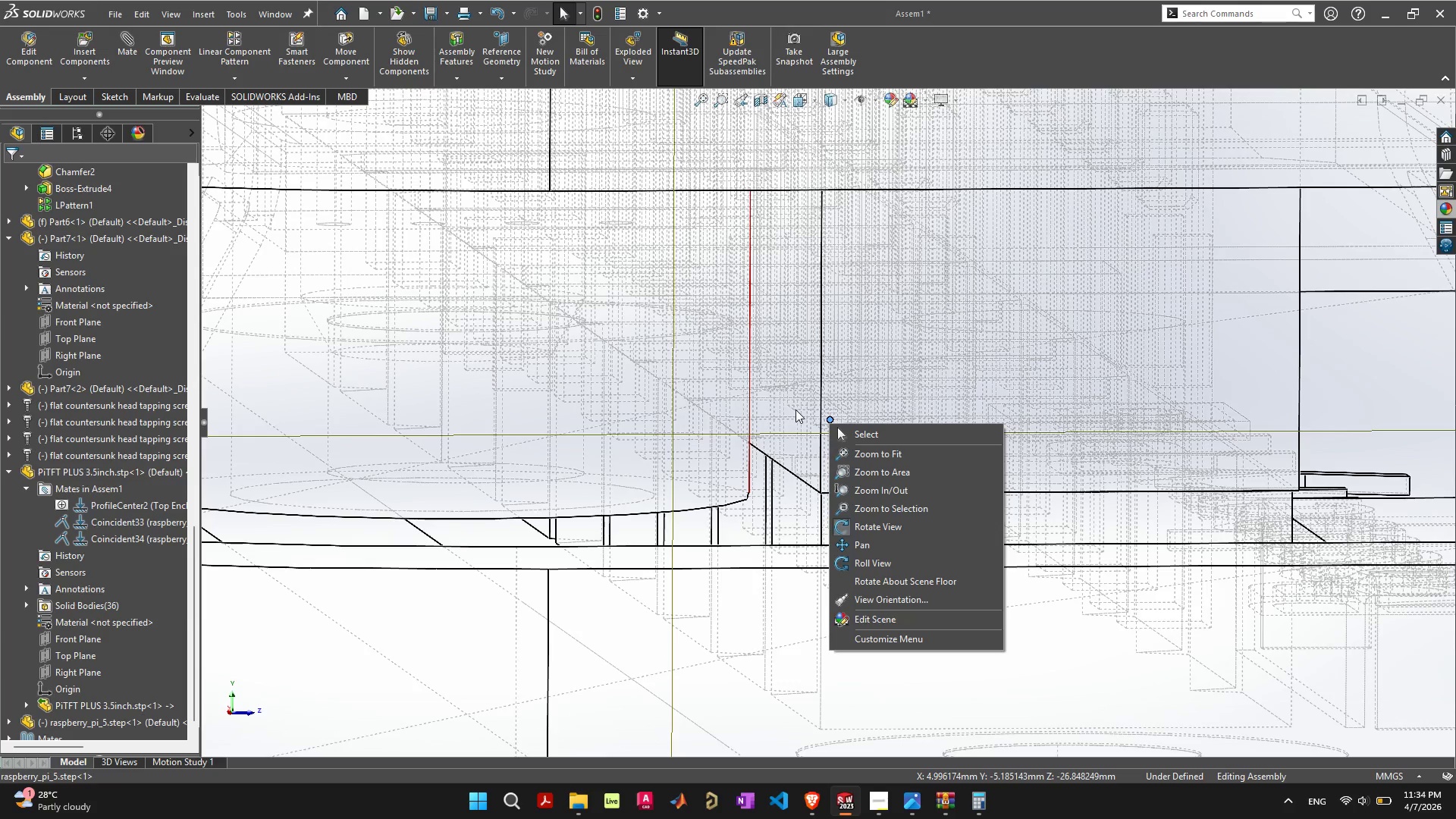 
left_click([792, 510])
 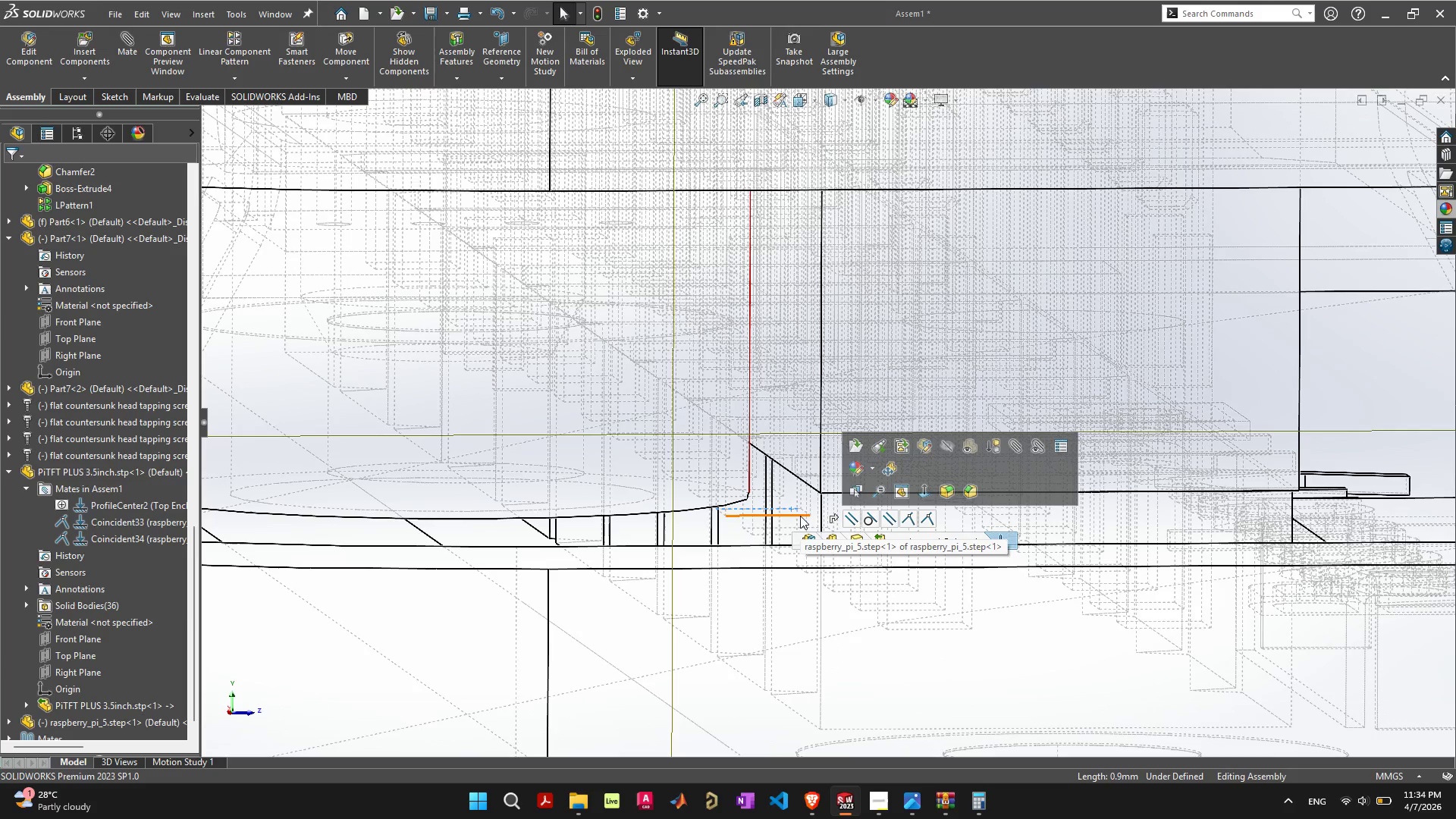 
wait(6.53)
 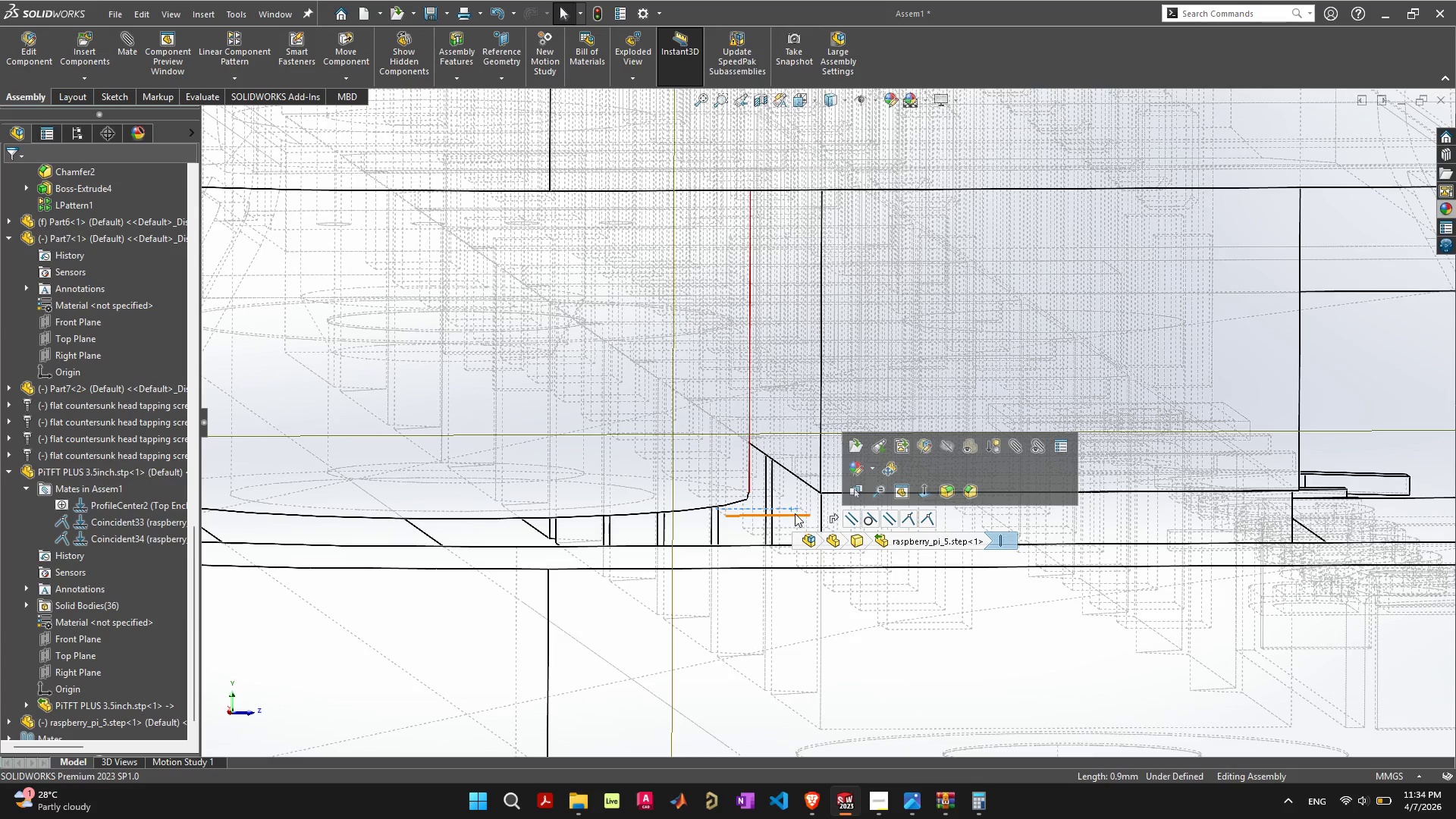 
left_click([801, 513])
 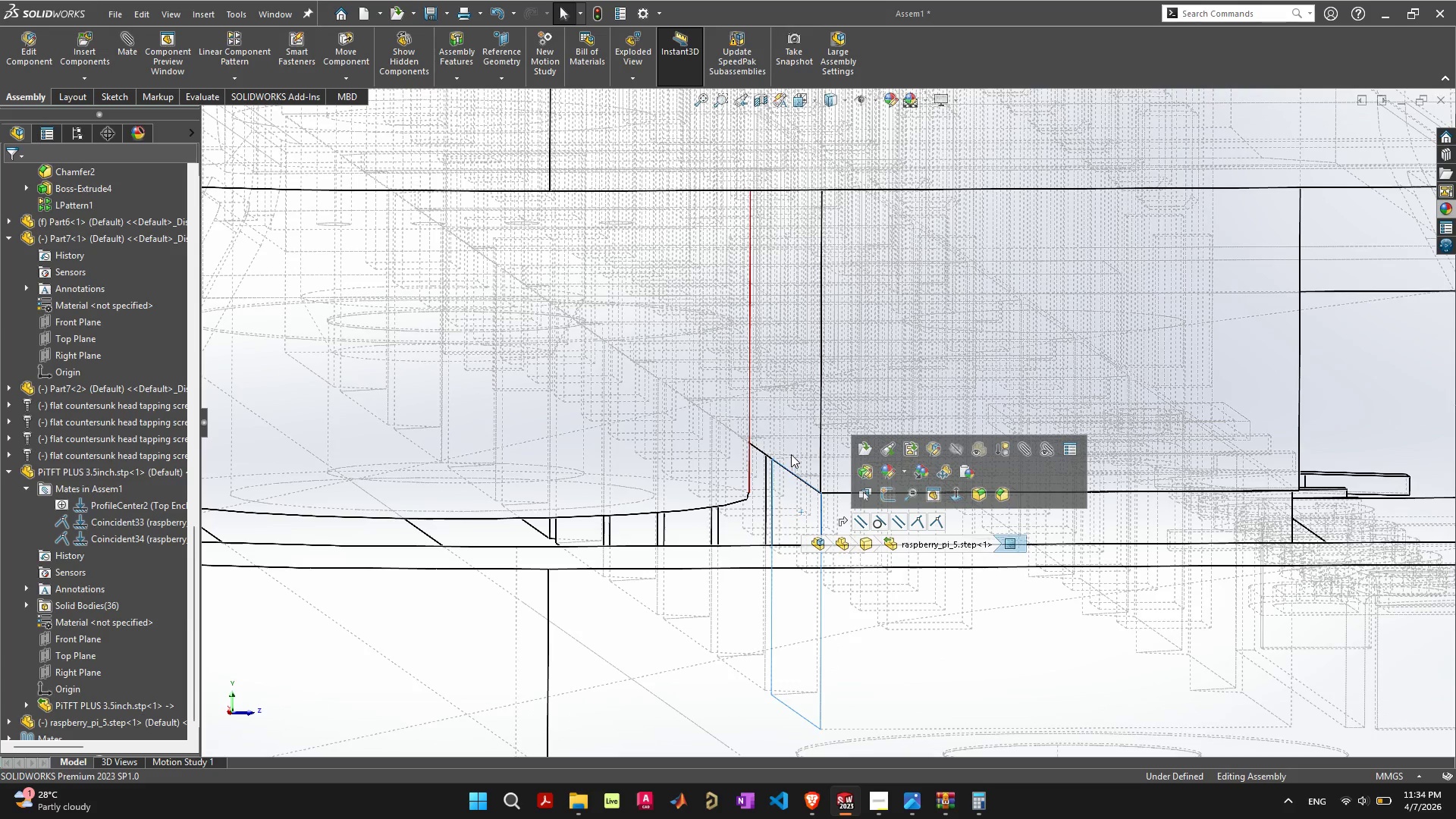 
hold_key(key=ShiftLeft, duration=1.51)
 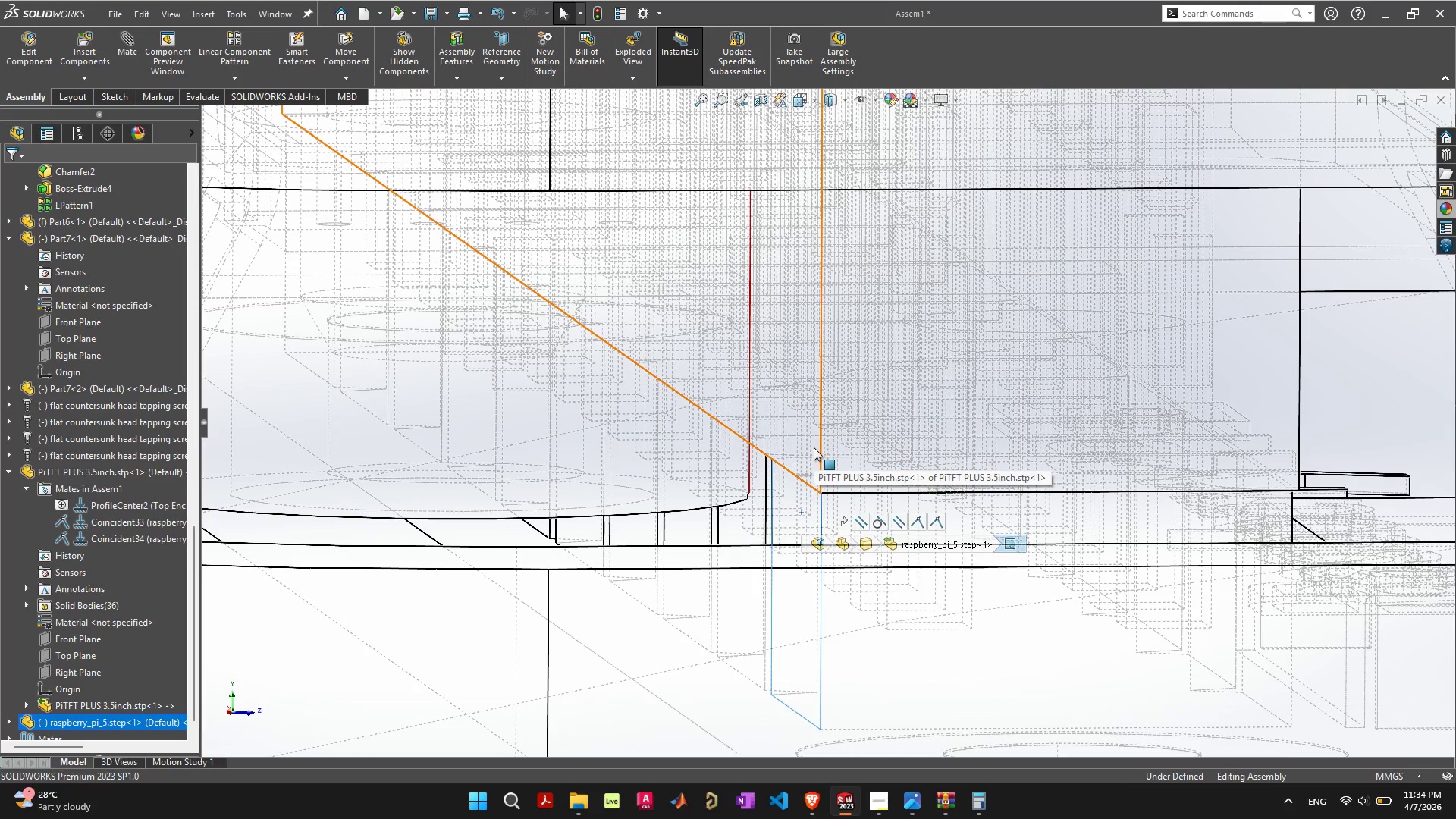 
left_click([814, 447])
 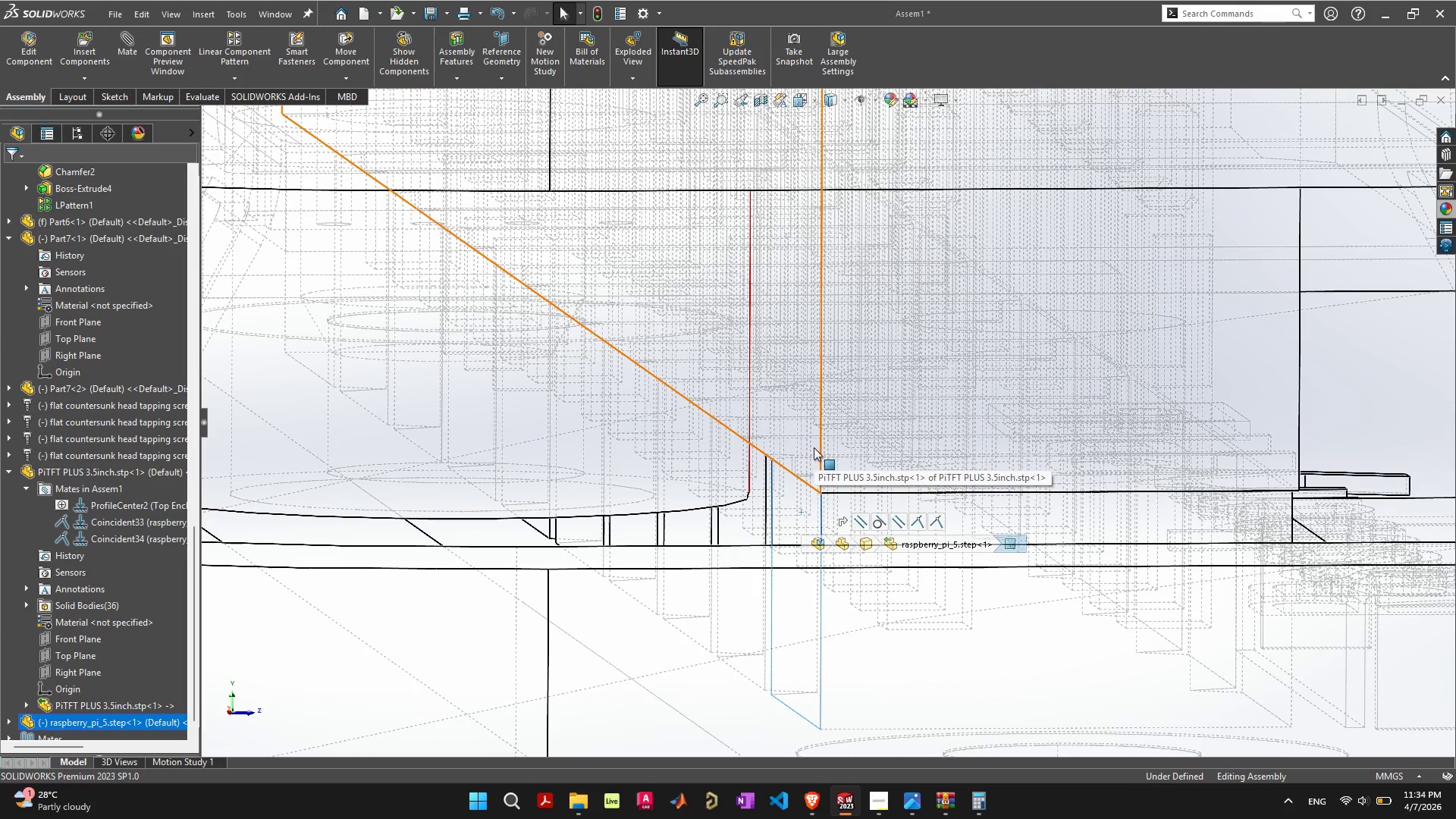 
key(Shift+ShiftLeft)
 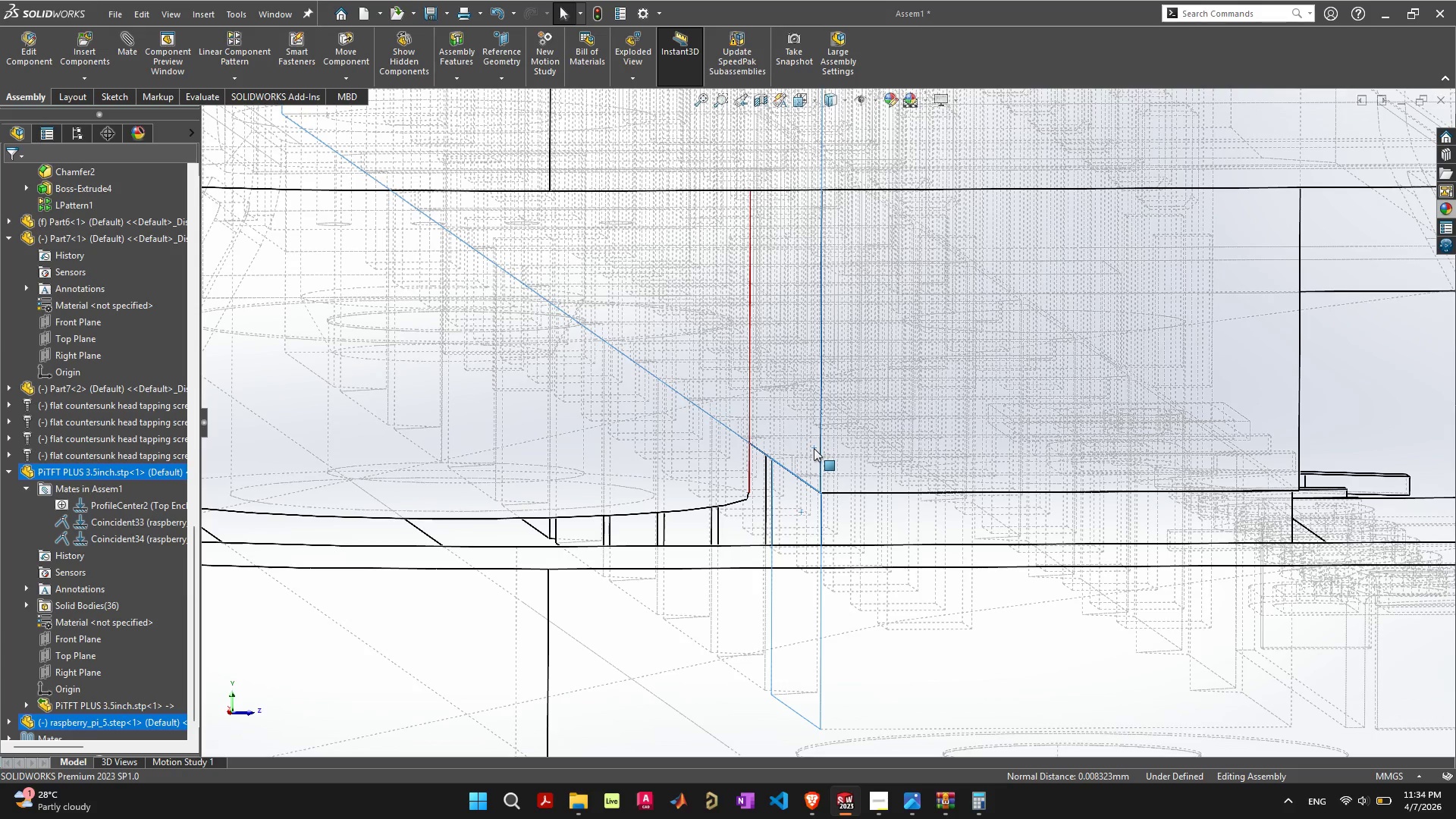 
key(Shift+ShiftLeft)
 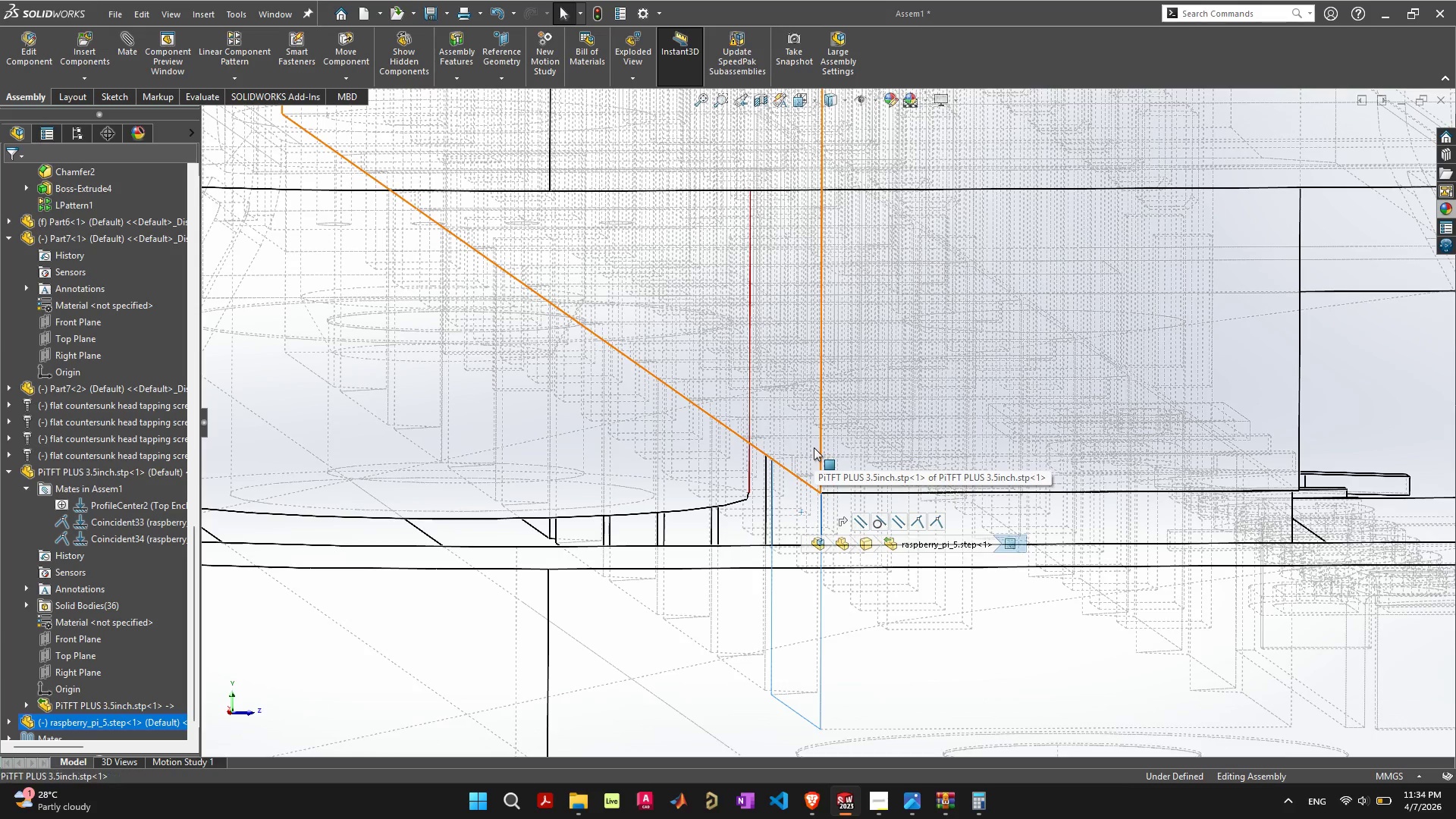 
key(Shift+ShiftLeft)
 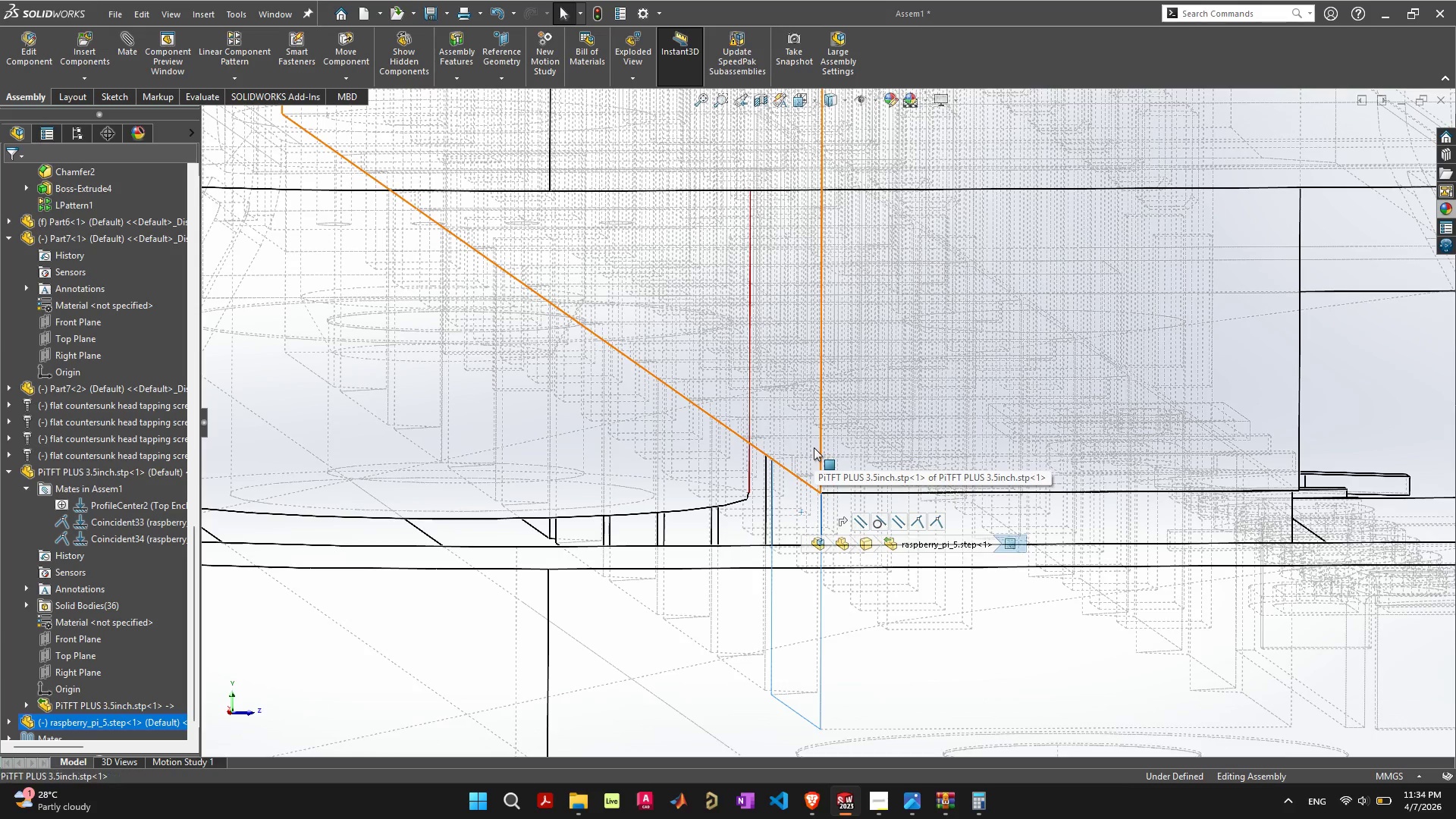 
key(Shift+ShiftLeft)
 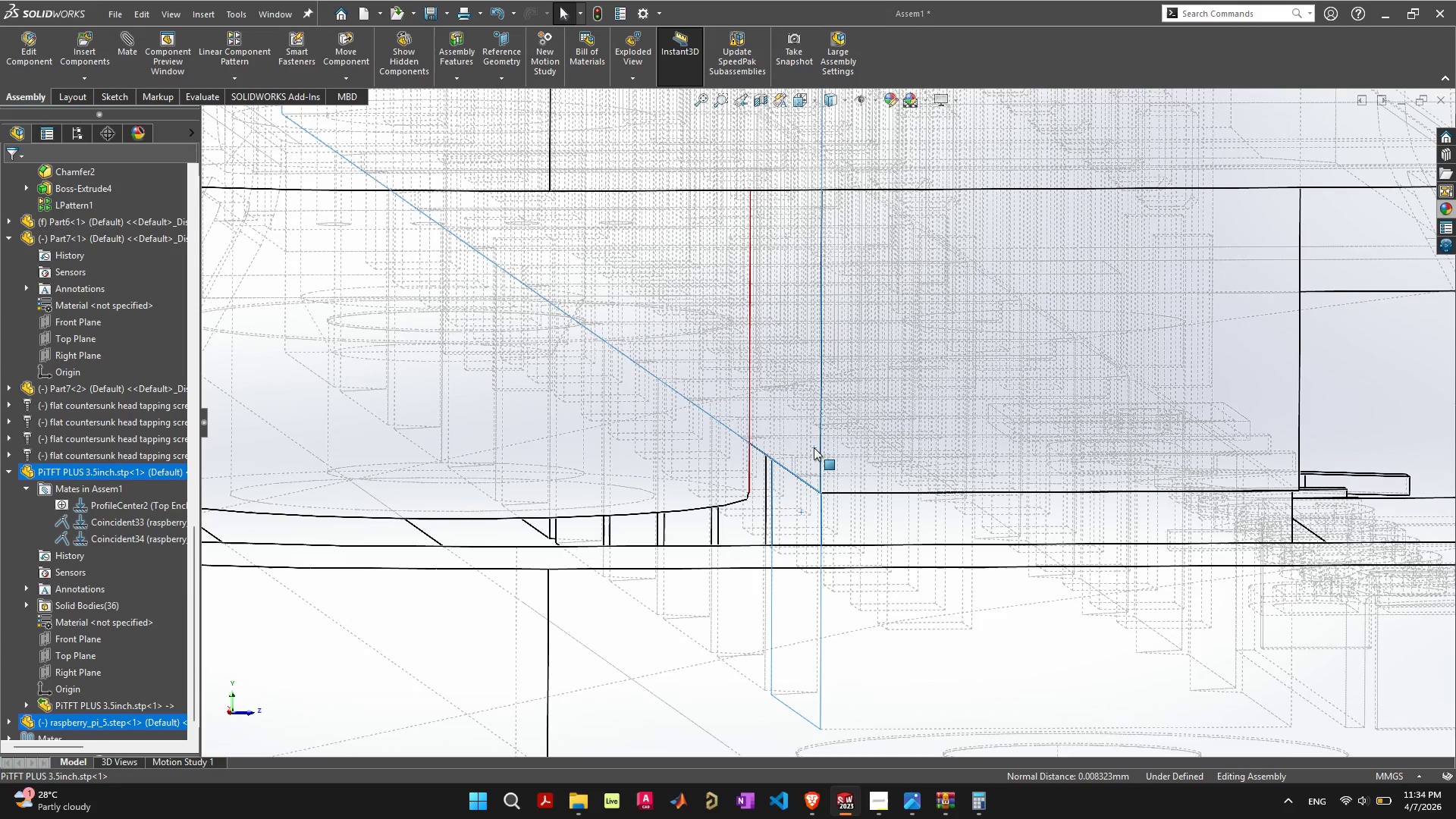 
key(Shift+ShiftLeft)
 